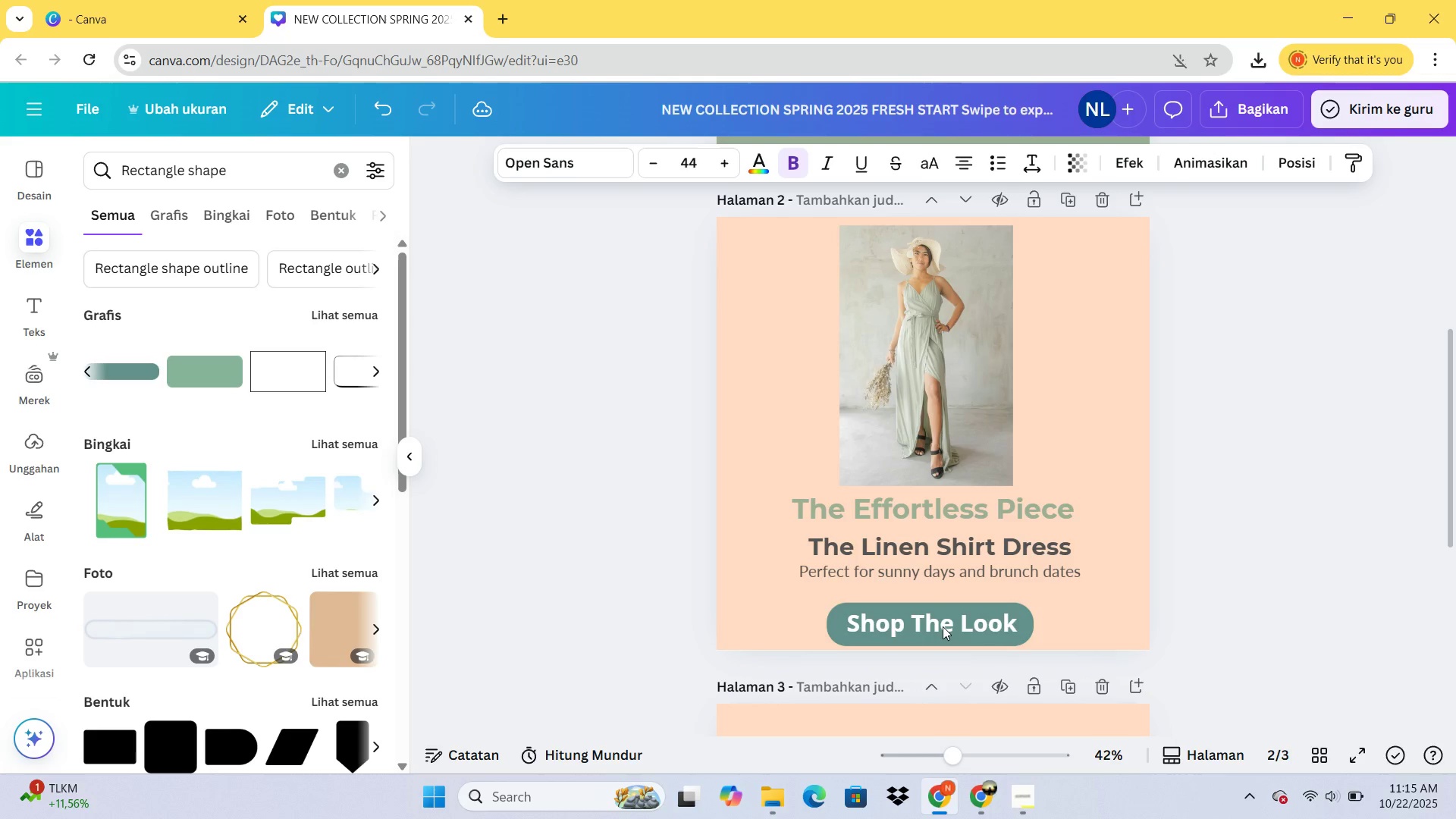 
key(ArrowLeft)
 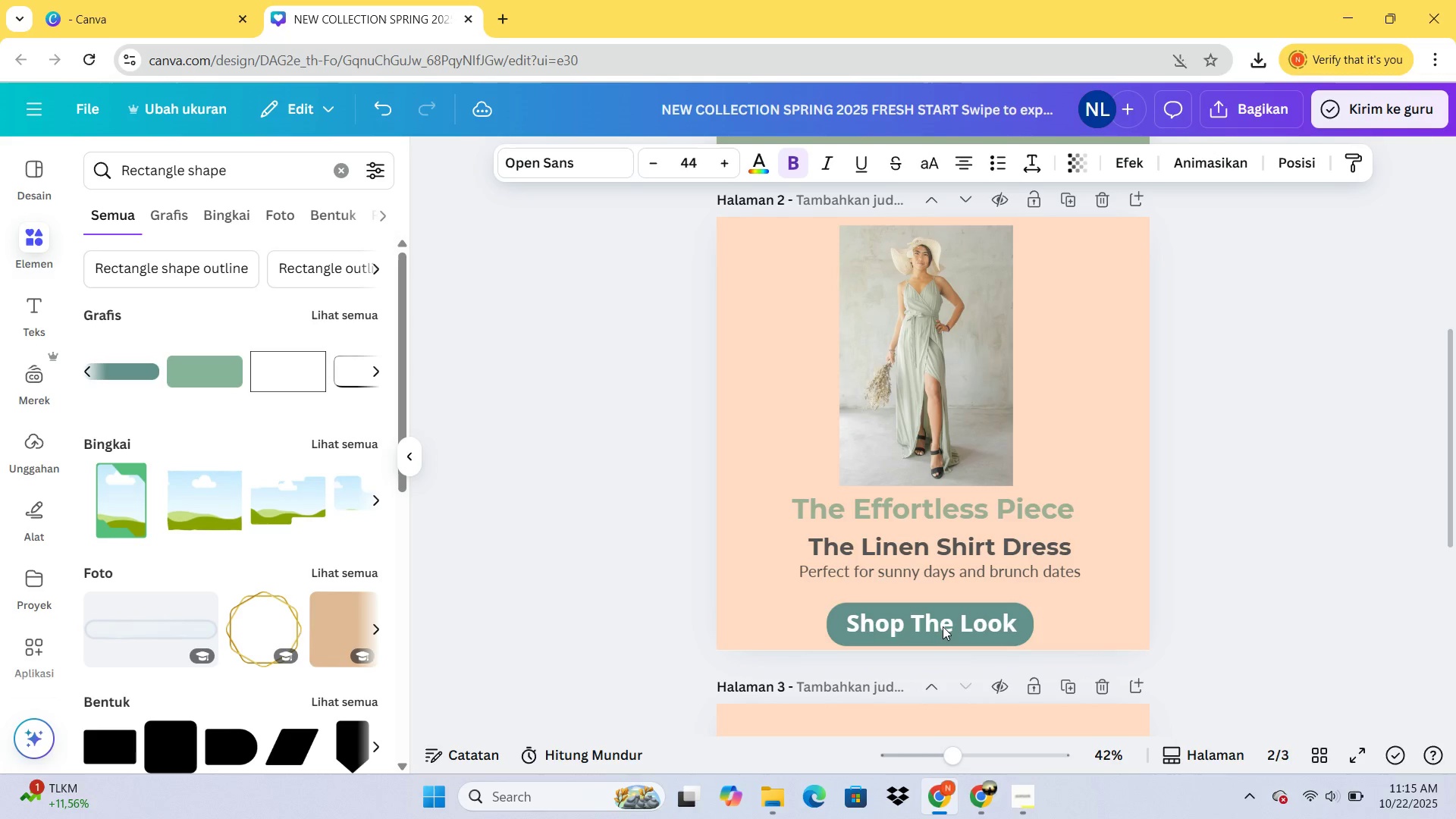 
key(ArrowLeft)
 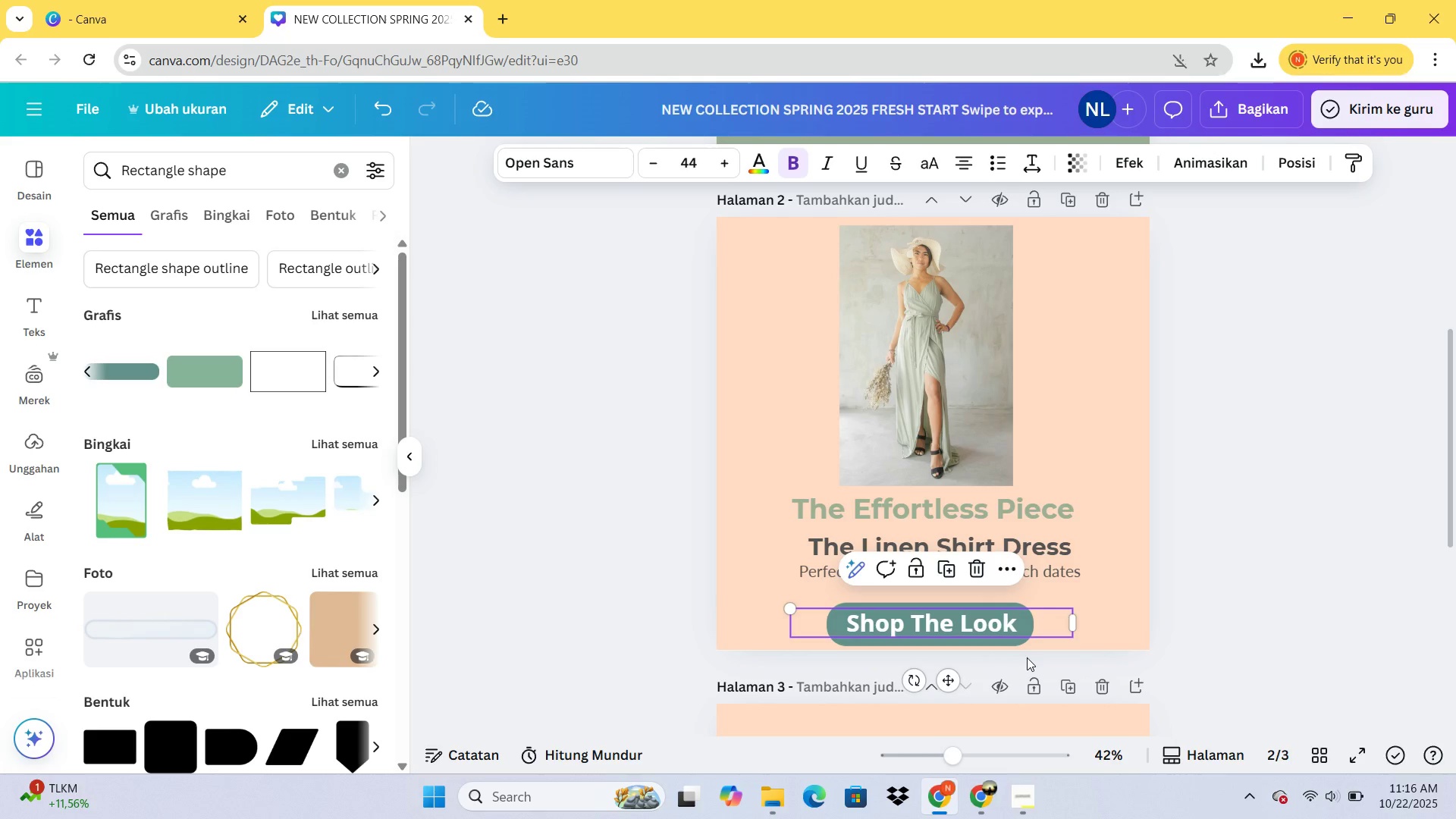 
left_click([987, 663])
 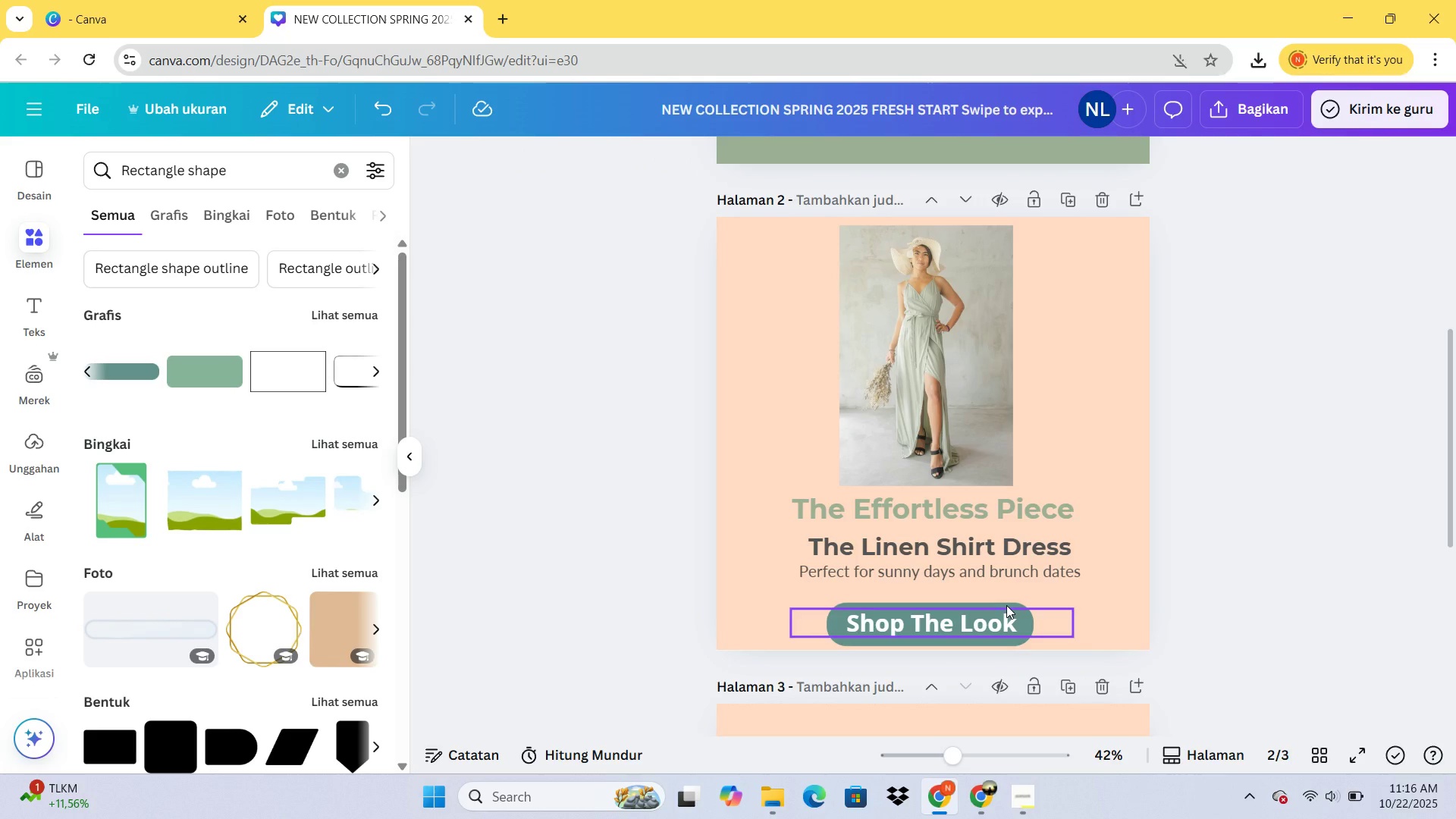 
left_click([1006, 603])
 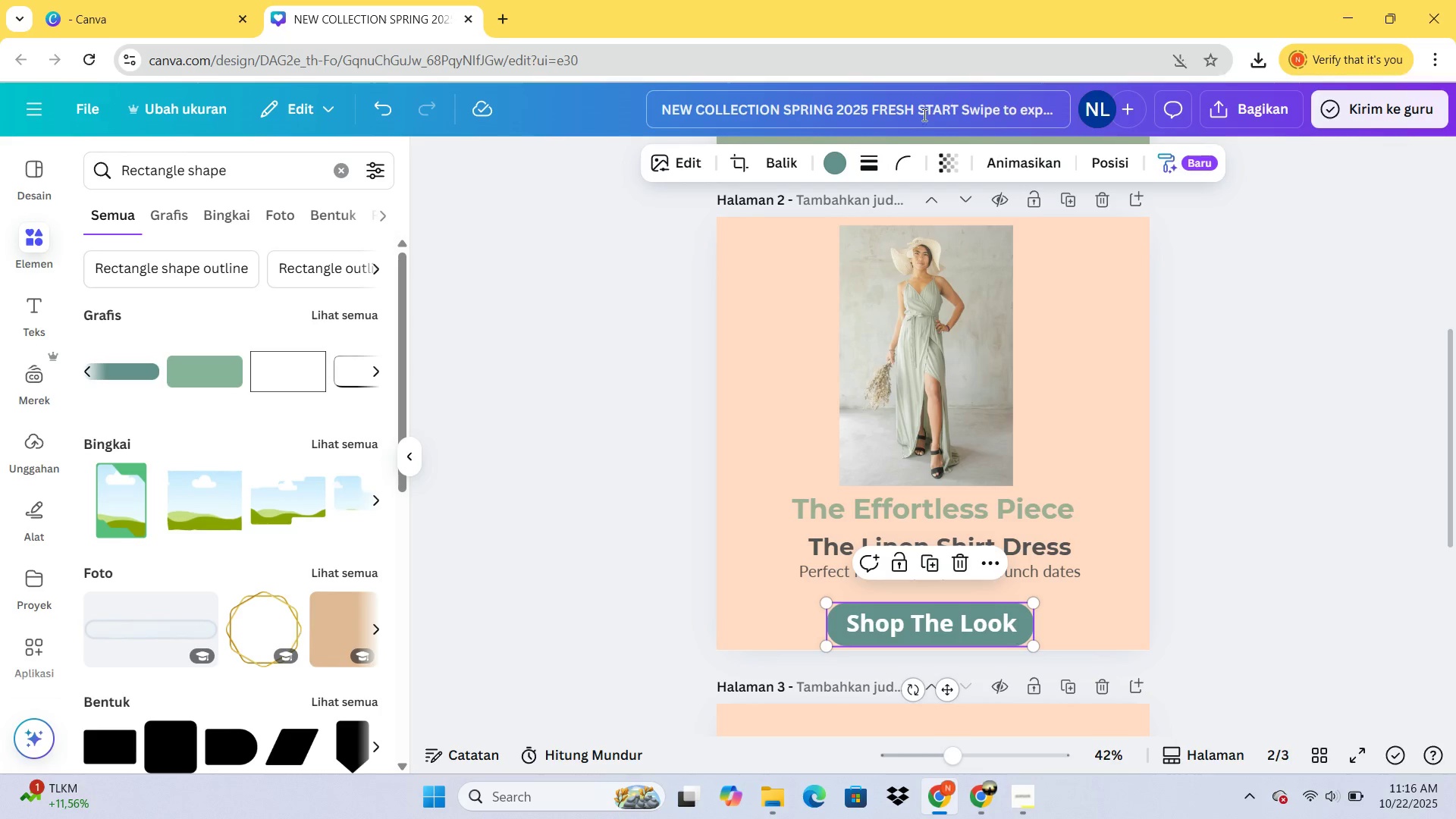 
left_click([829, 158])
 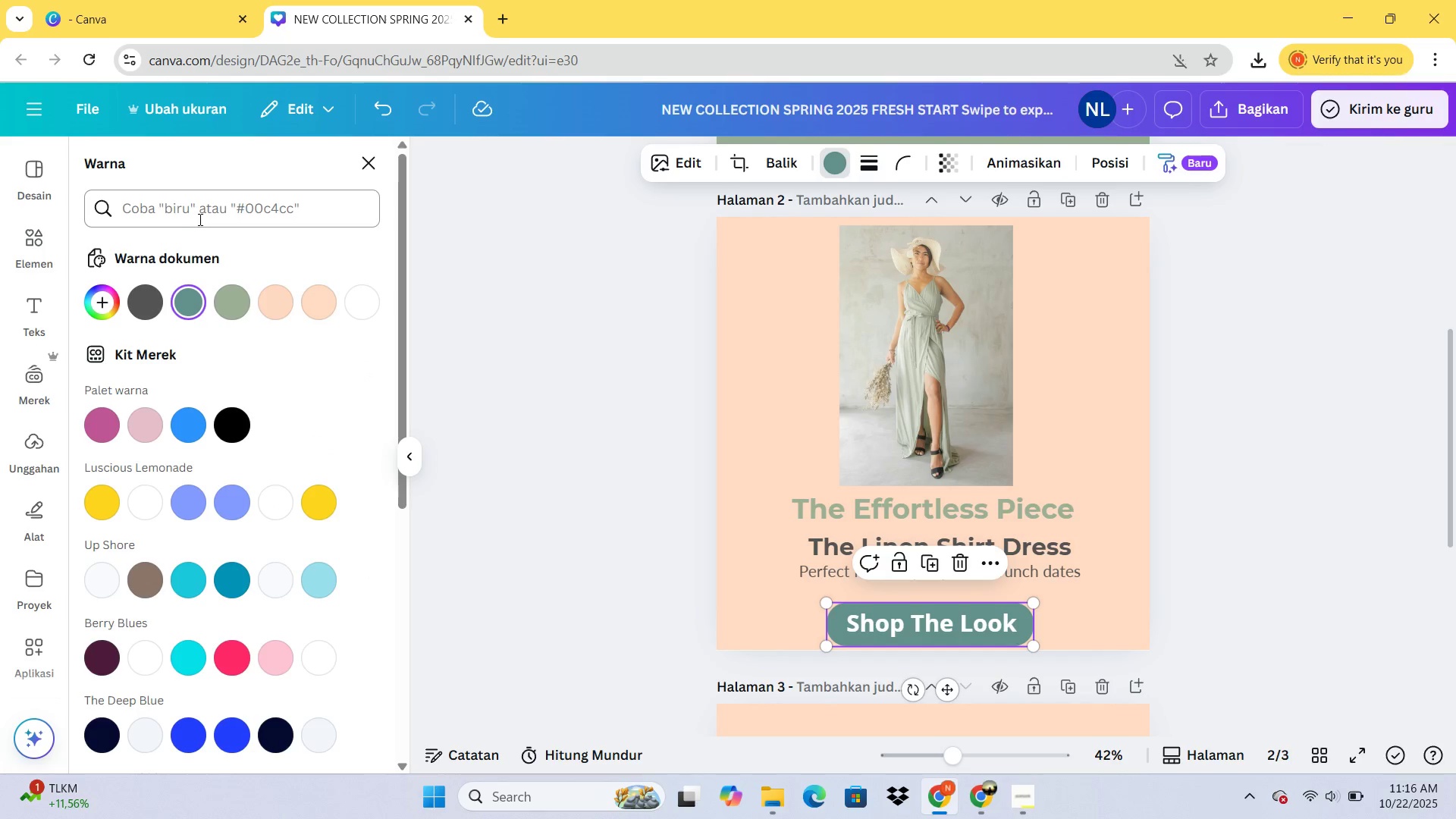 
left_click([199, 219])
 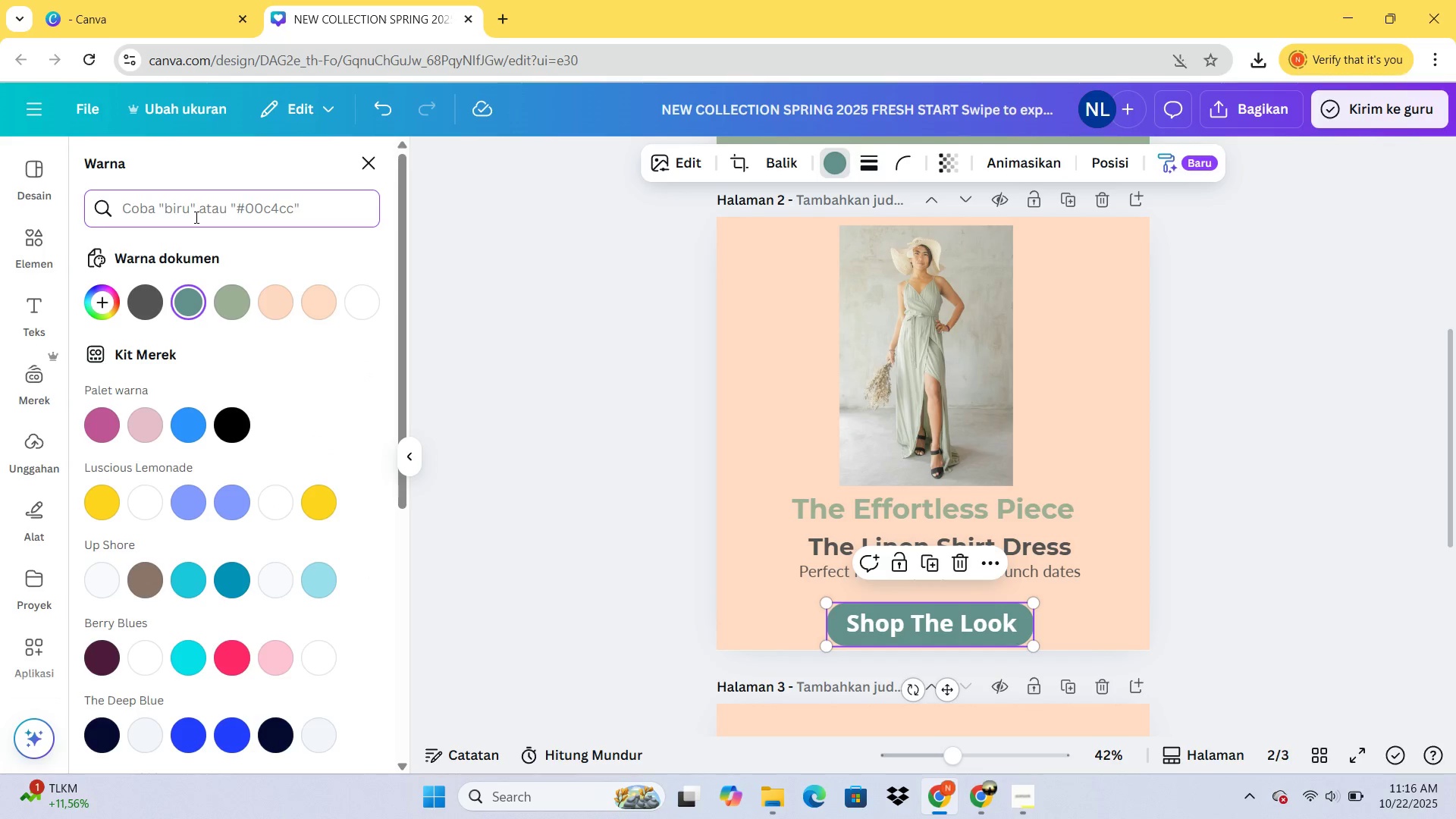 
type(orange terraci)
key(Backspace)
type(otta)
 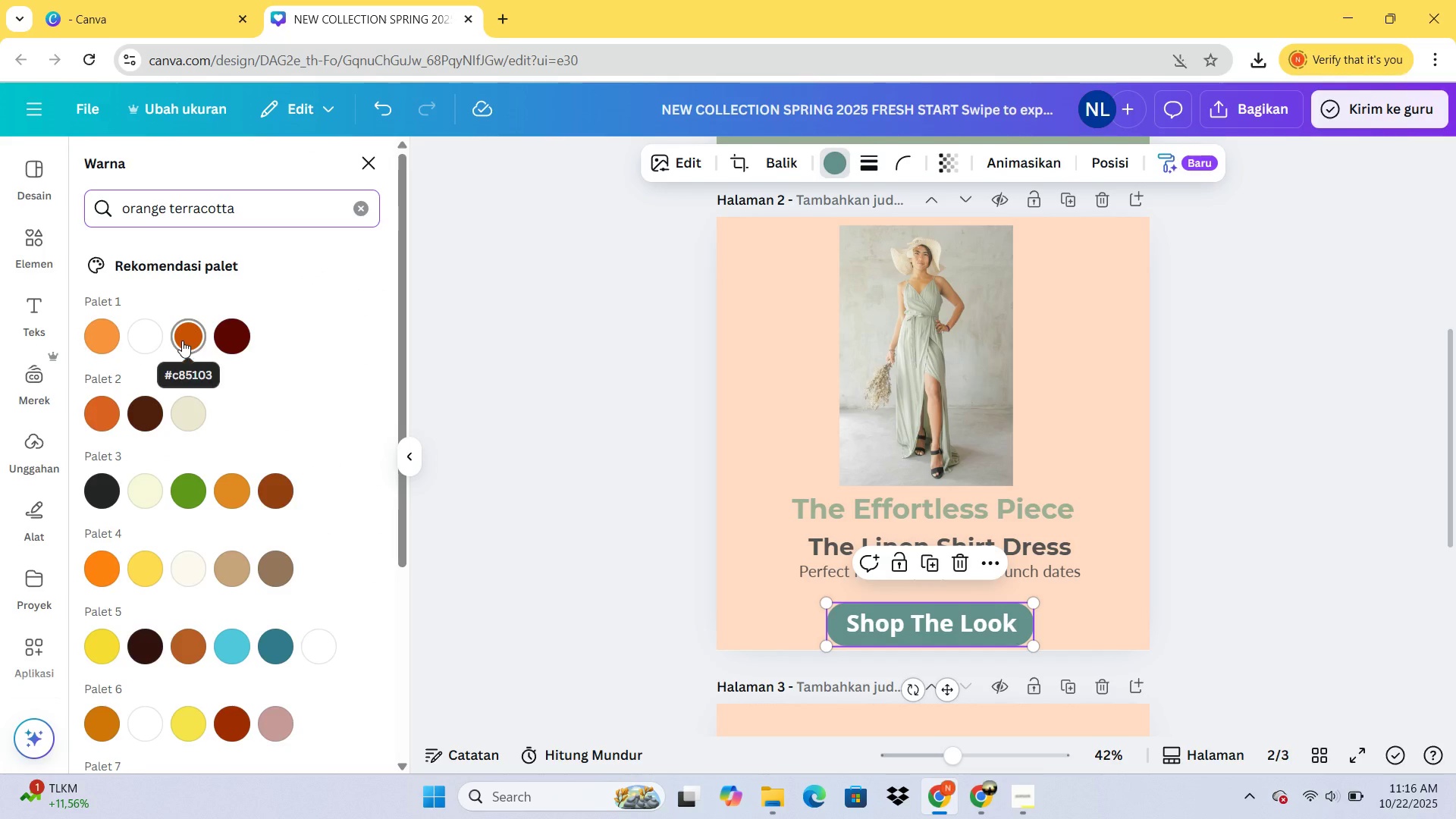 
left_click([182, 340])
 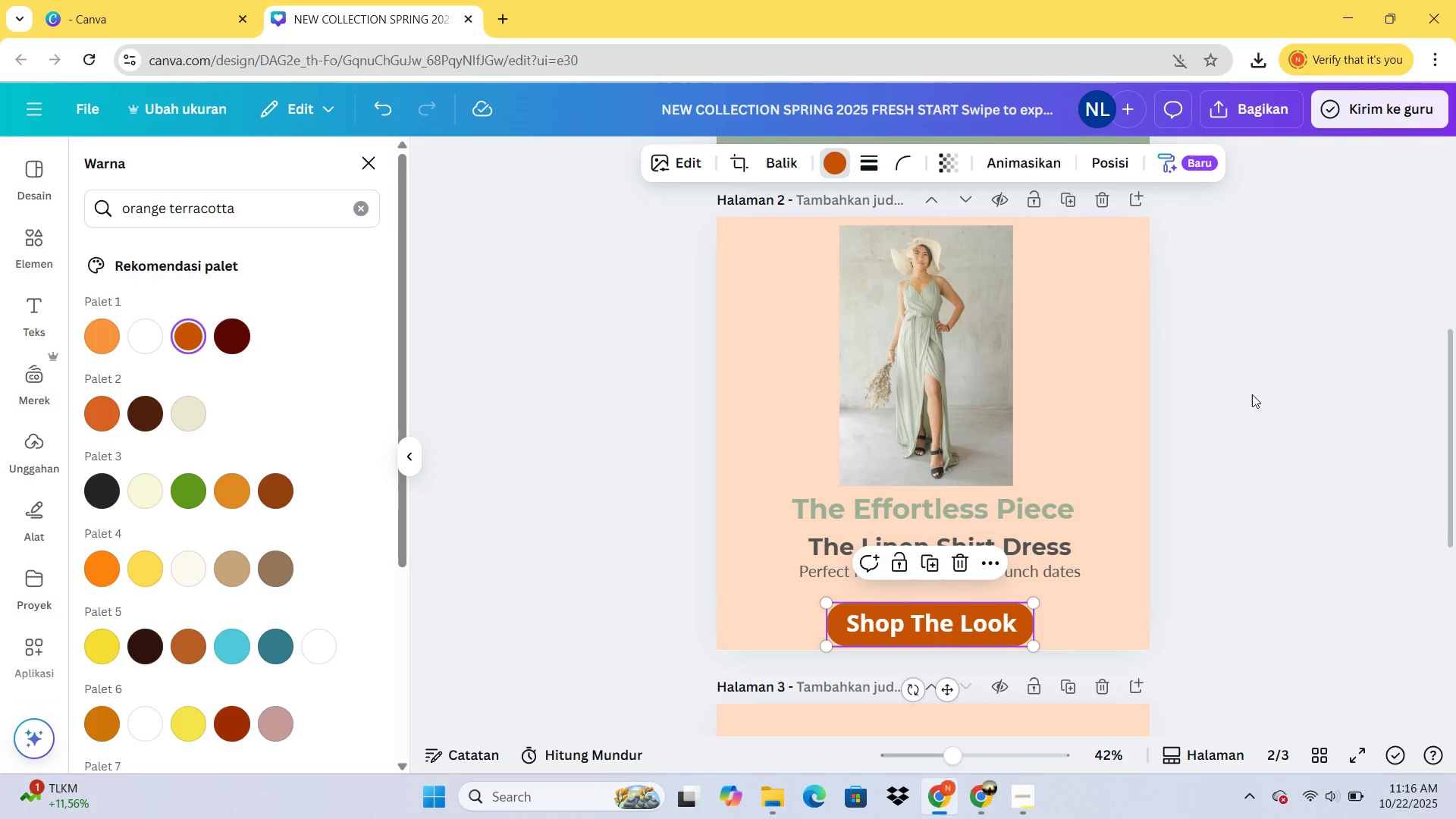 
left_click([1241, 415])
 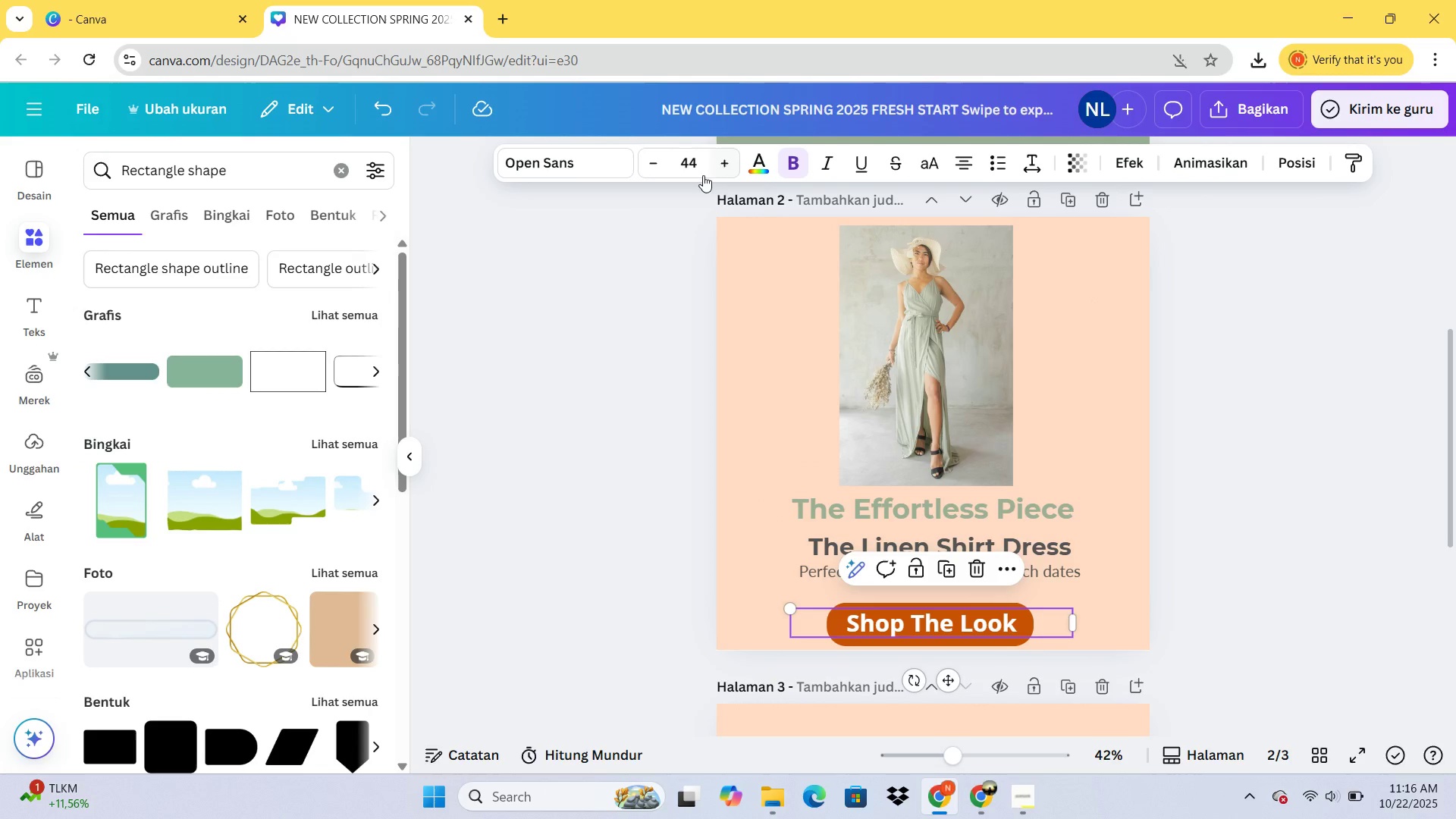 
left_click([658, 168])
 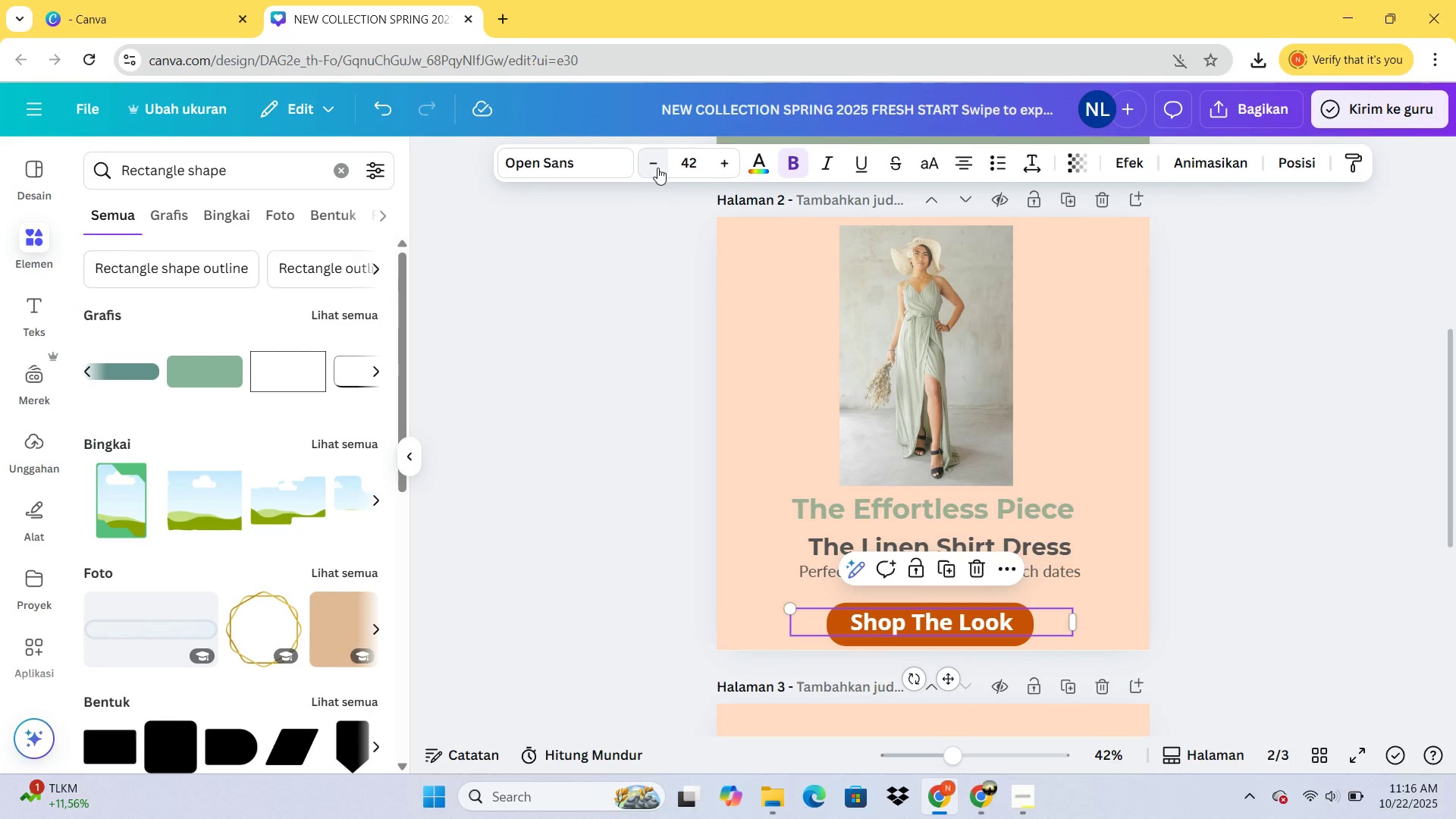 
triple_click([657, 168])
 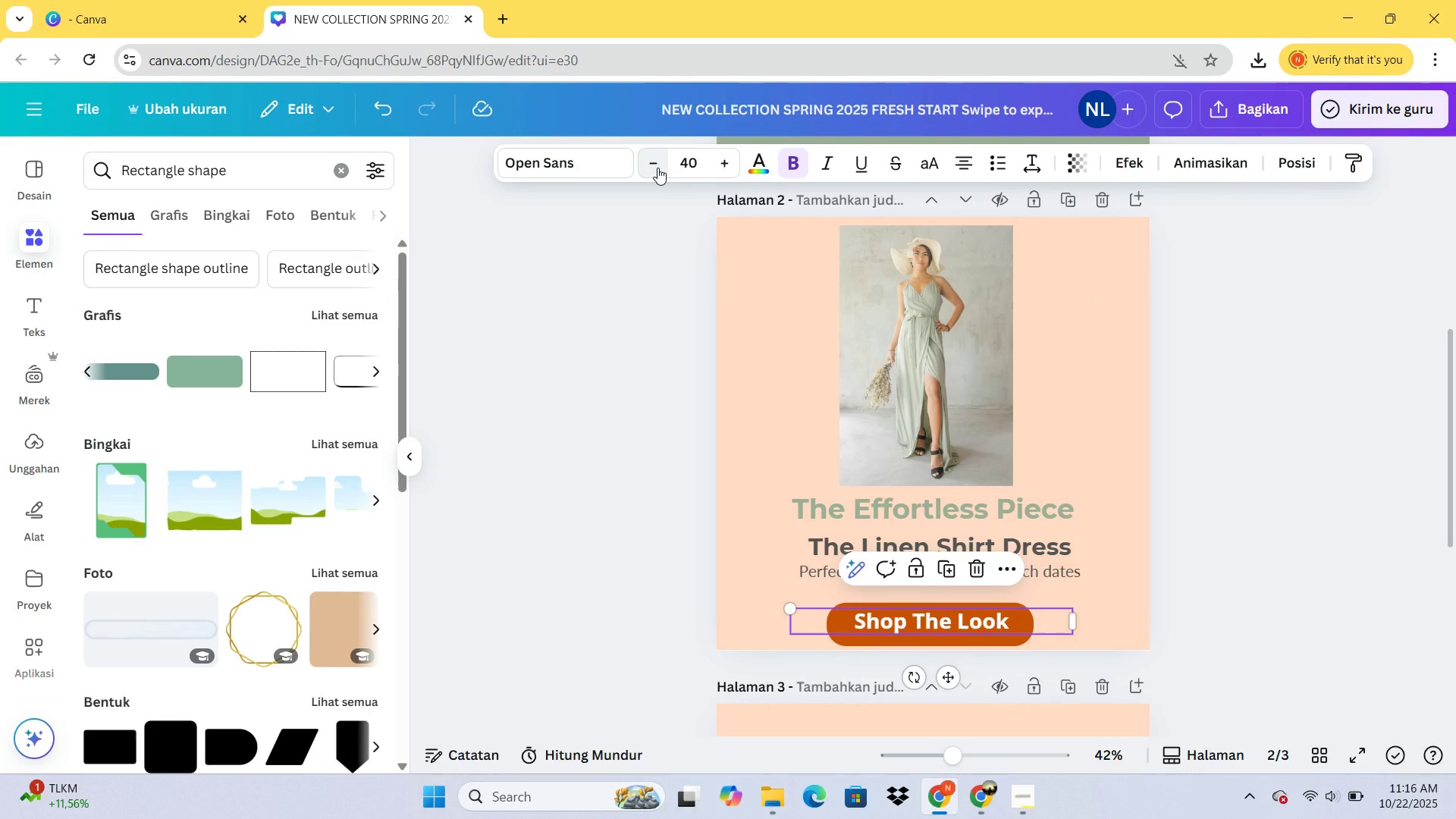 
triple_click([657, 168])
 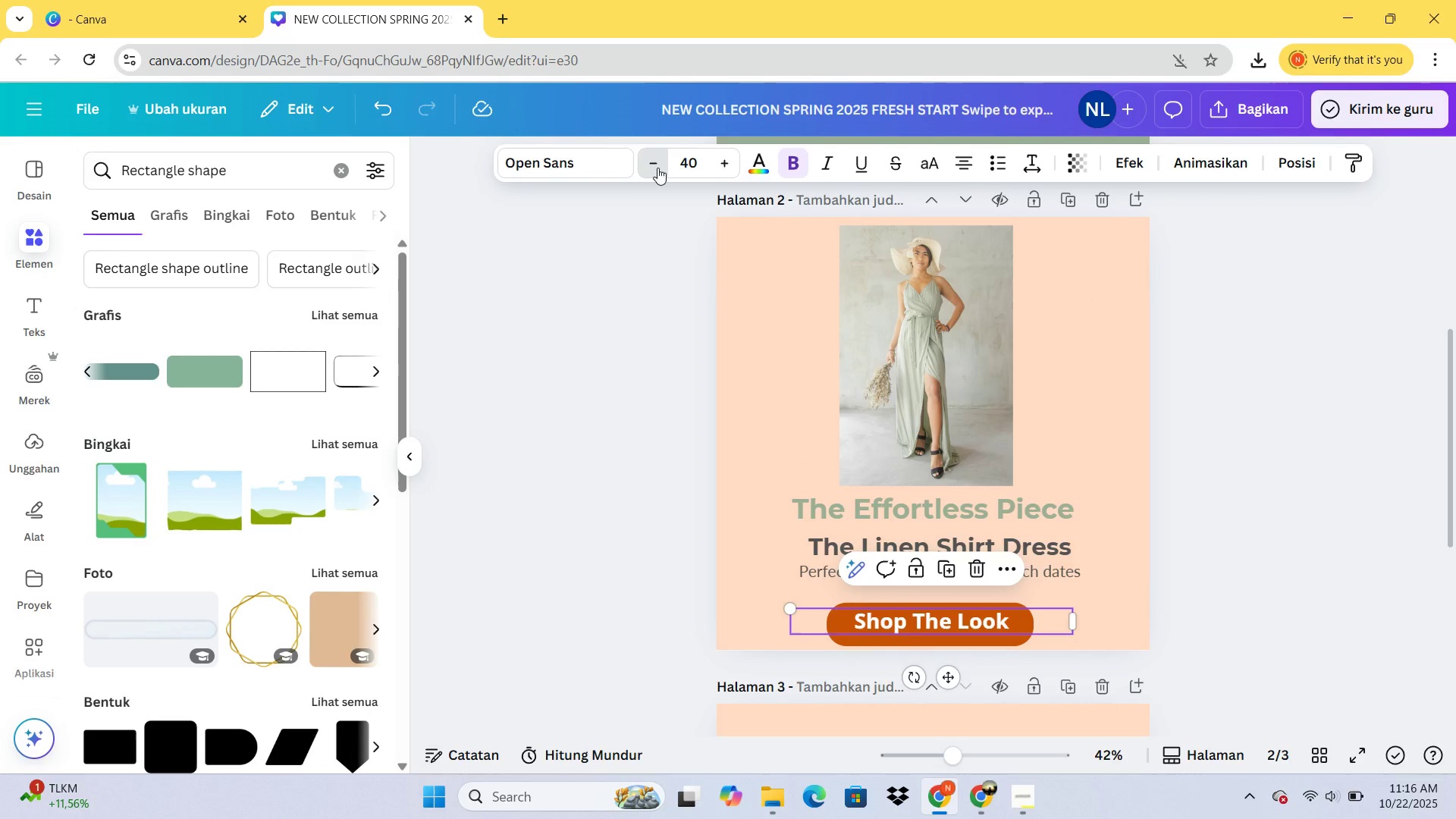 
triple_click([657, 168])
 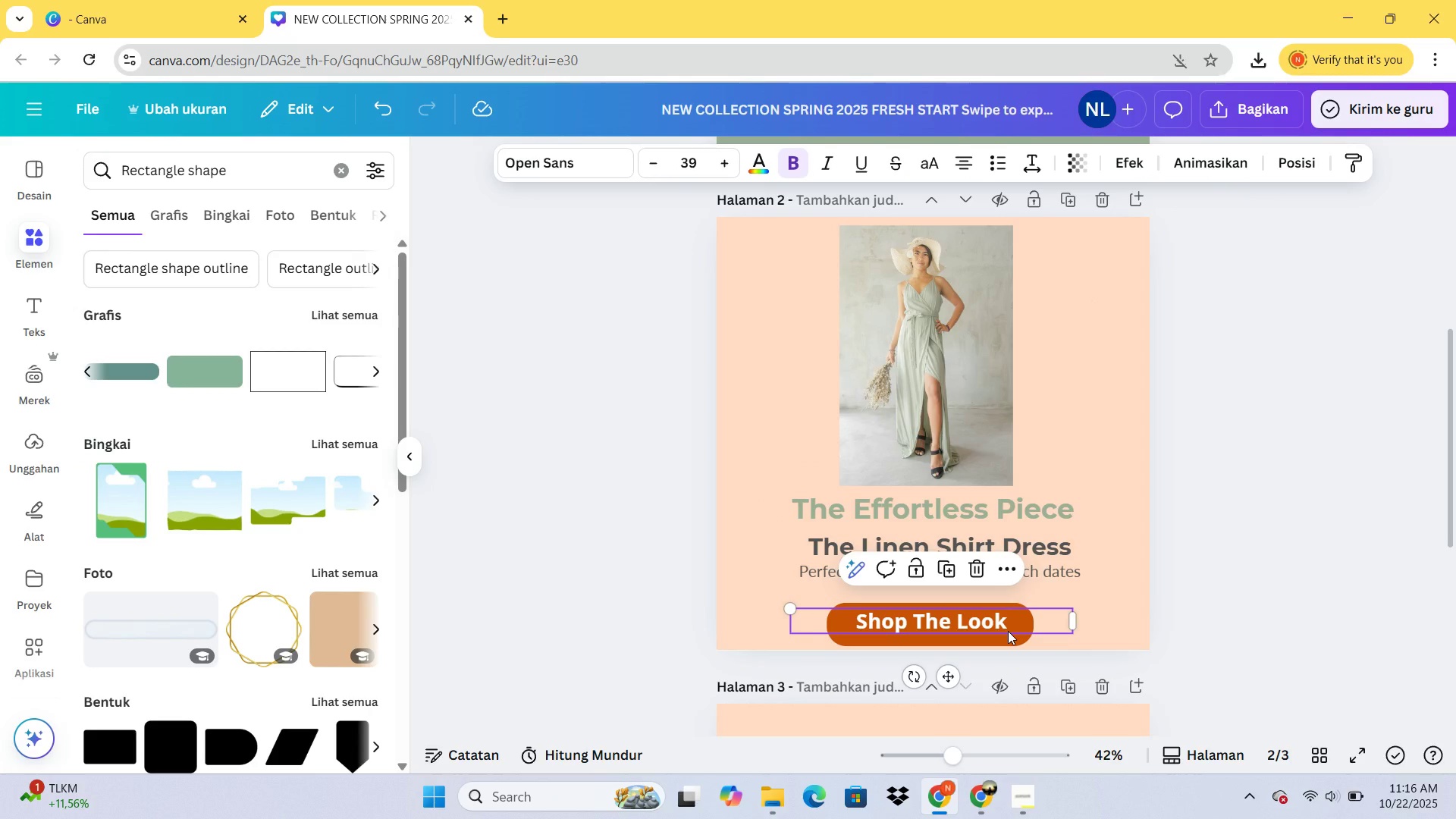 
left_click([1008, 631])
 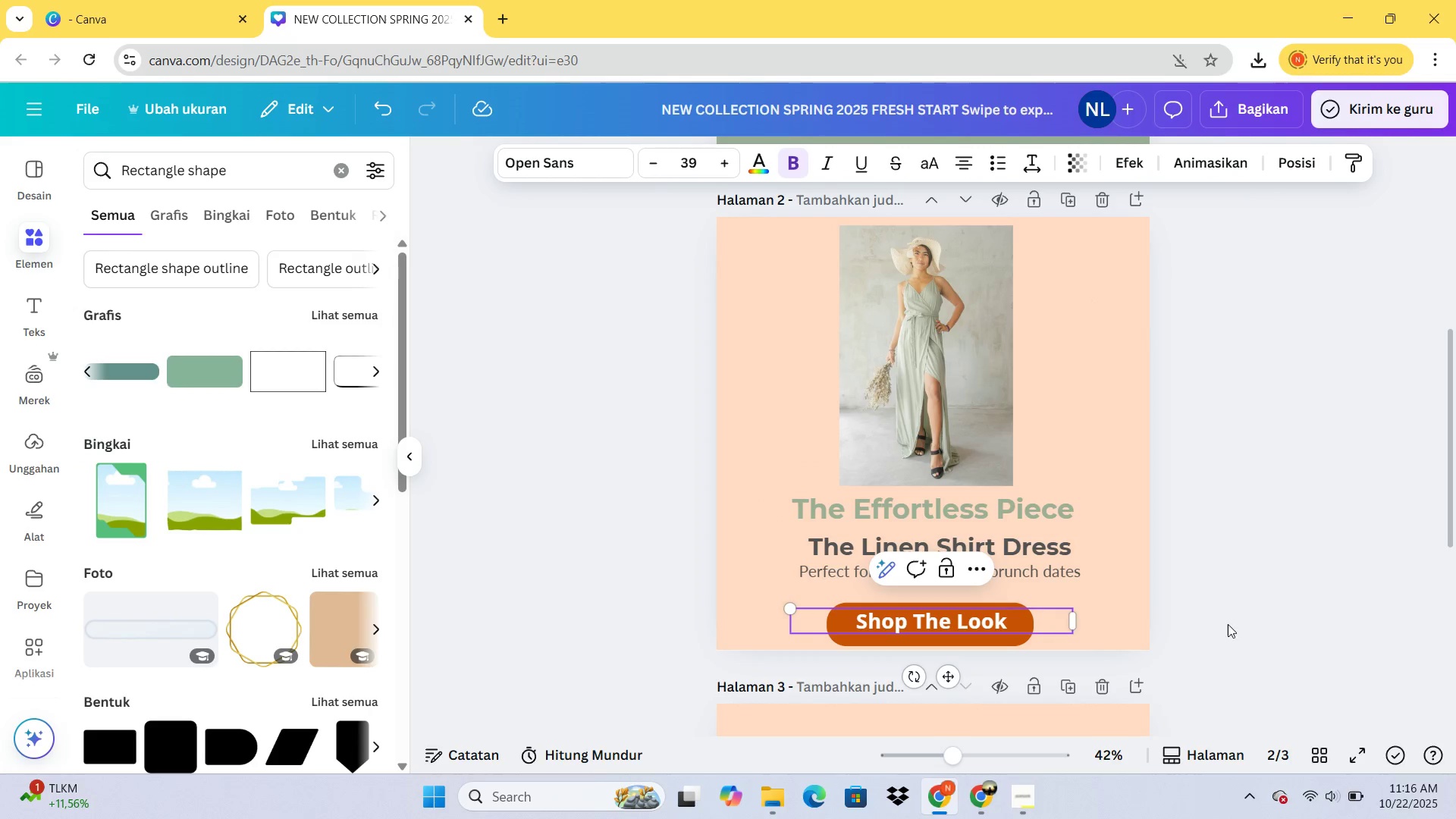 
left_click([1228, 623])
 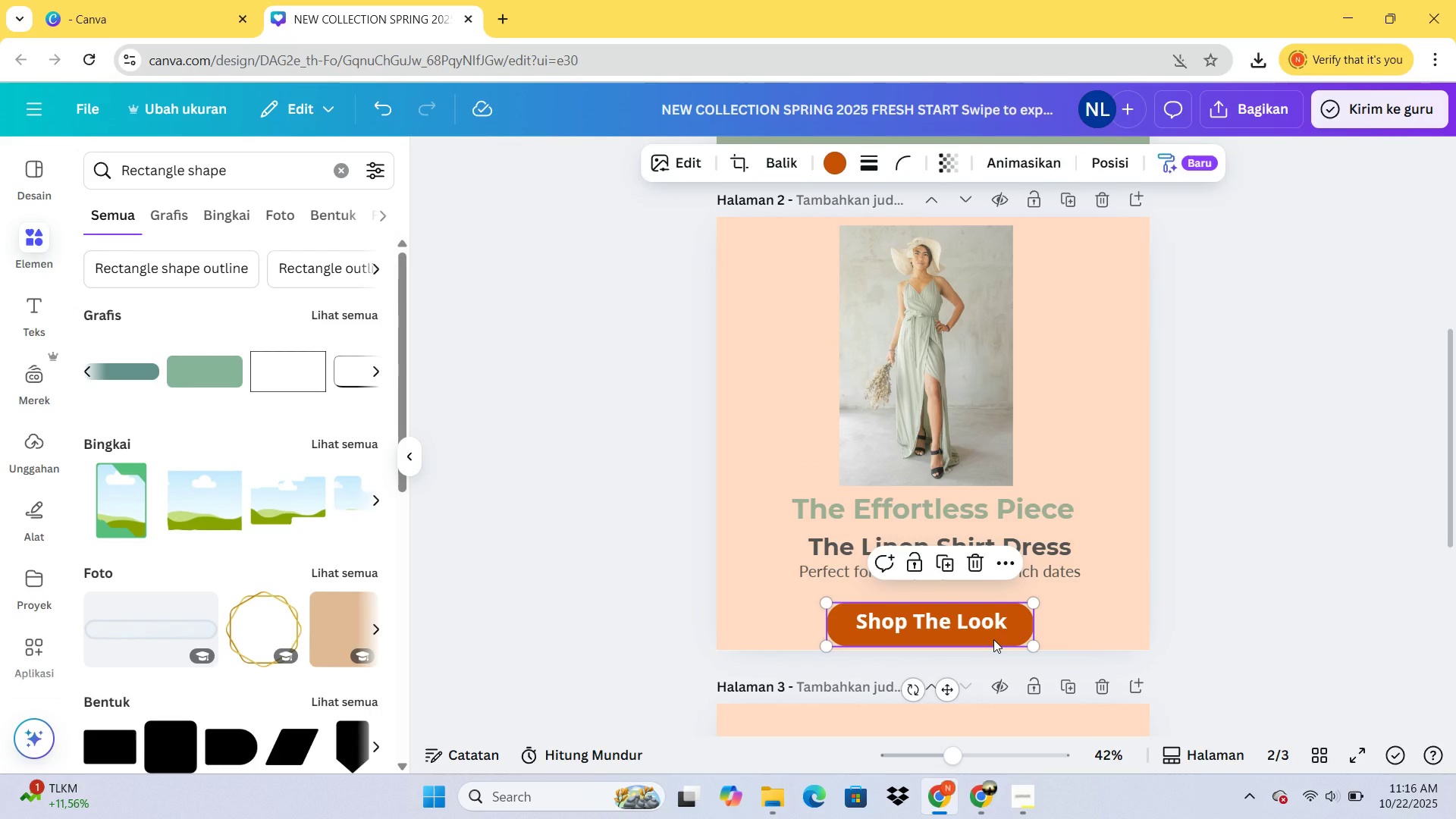 
left_click([993, 639])
 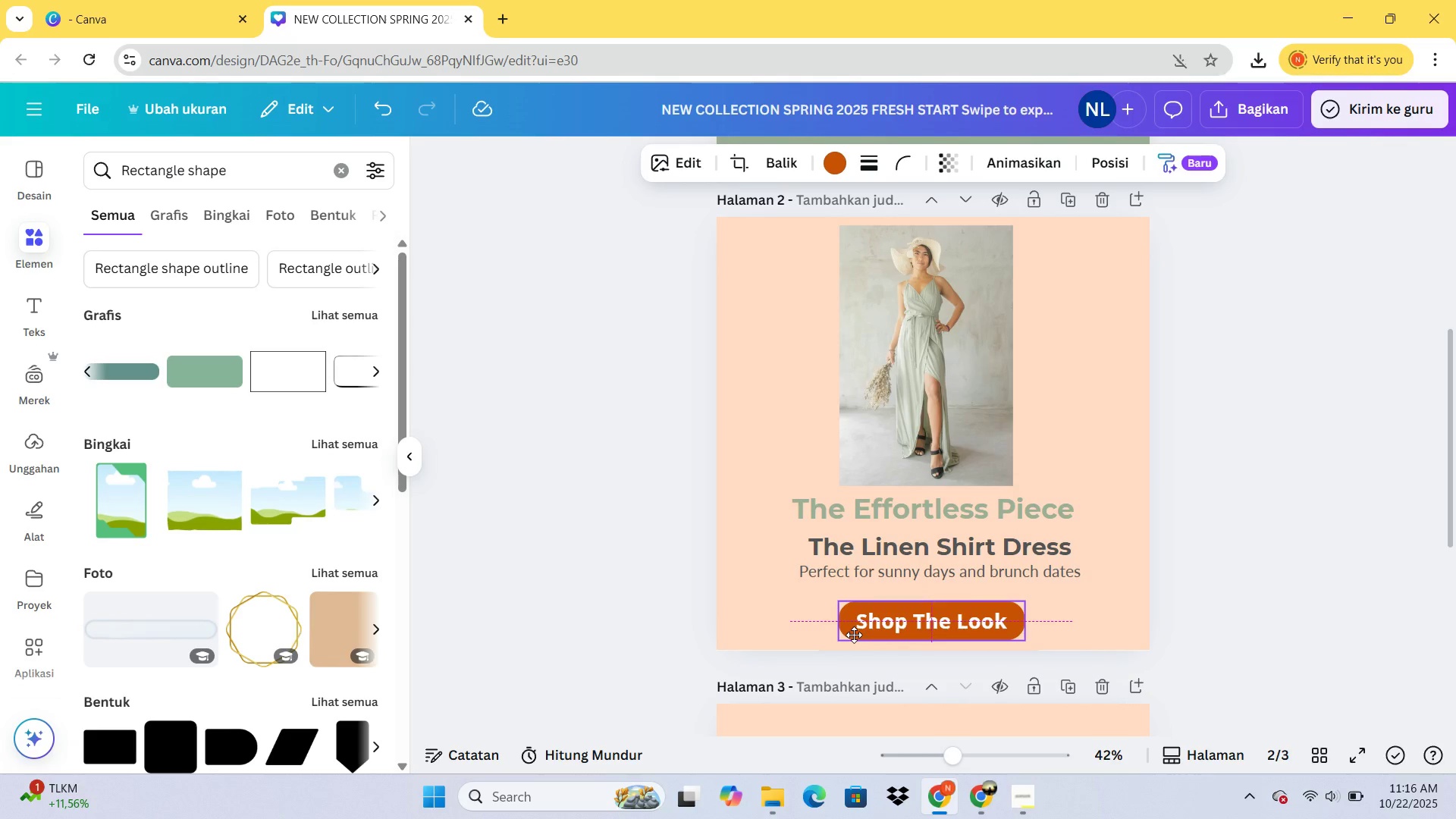 
wait(5.19)
 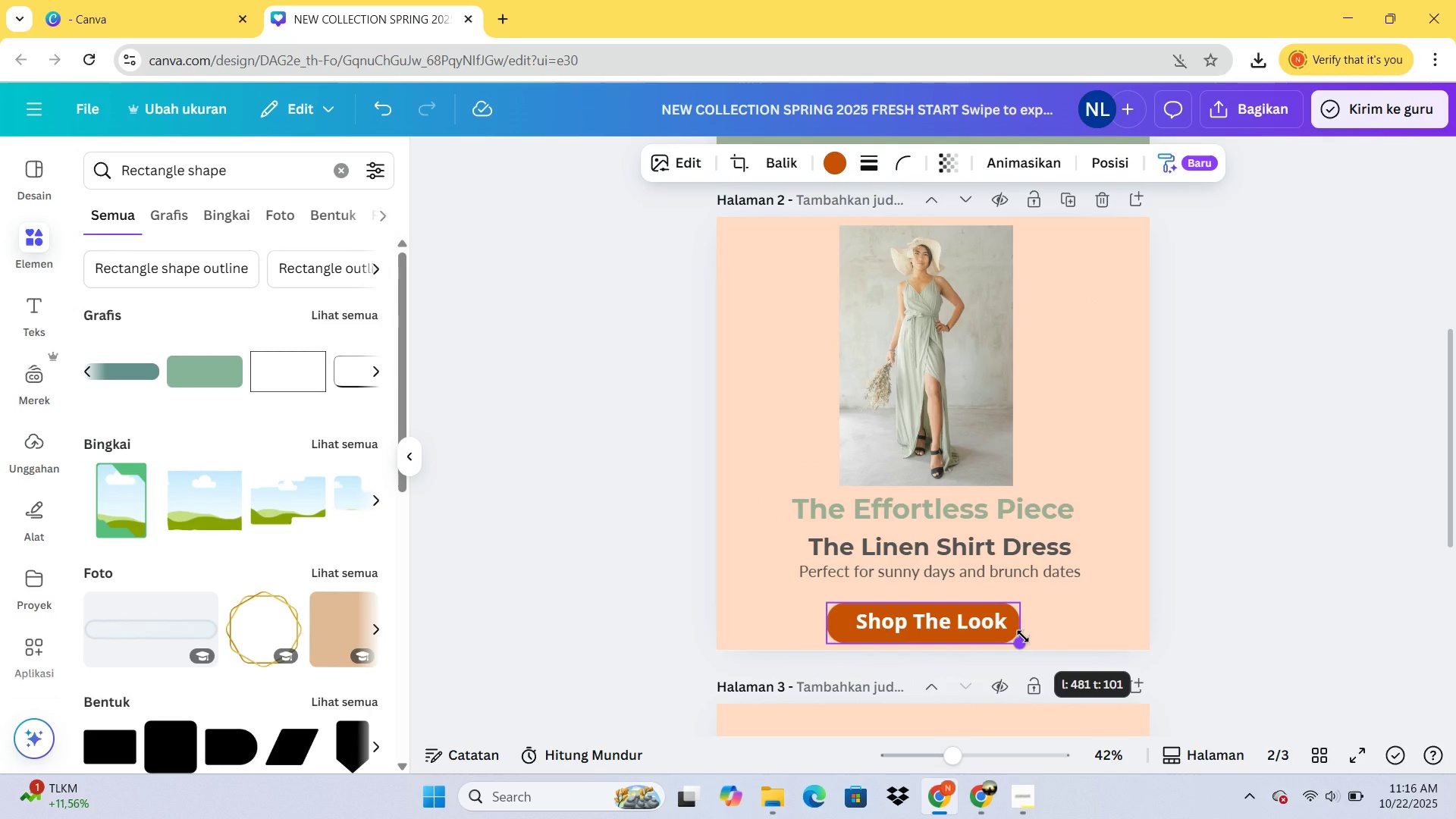 
key(ArrowLeft)
 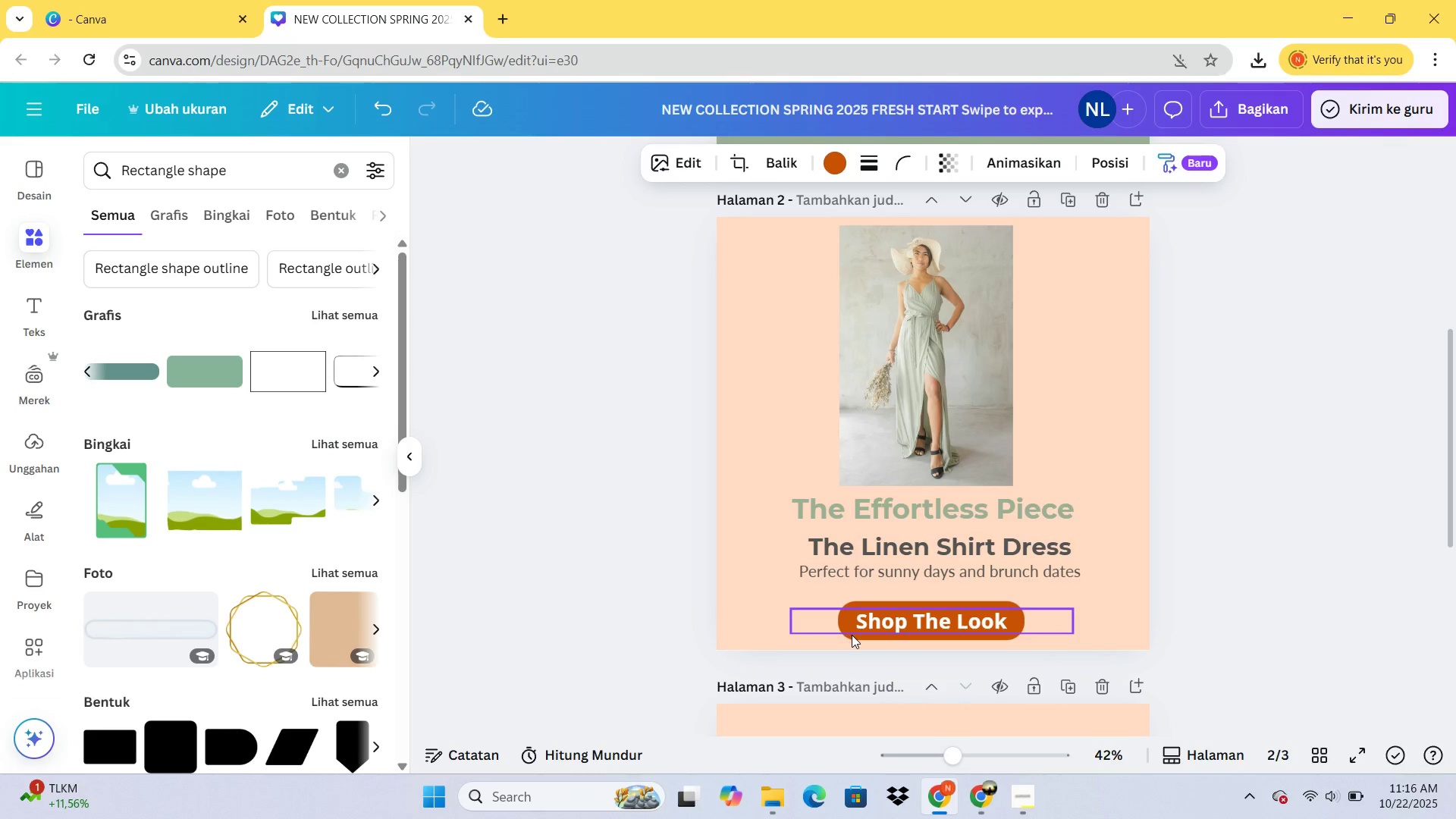 
key(ArrowLeft)
 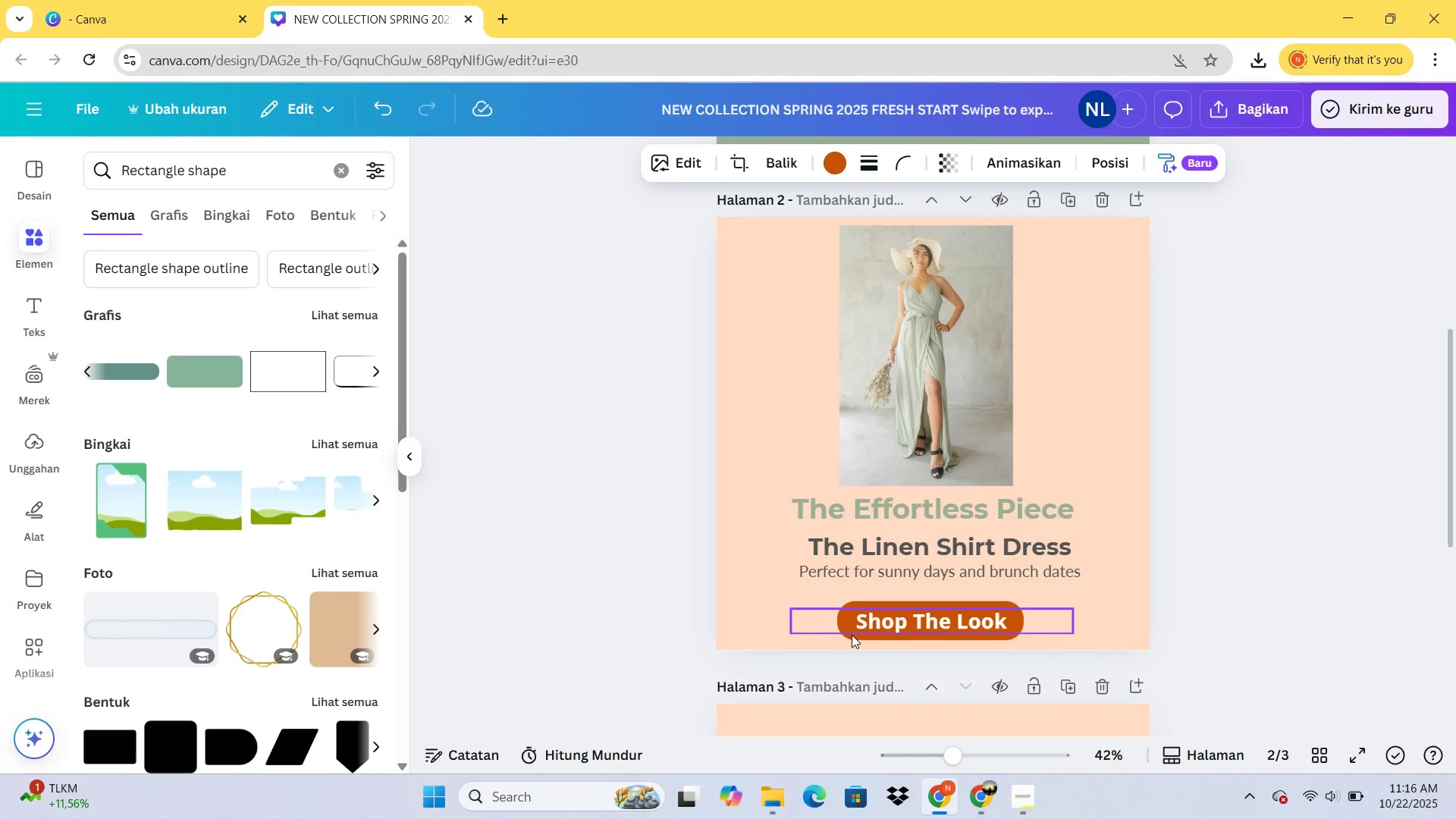 
key(ArrowLeft)
 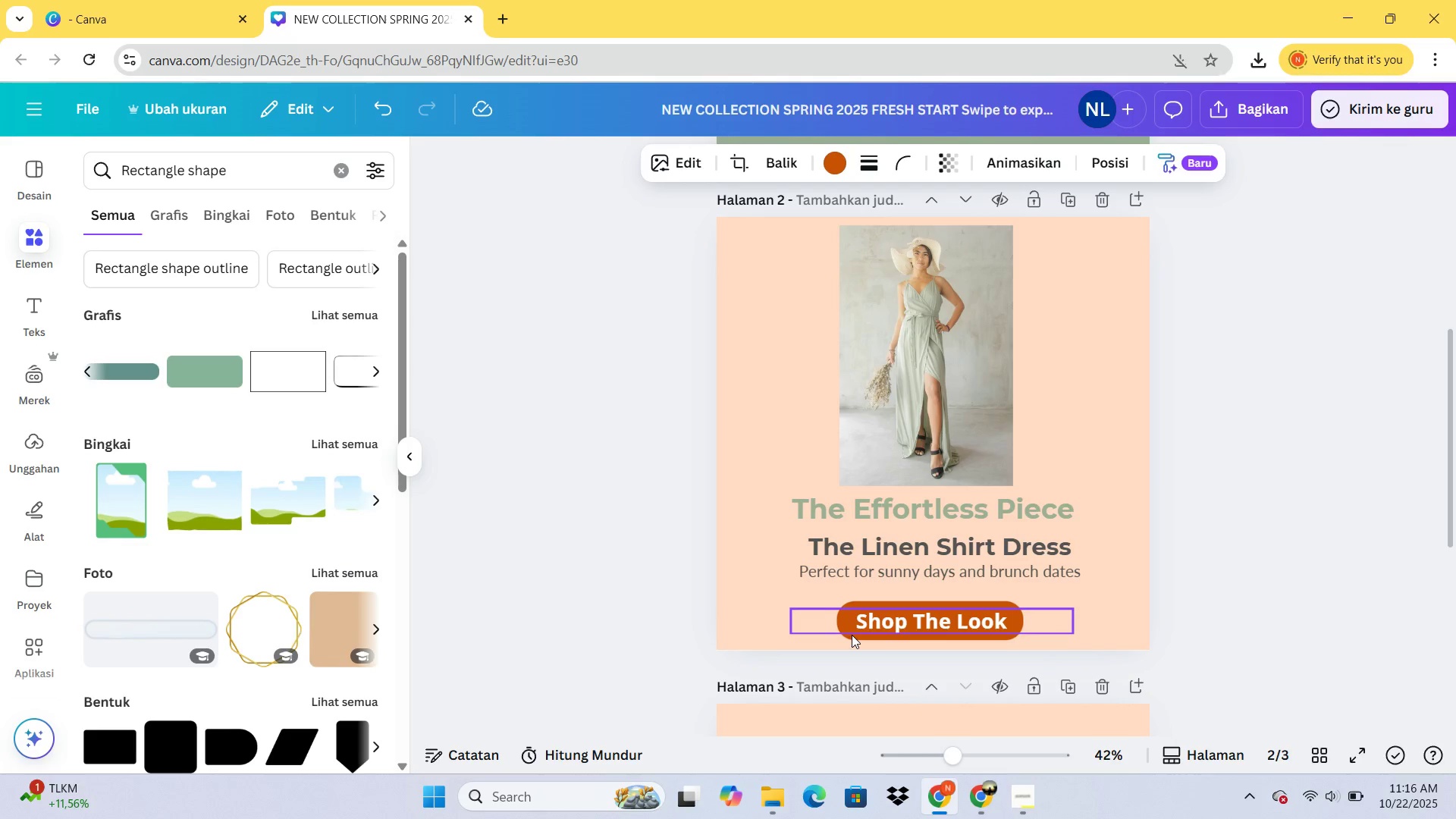 
key(ArrowLeft)
 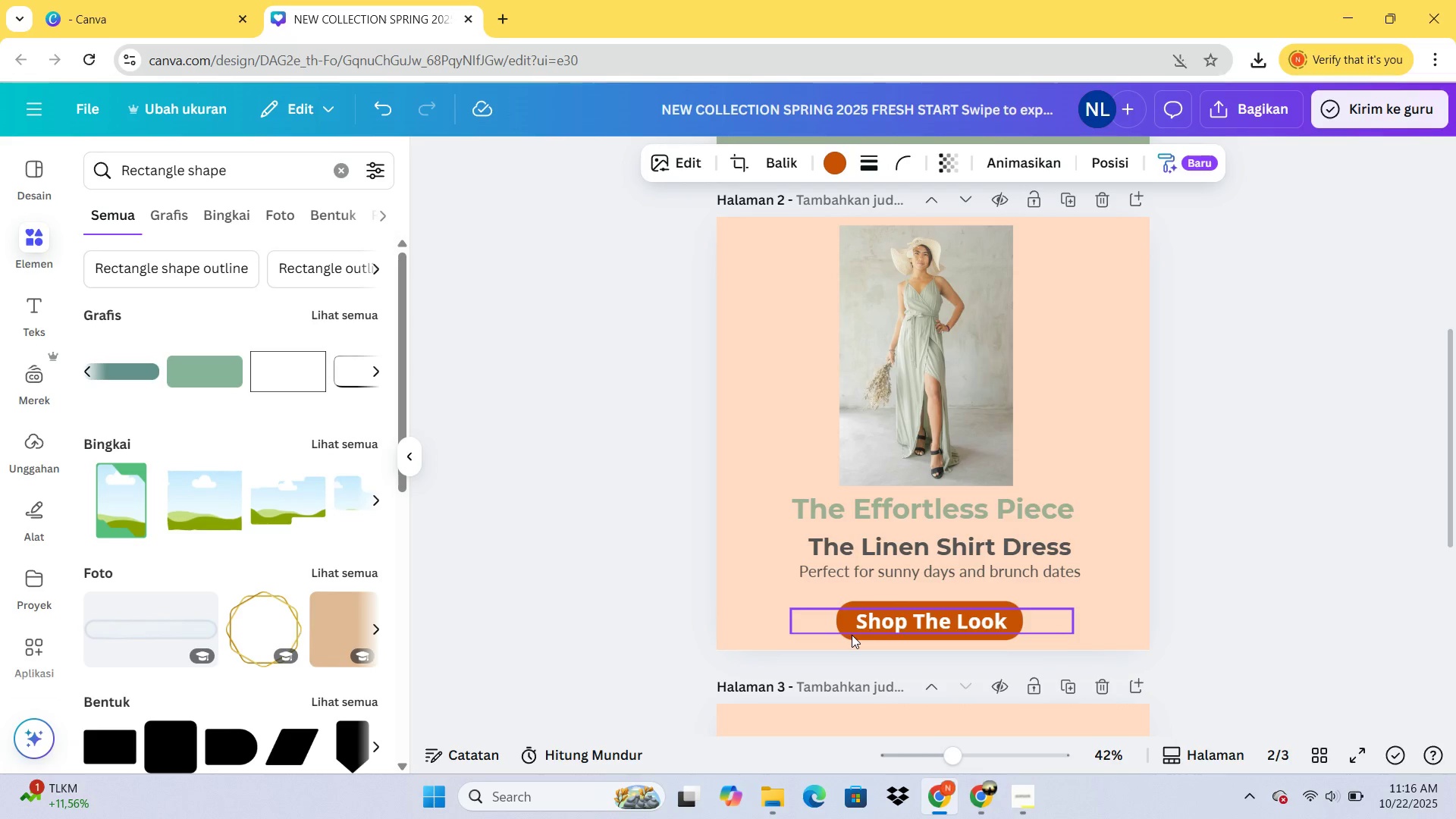 
key(ArrowLeft)
 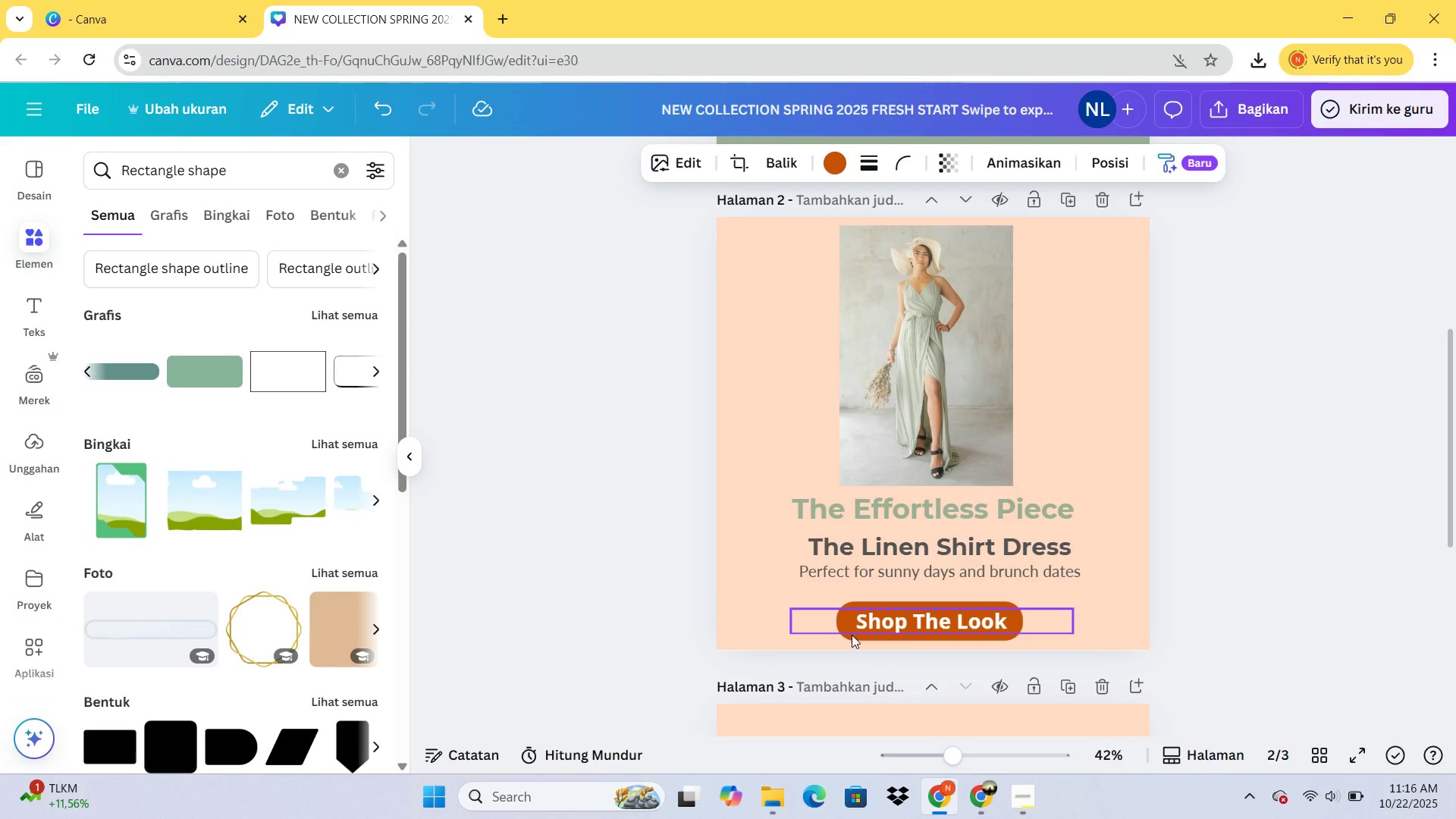 
key(ArrowDown)
 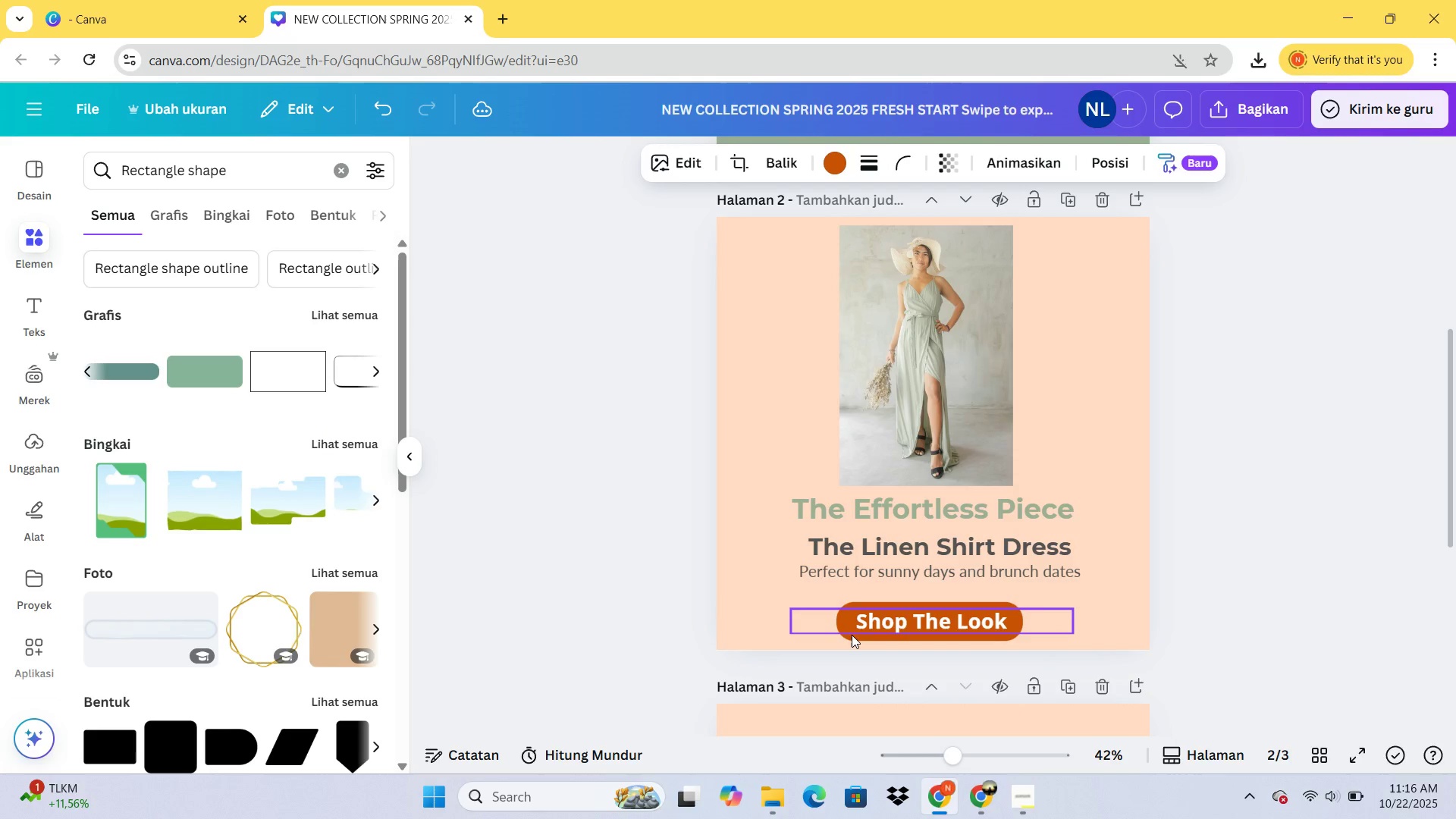 
key(ArrowDown)
 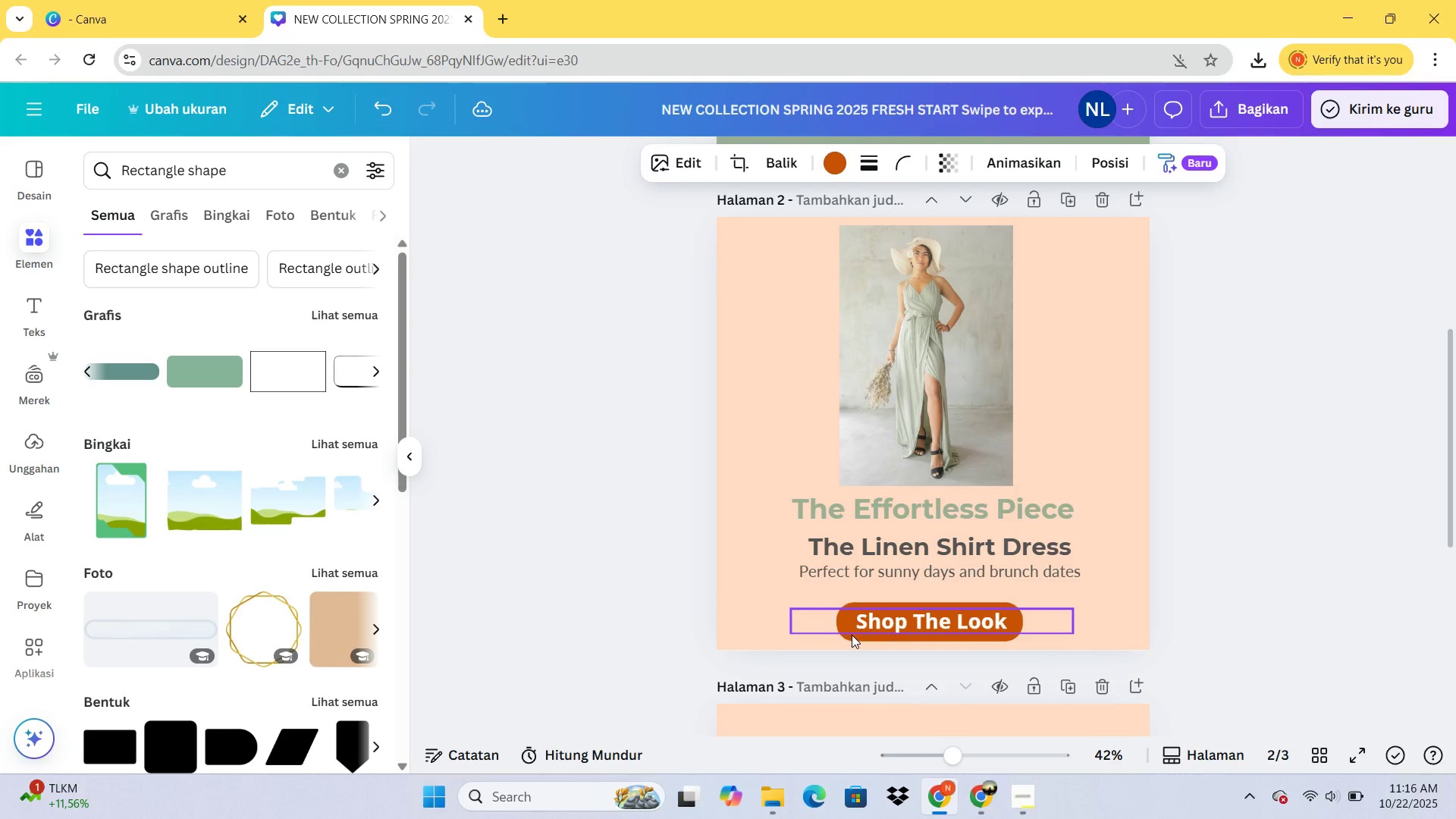 
key(ArrowDown)
 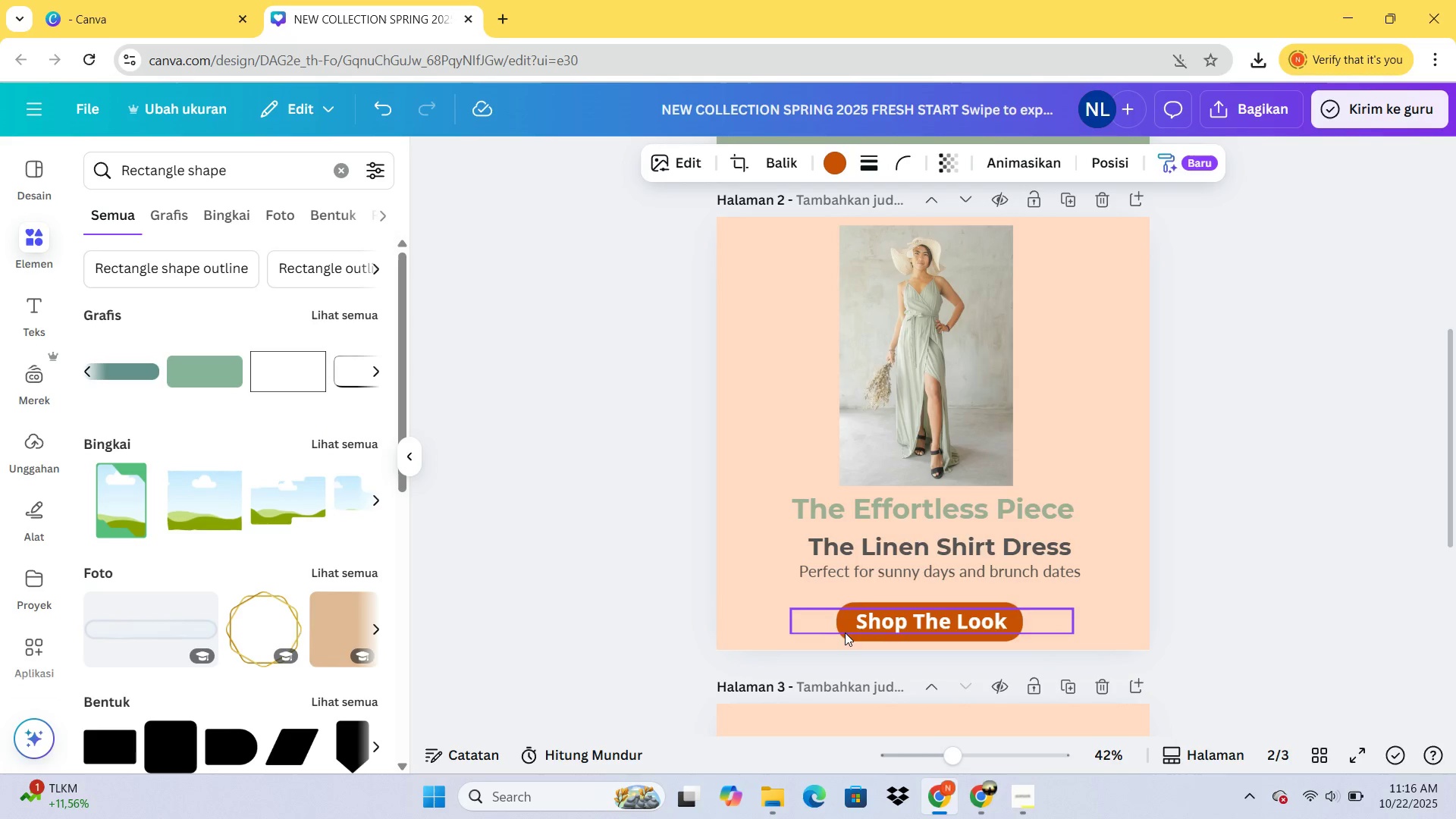 
key(ArrowUp)
 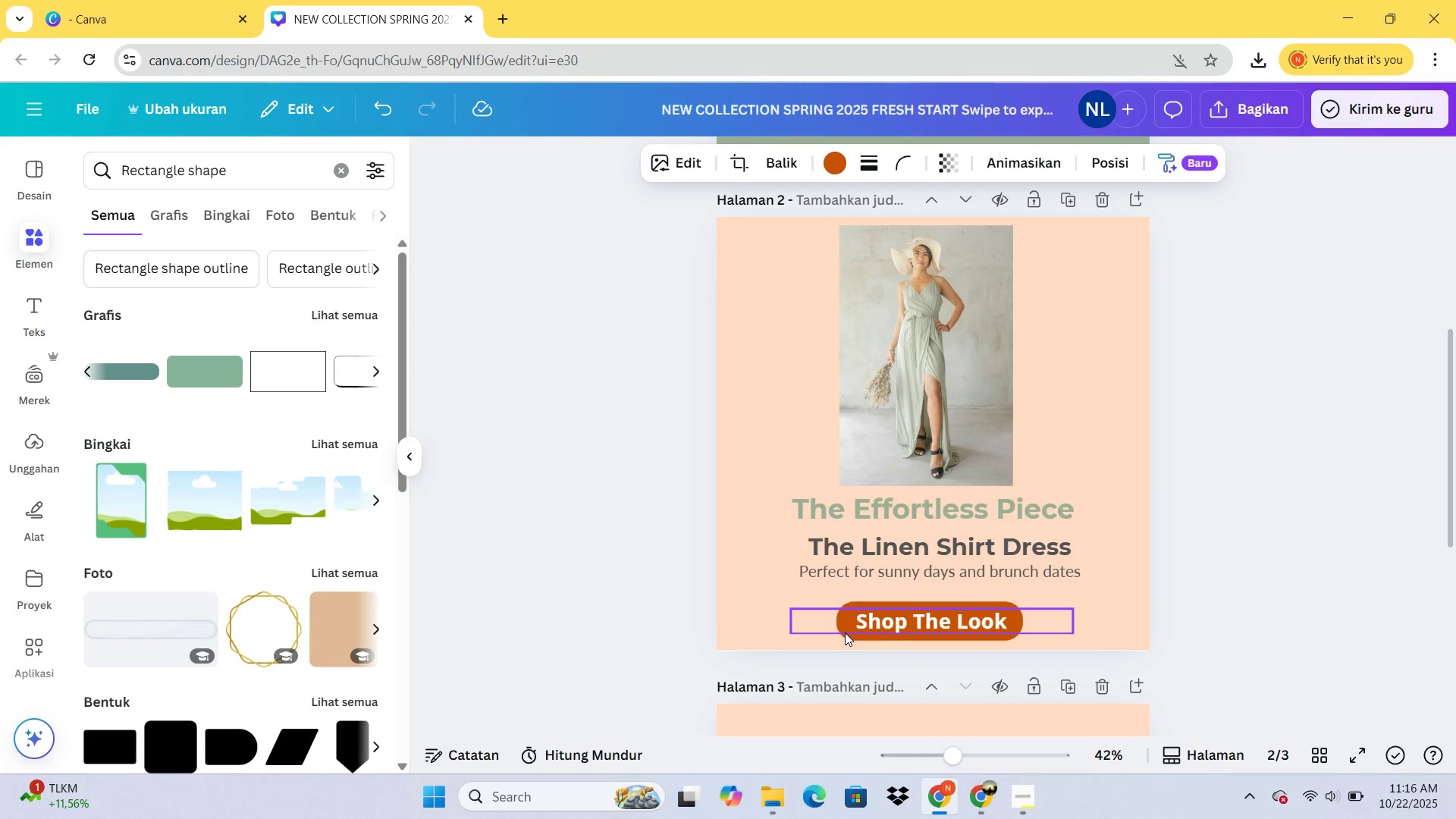 
key(ArrowUp)
 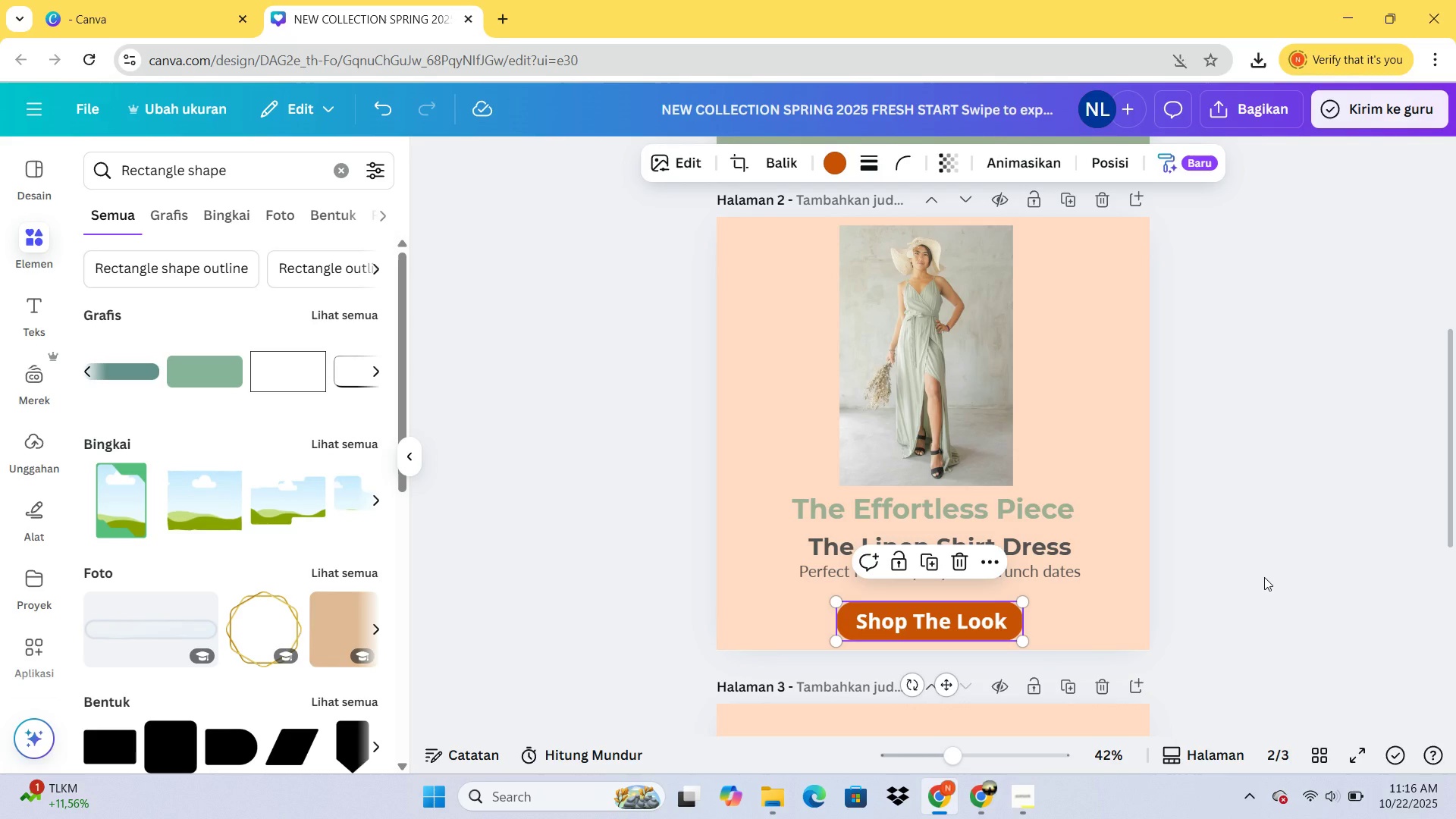 
left_click([1264, 577])
 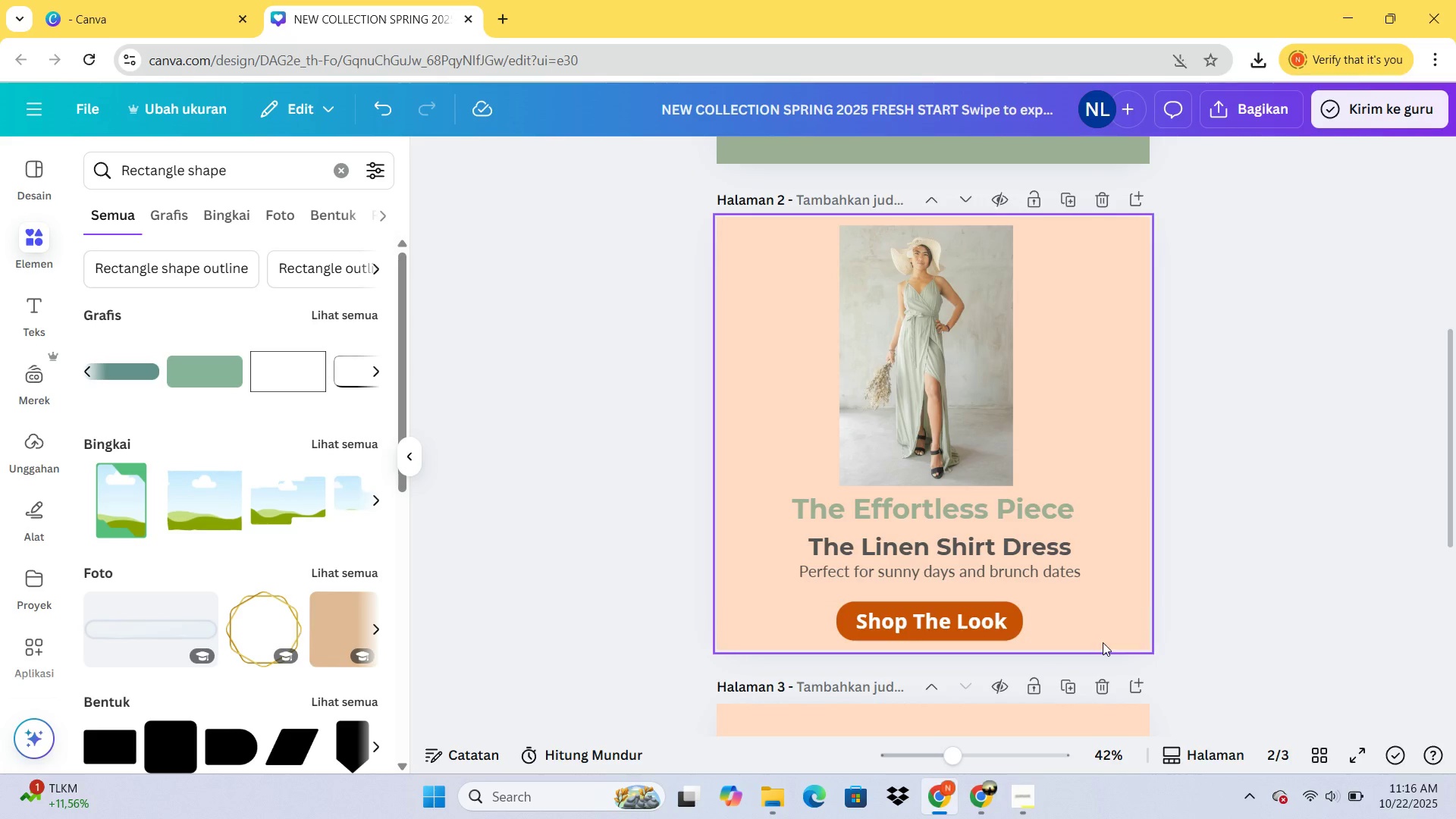 
scroll: coordinate [1094, 648], scroll_direction: up, amount: 3.0
 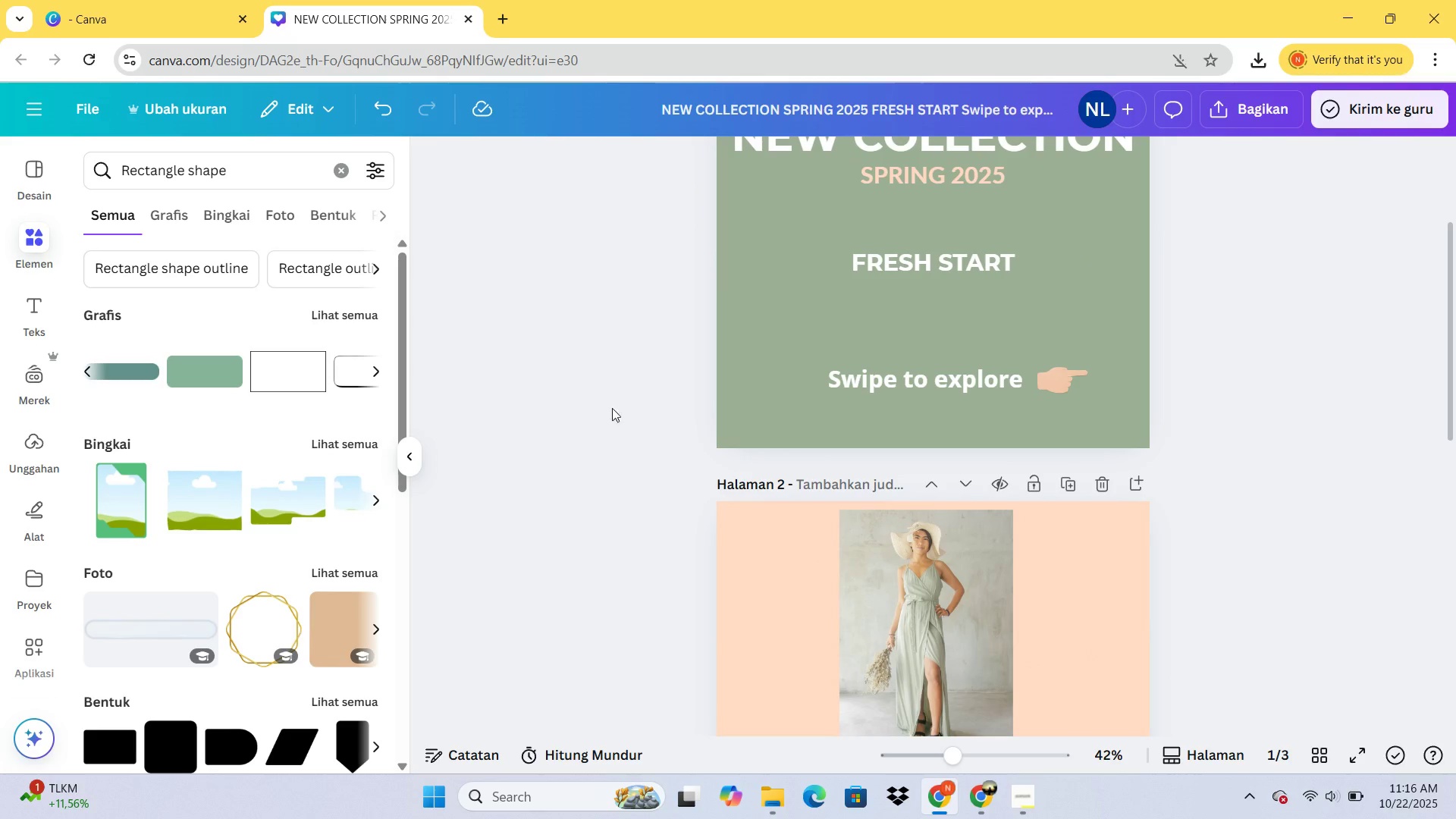 
scroll: coordinate [899, 601], scroll_direction: down, amount: 4.0
 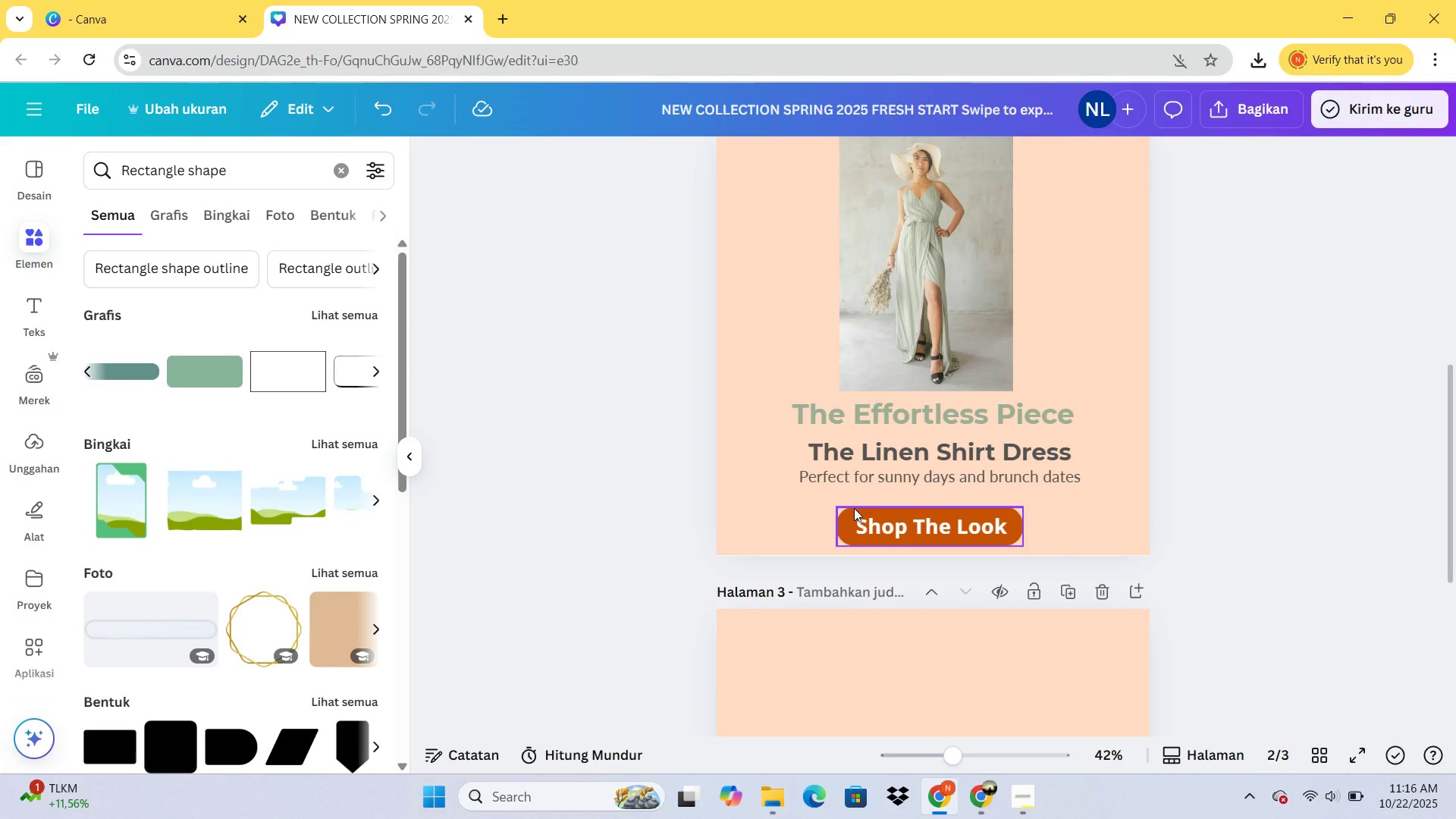 
left_click([854, 508])
 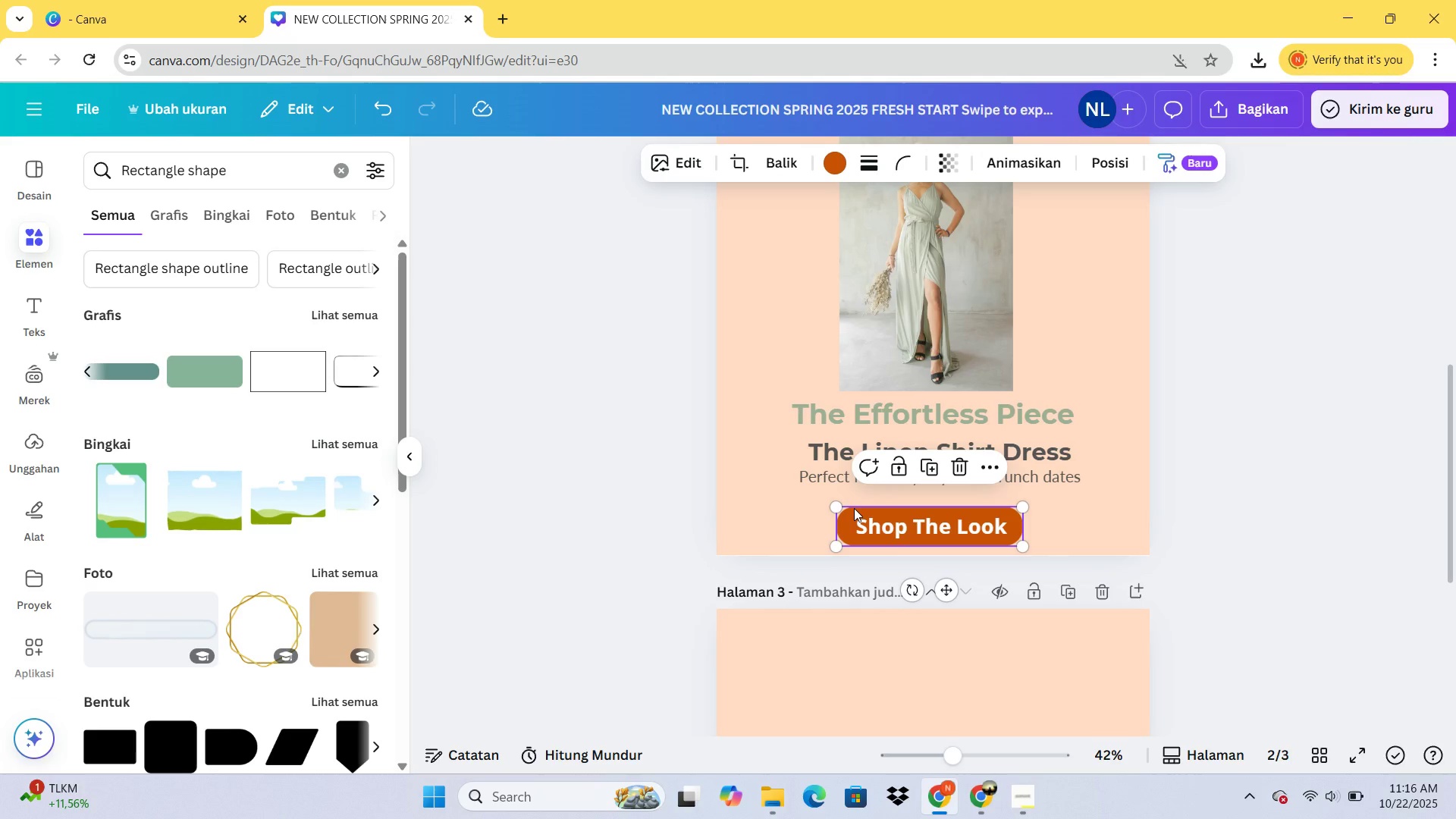 
key(Control+ControlLeft)
 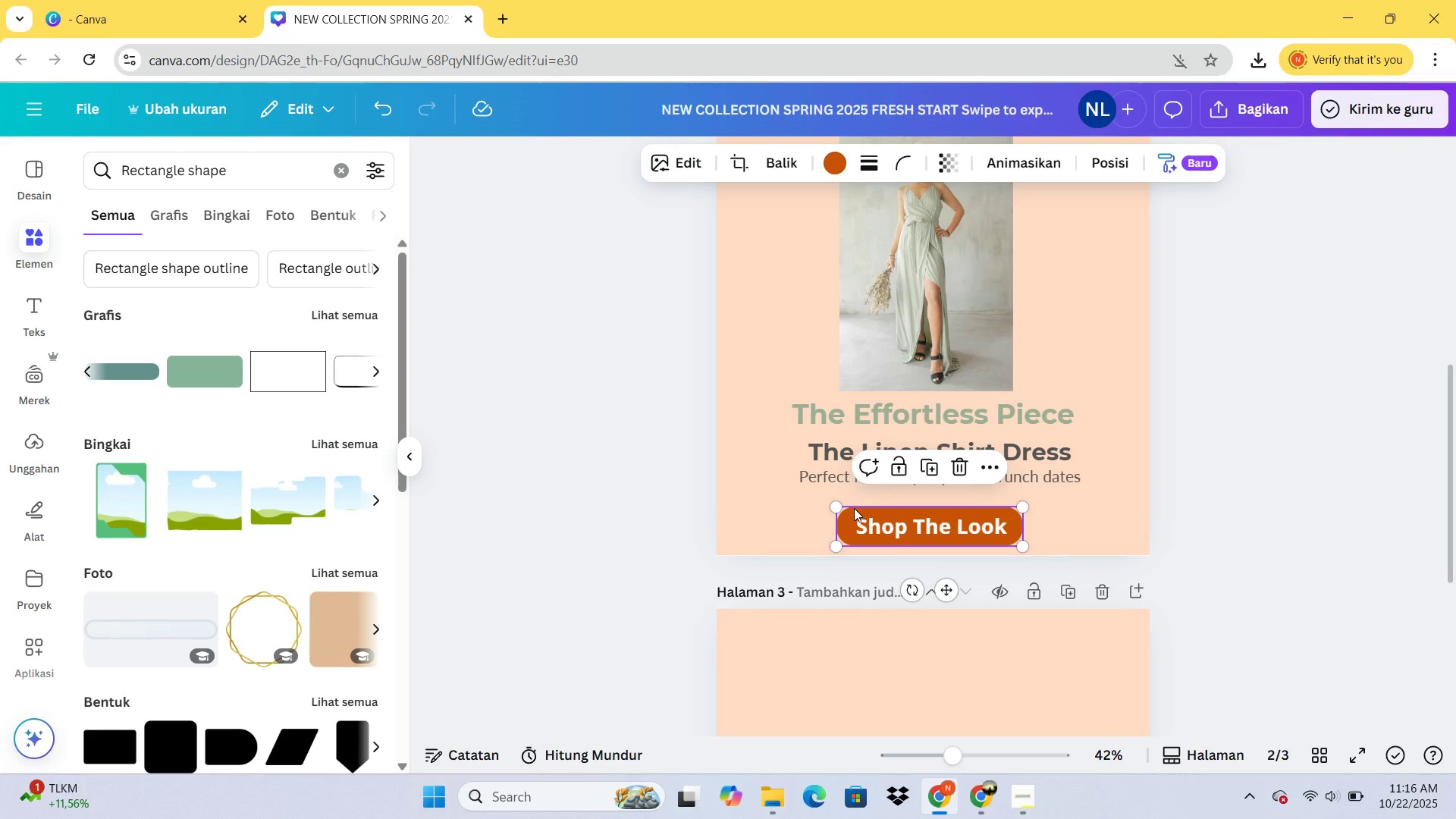 
key(Control+C)
 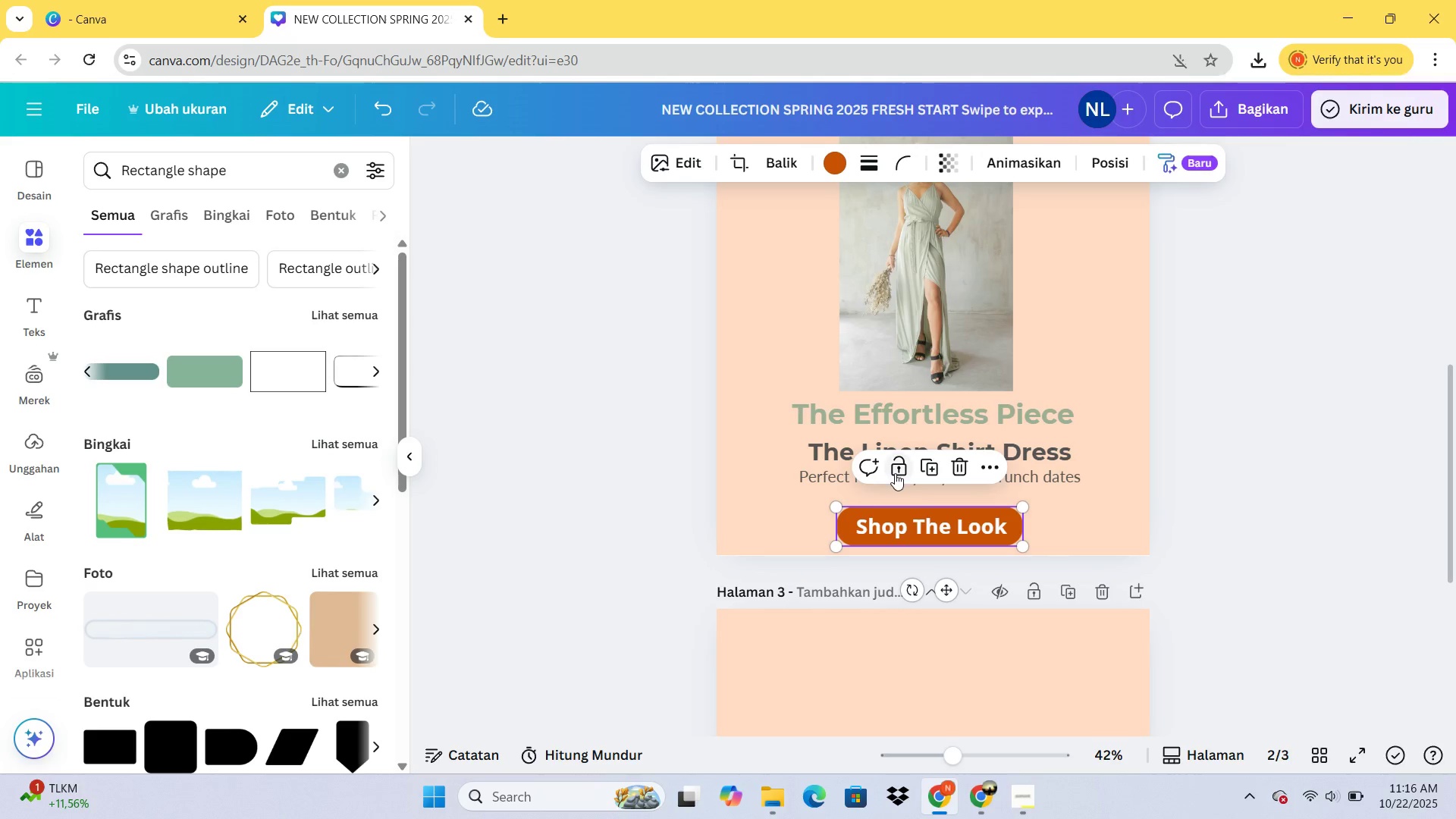 
scroll: coordinate [1006, 482], scroll_direction: up, amount: 3.0
 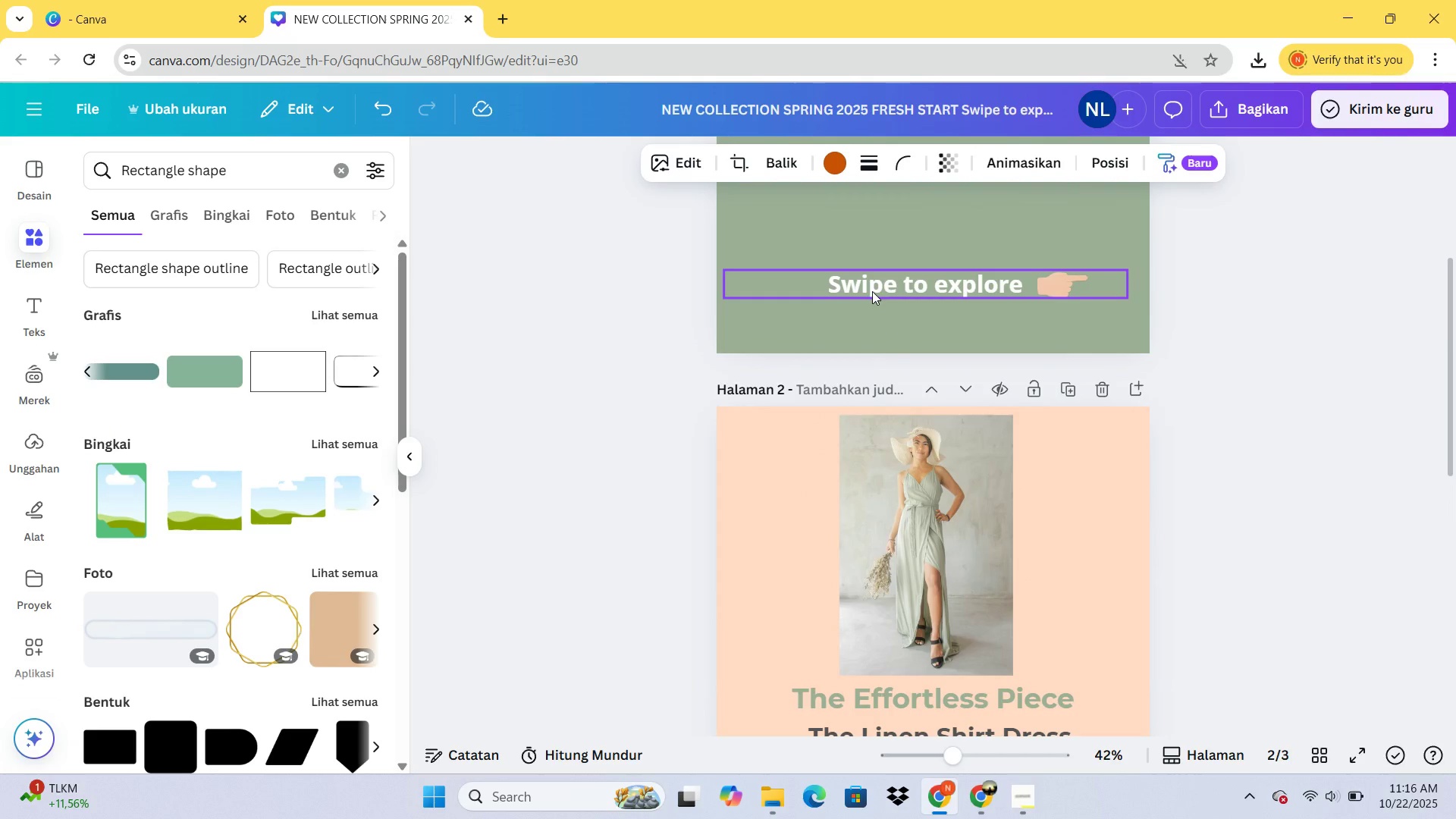 
left_click([872, 291])
 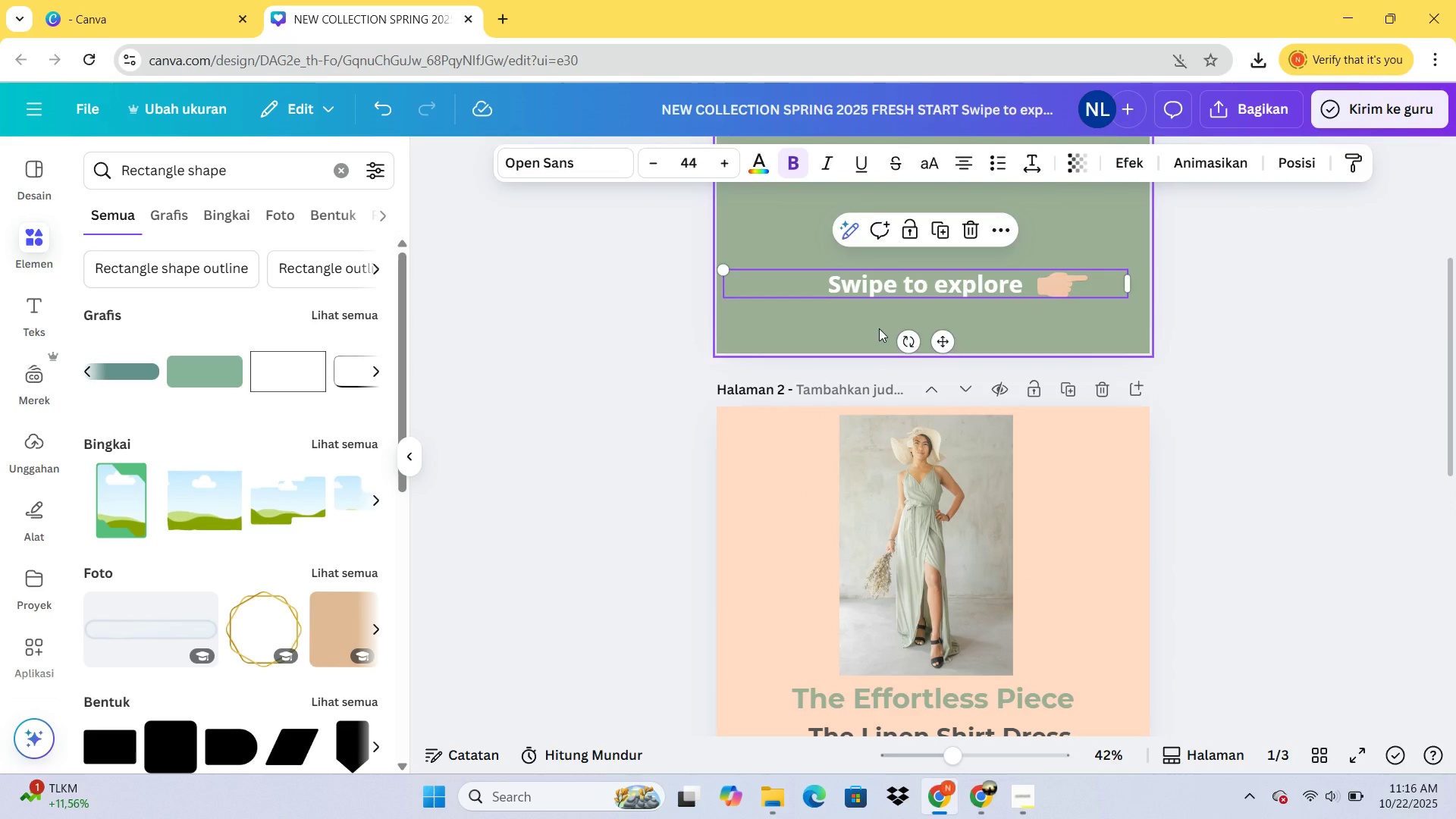 
left_click([879, 328])
 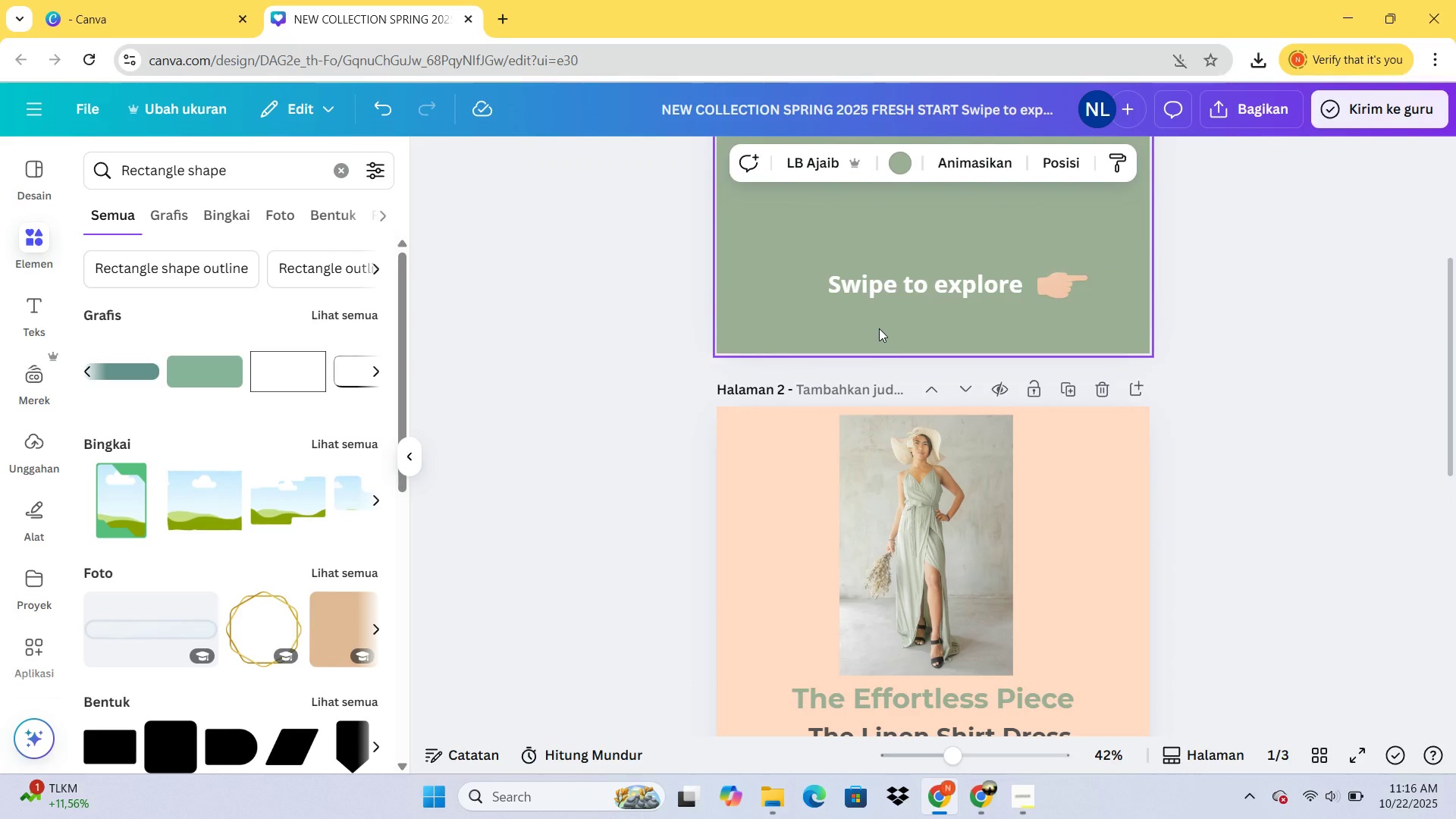 
key(Control+V)
 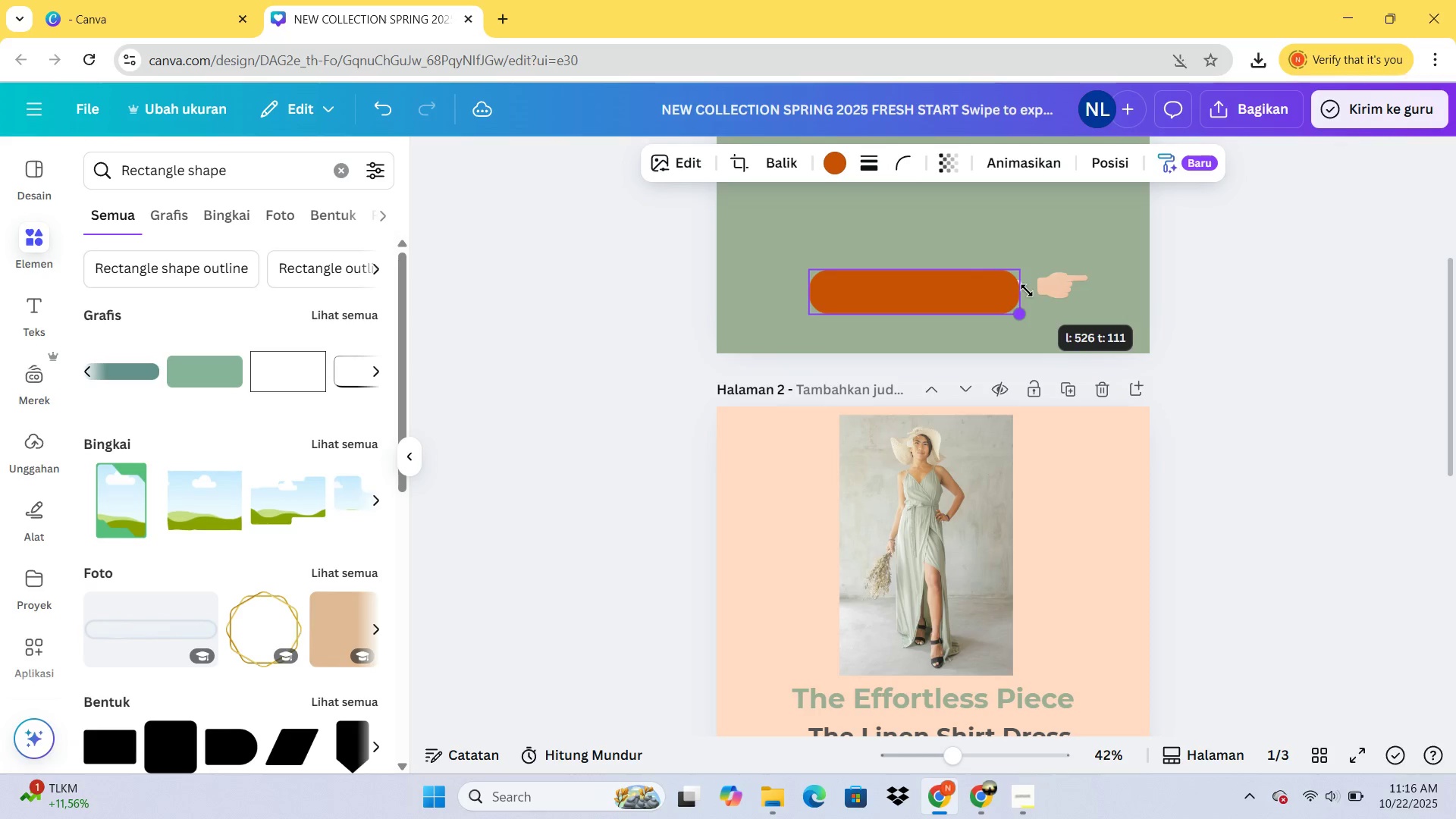 
wait(6.15)
 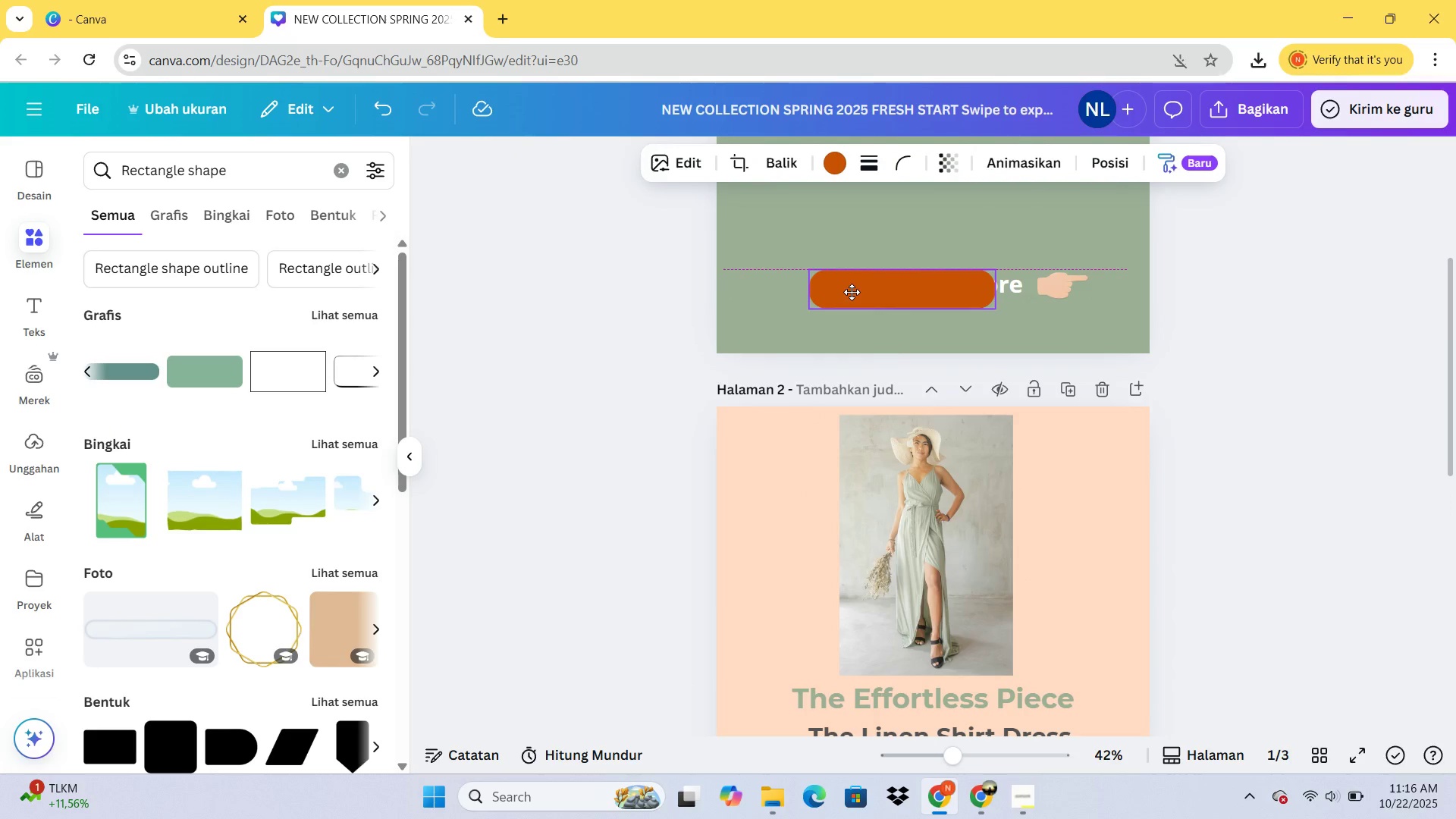 
key(Control+Z)
 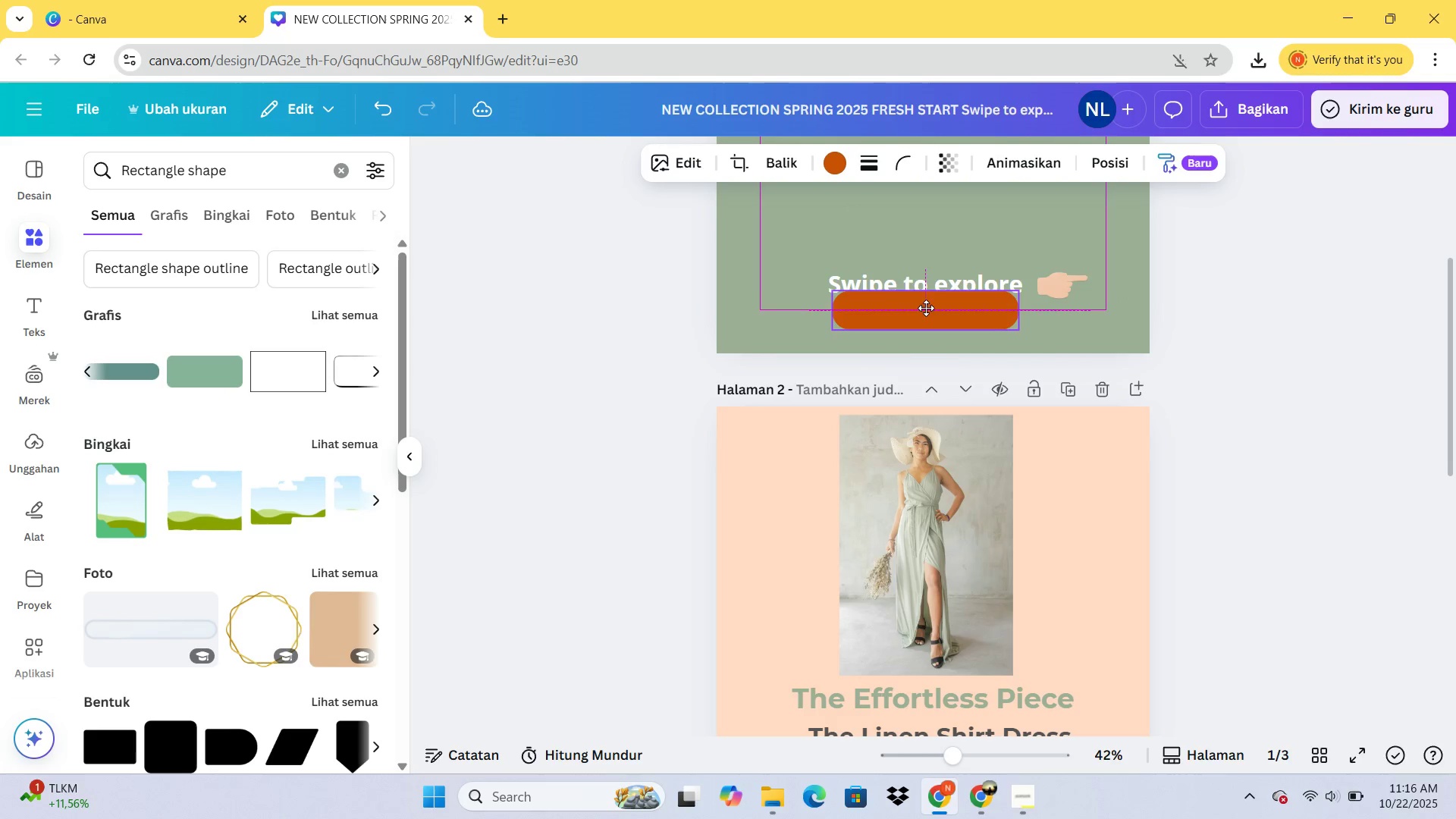 
left_click([933, 282])
 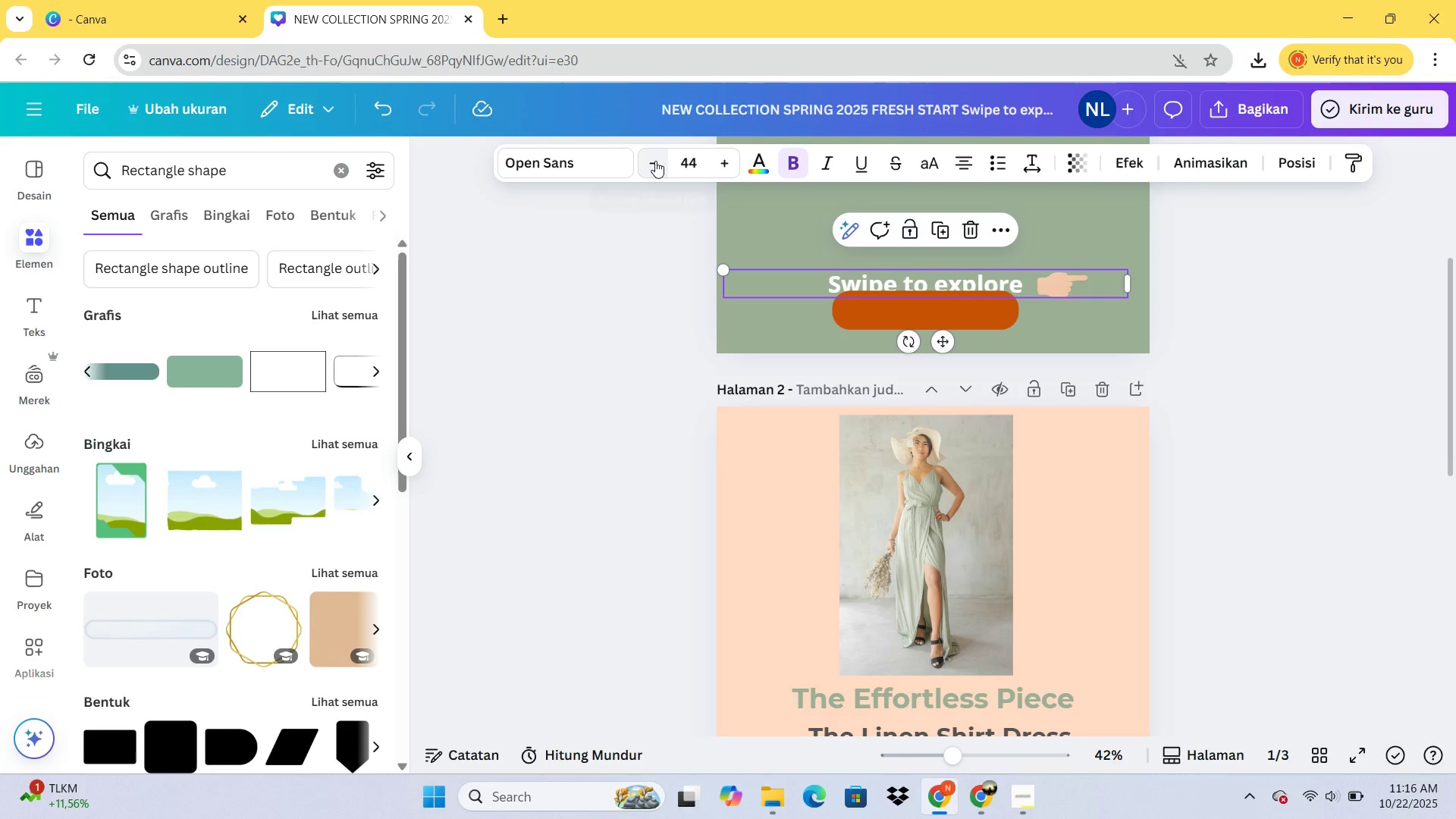 
double_click([655, 161])
 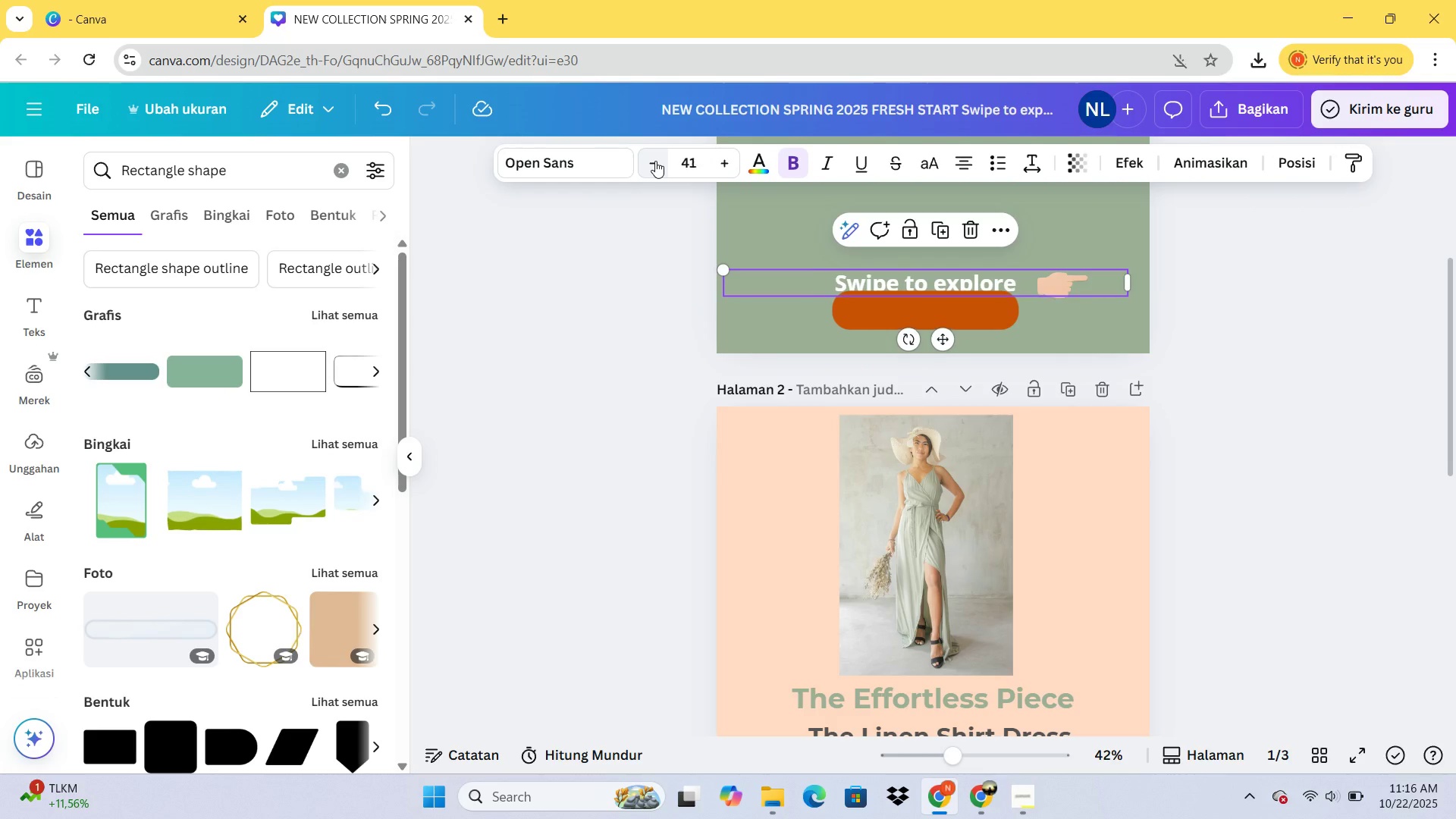 
triple_click([655, 161])
 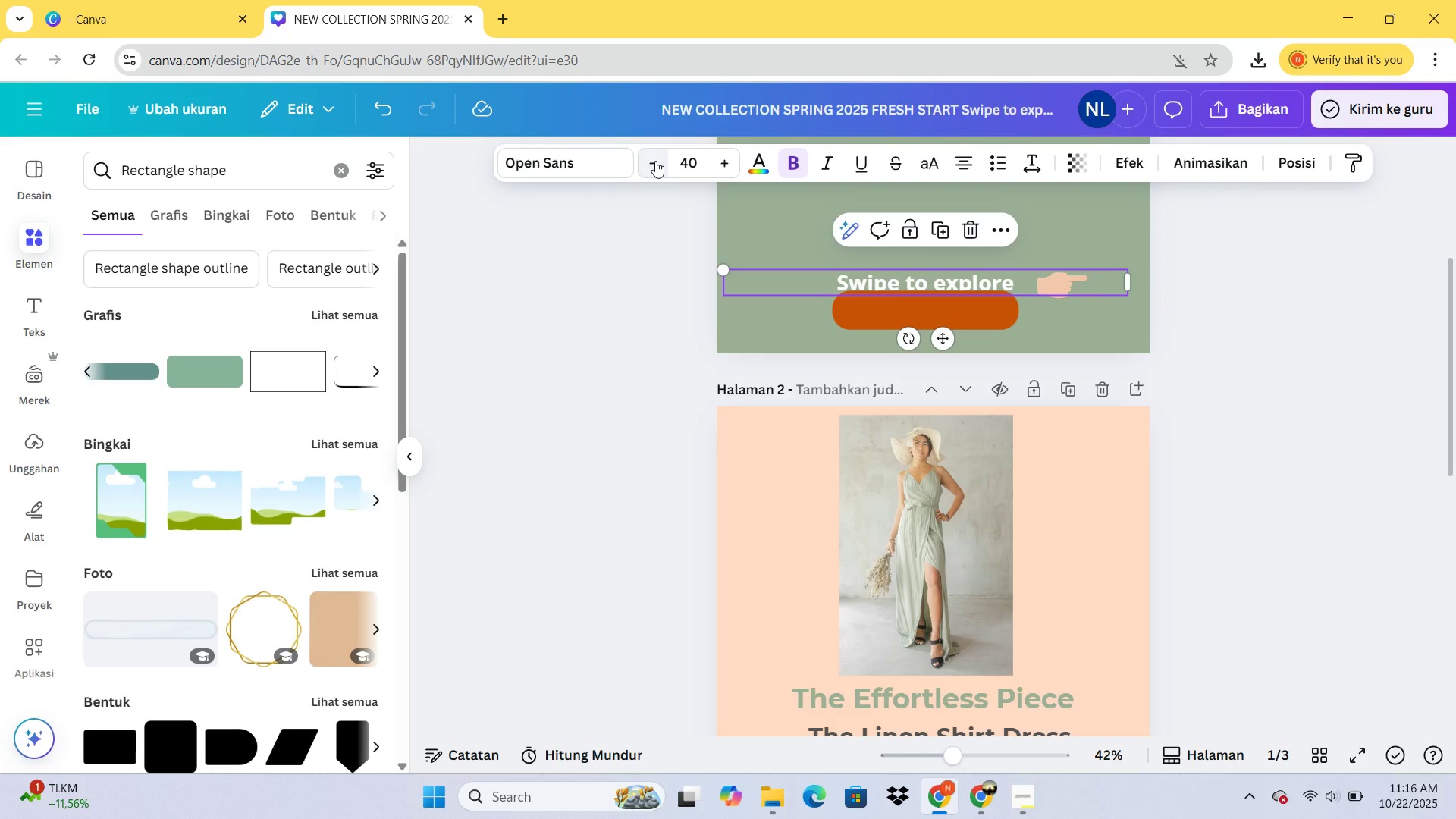 
triple_click([655, 161])
 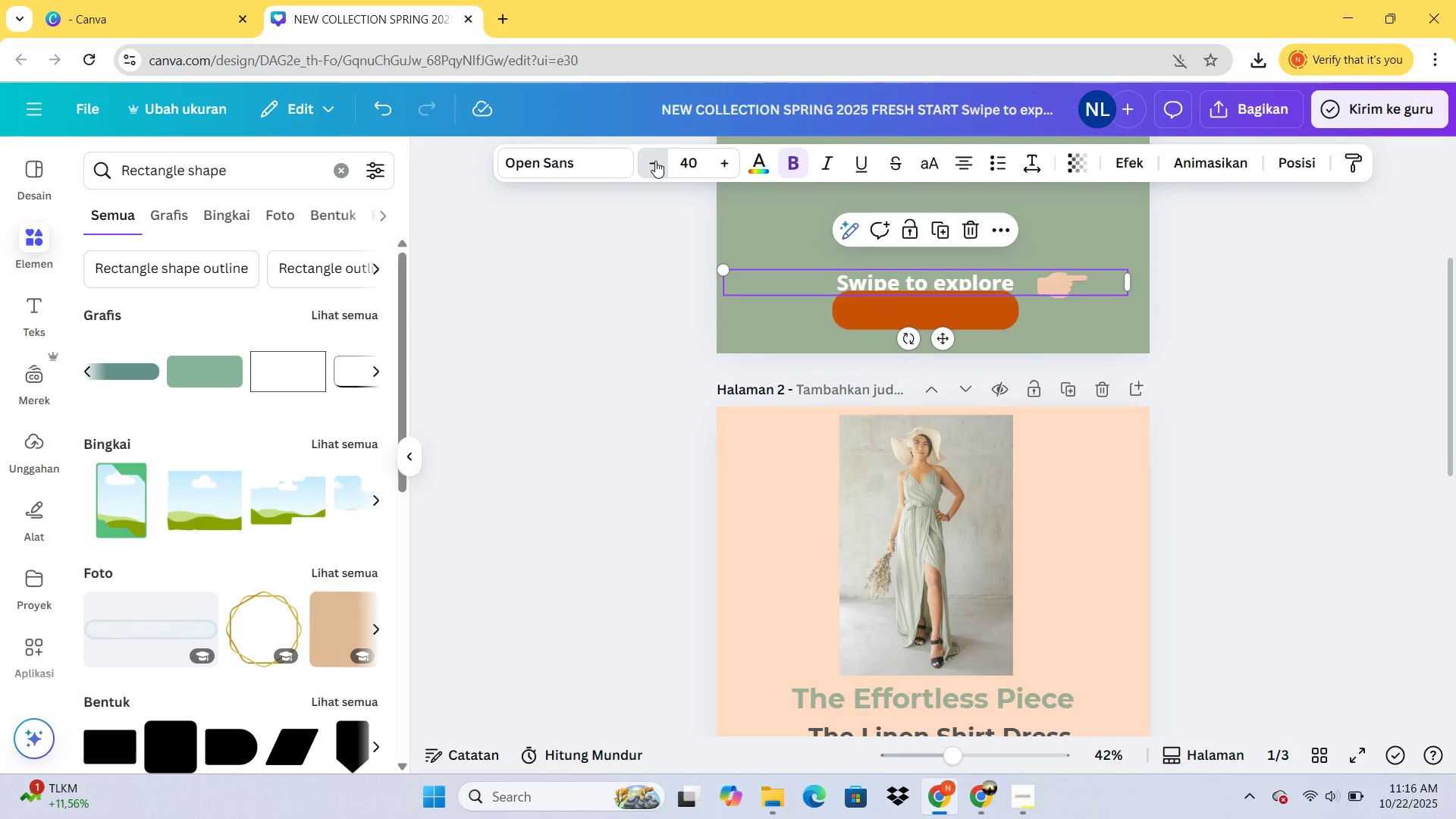 
triple_click([655, 161])
 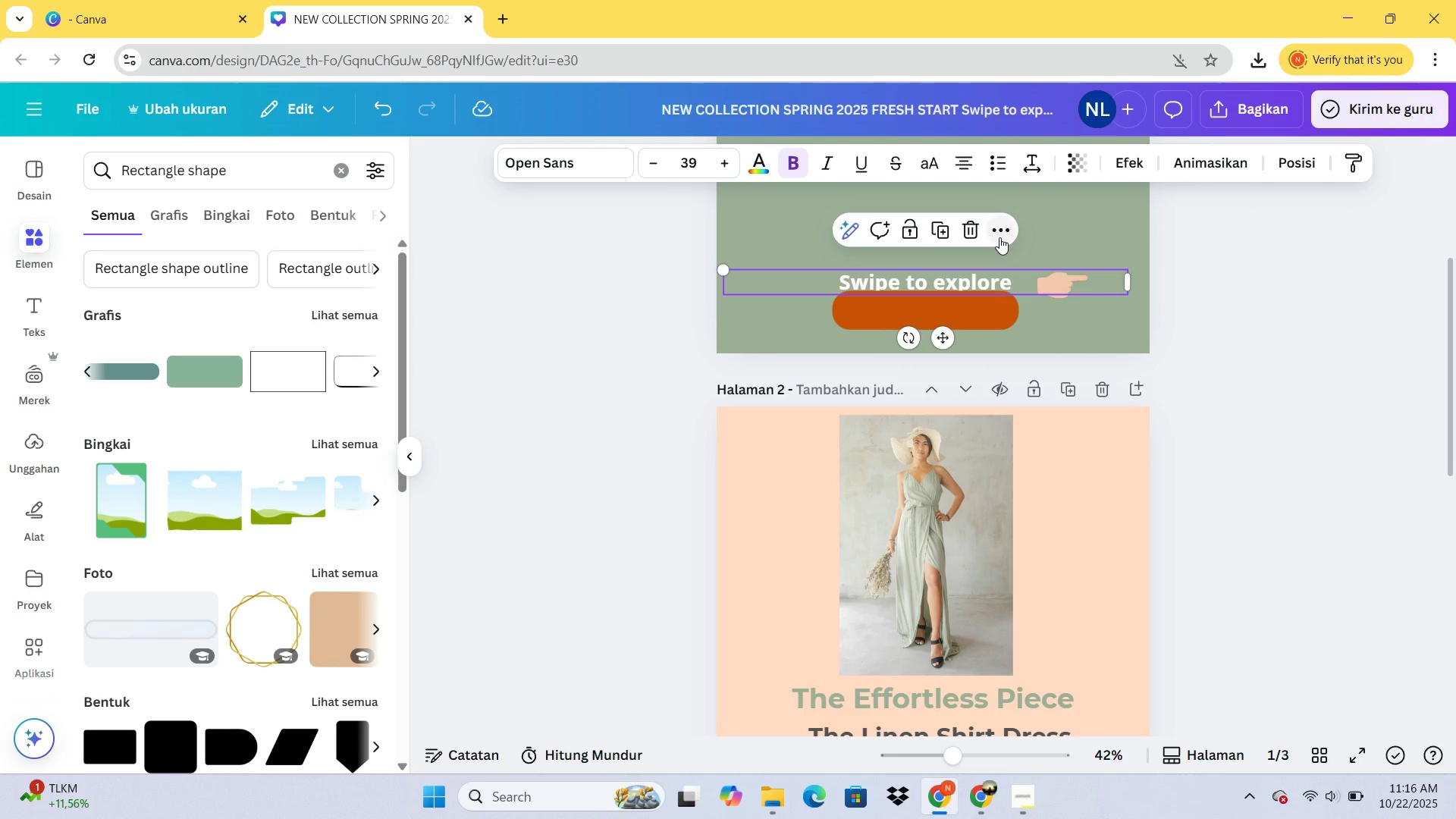 
left_click([999, 237])
 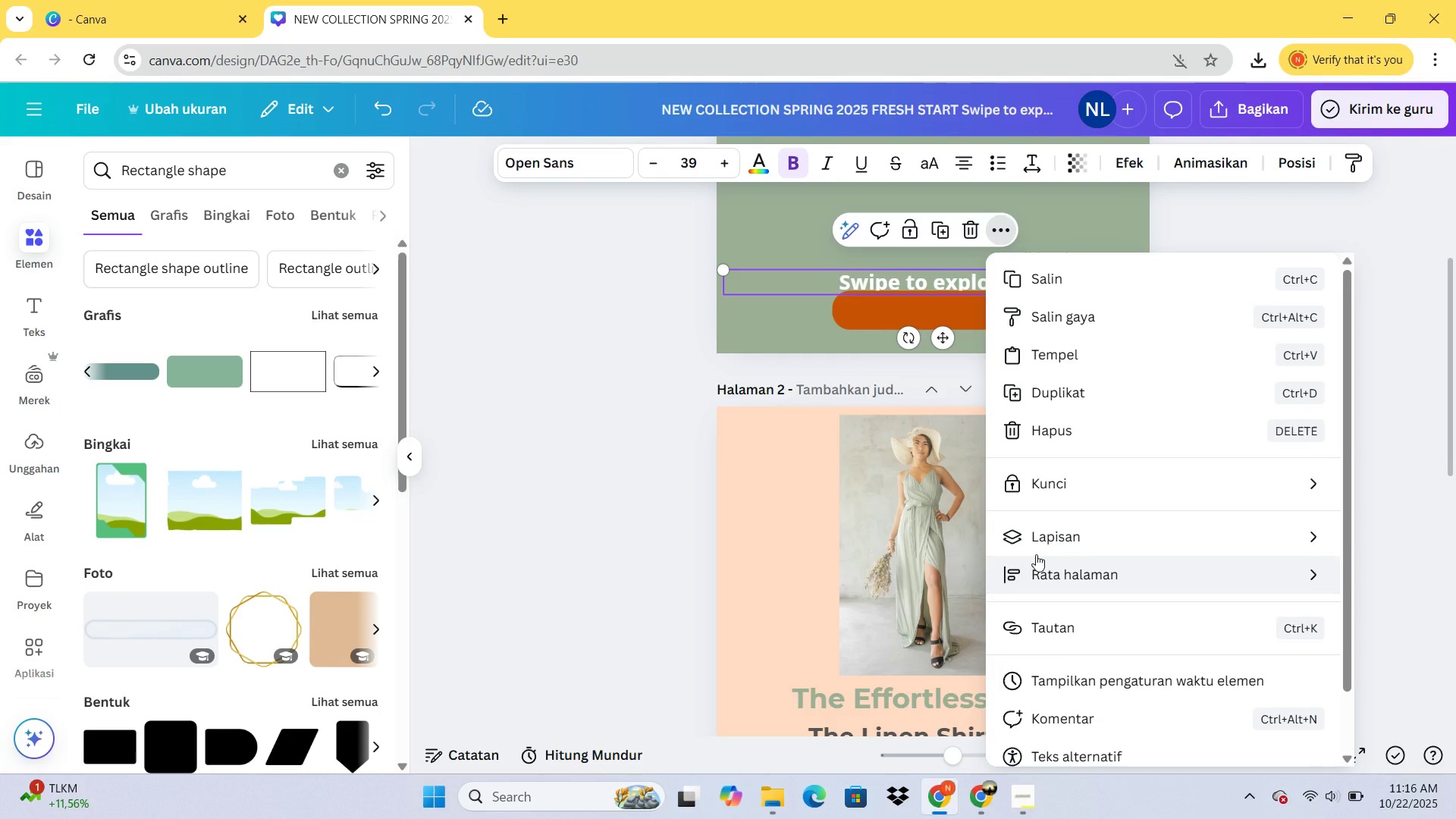 
left_click([1036, 554])
 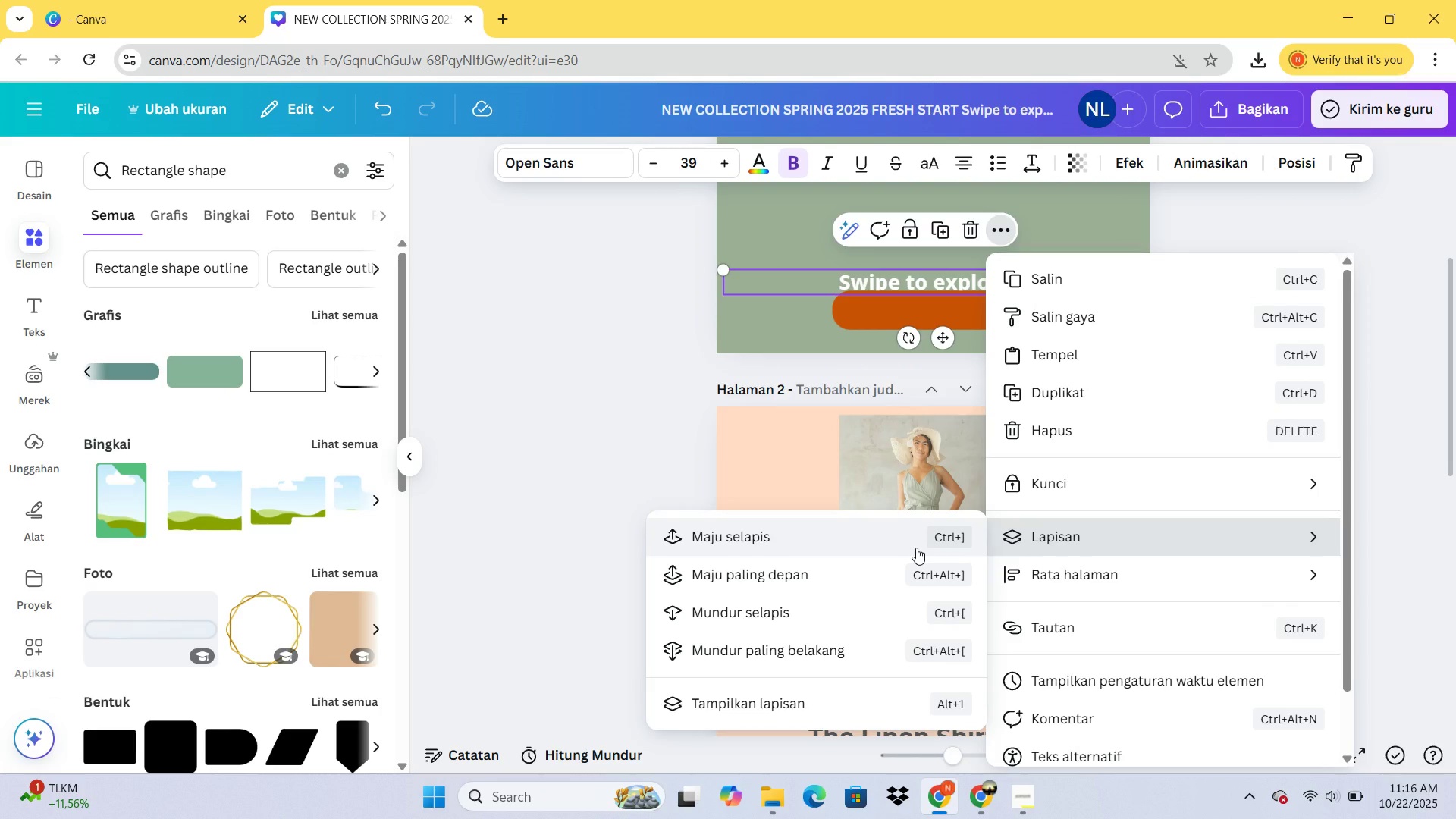 
left_click([916, 548])
 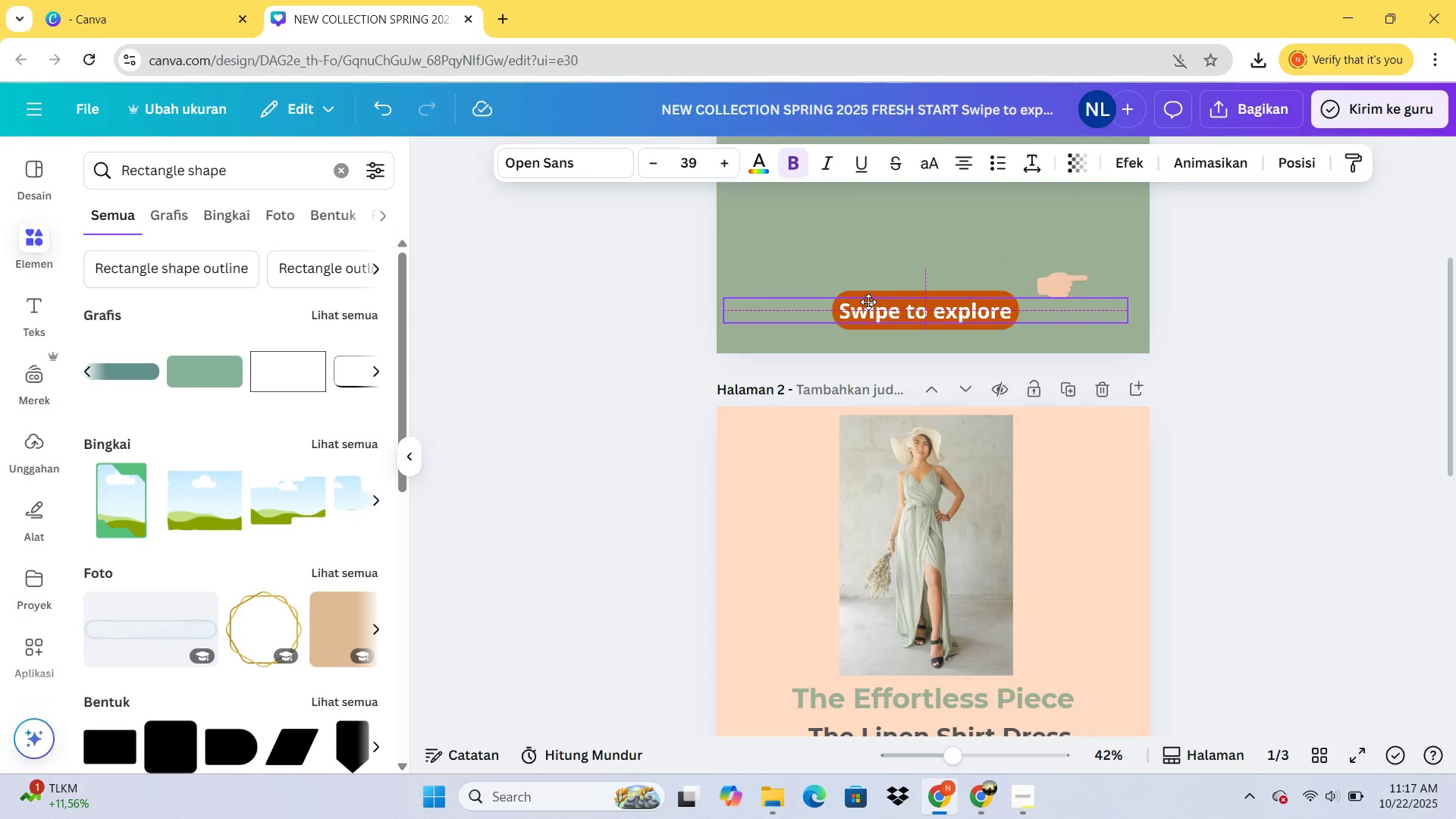 
key(ArrowUp)
 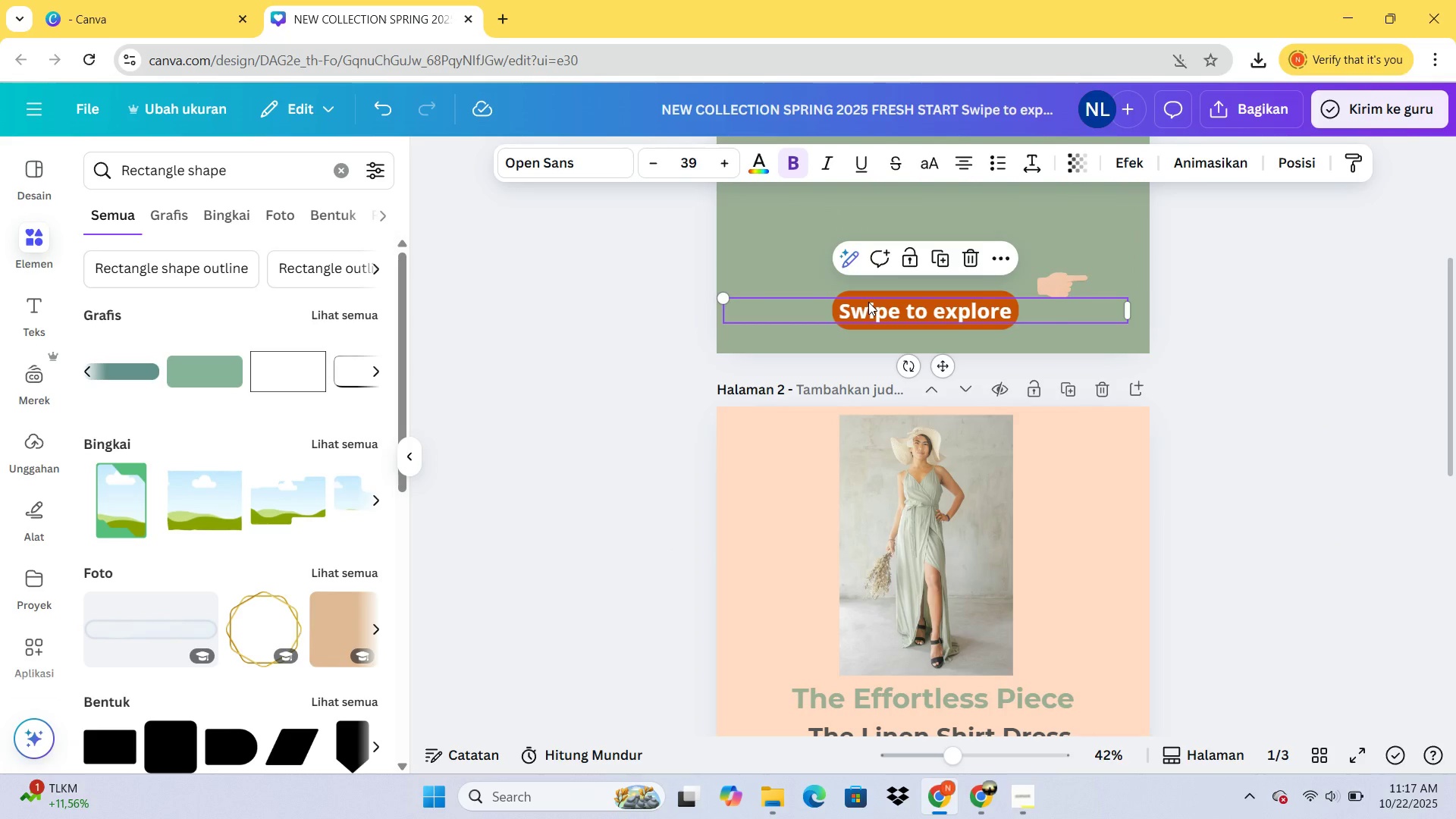 
key(ArrowUp)
 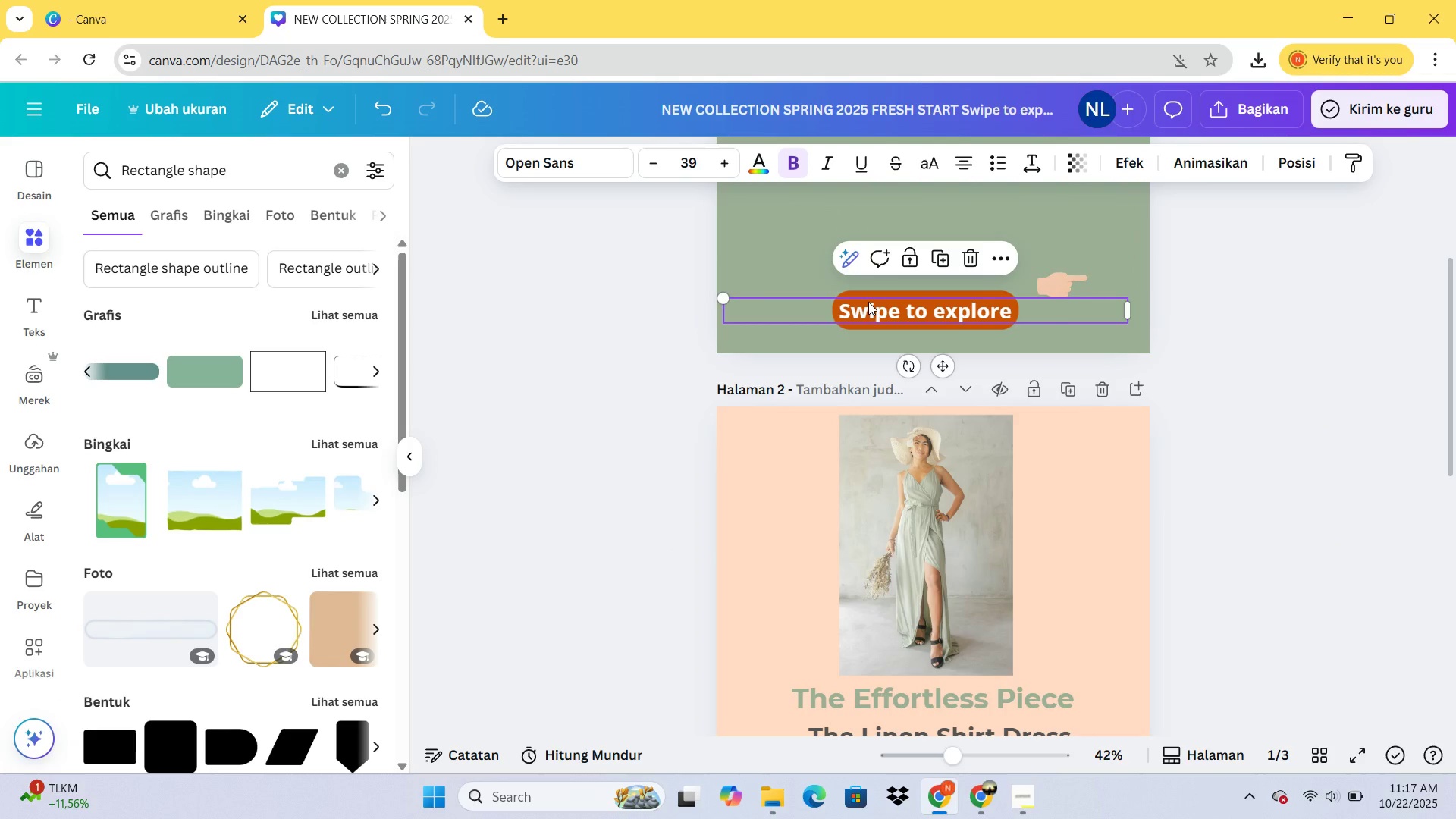 
key(ArrowUp)
 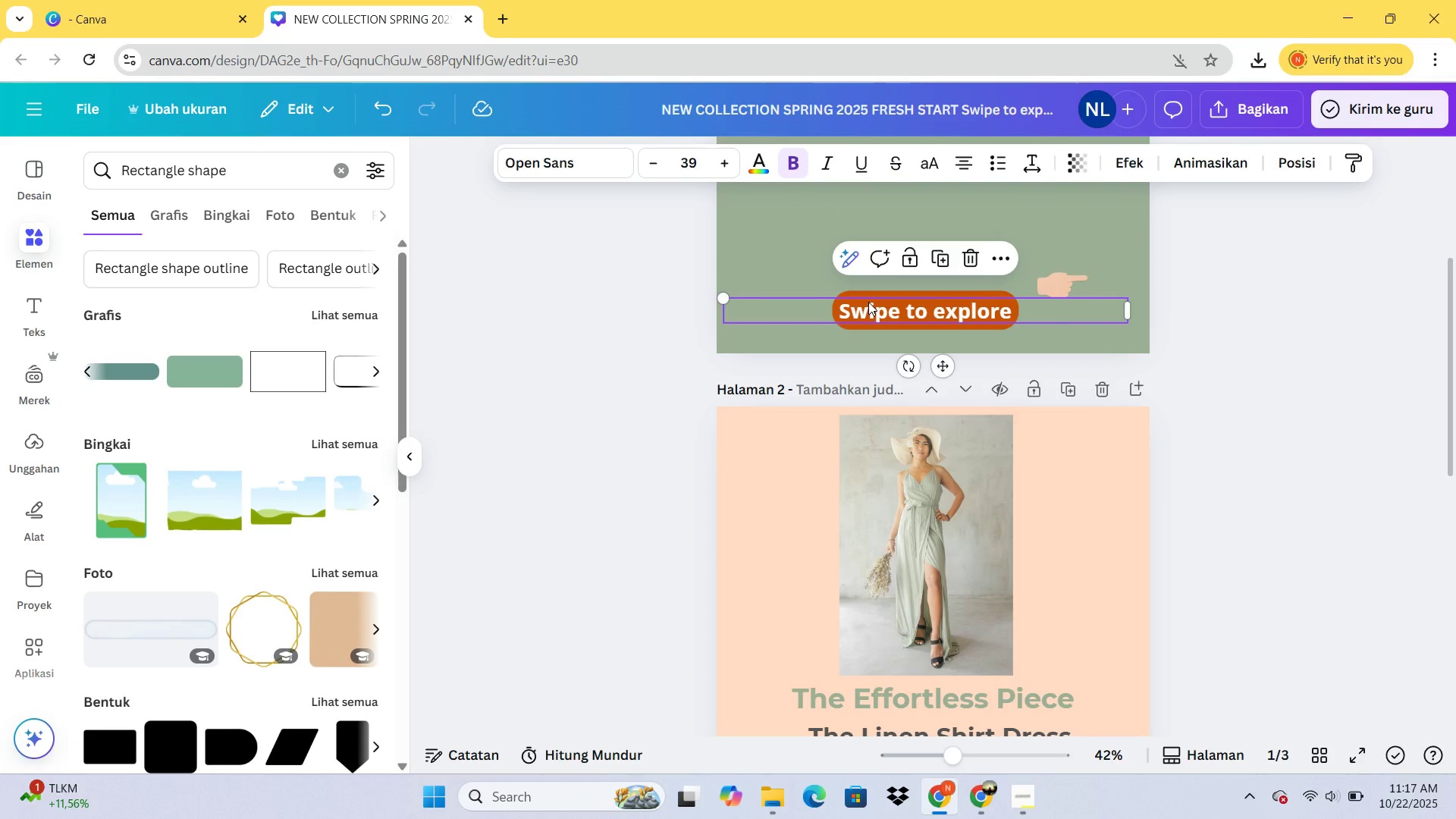 
key(ArrowUp)
 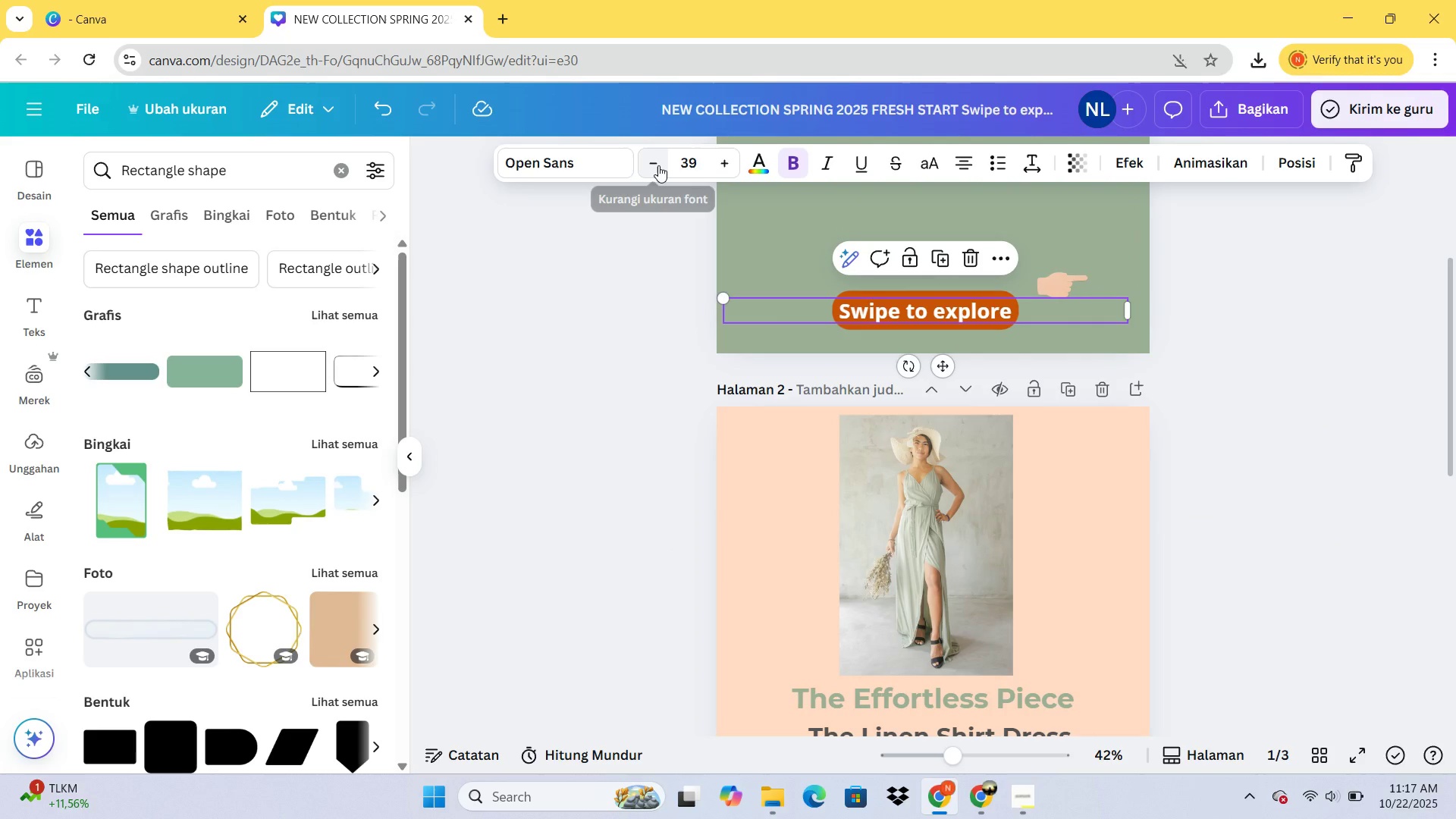 
double_click([658, 165])
 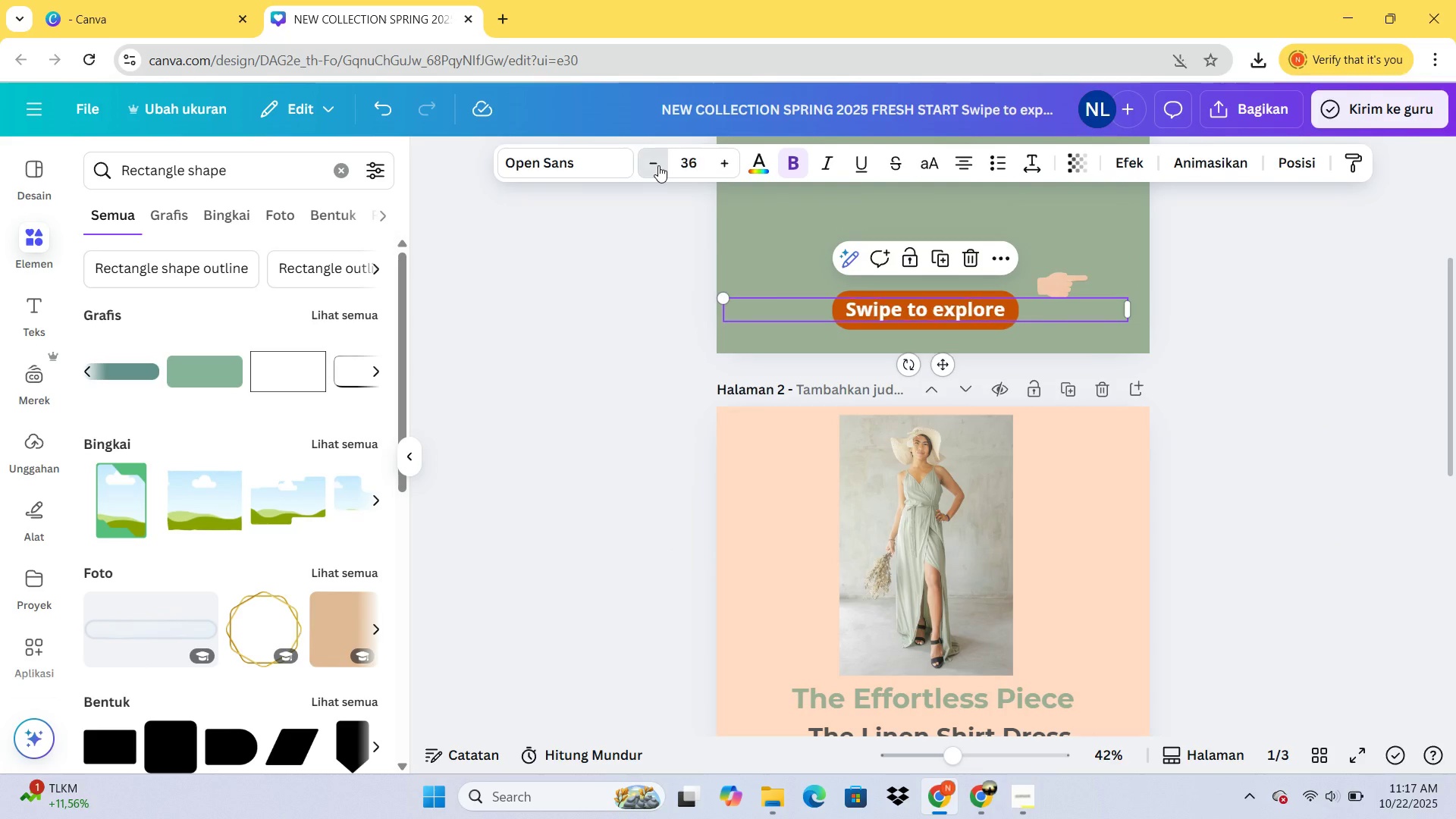 
triple_click([658, 165])
 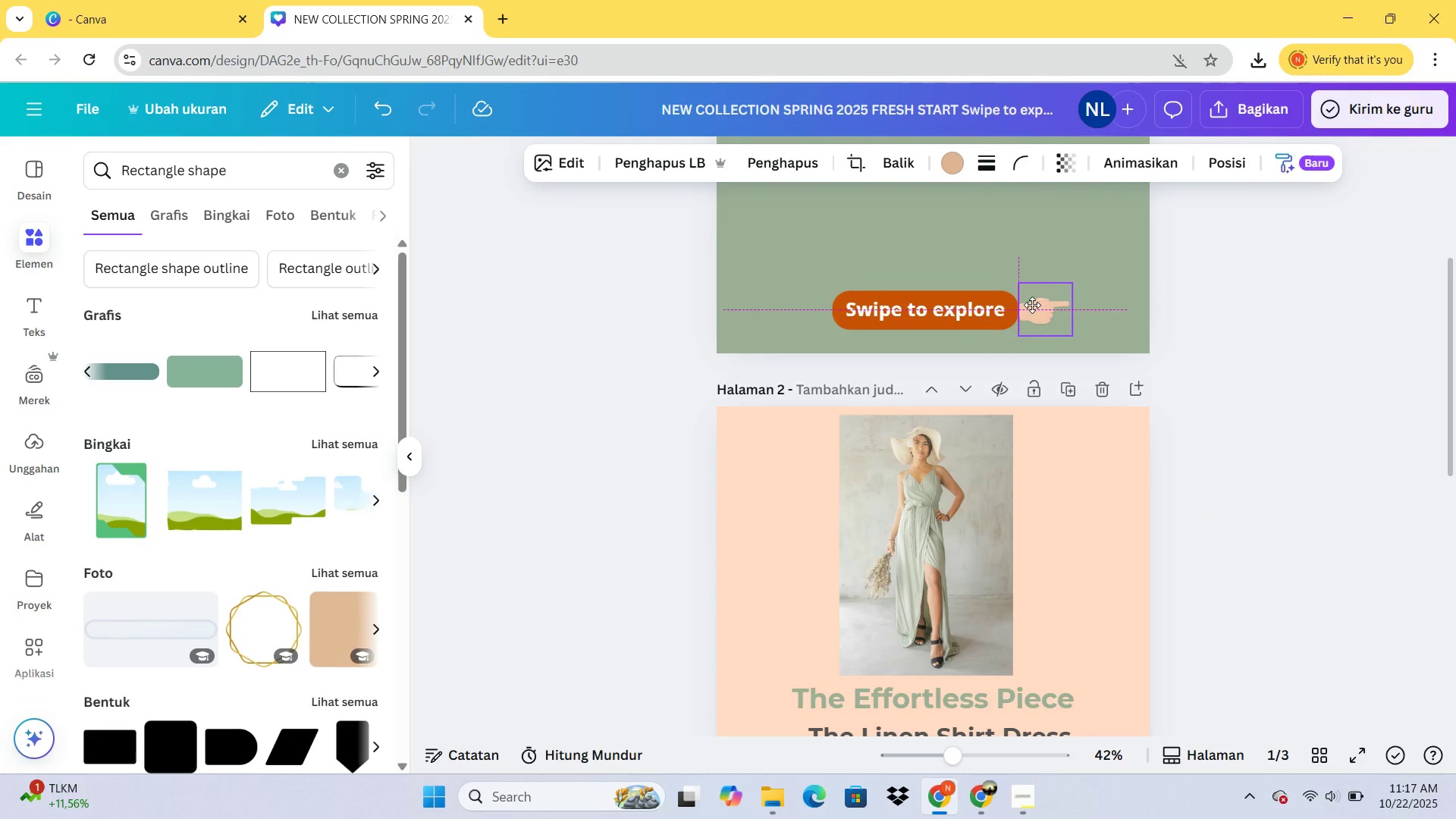 
key(ArrowUp)
 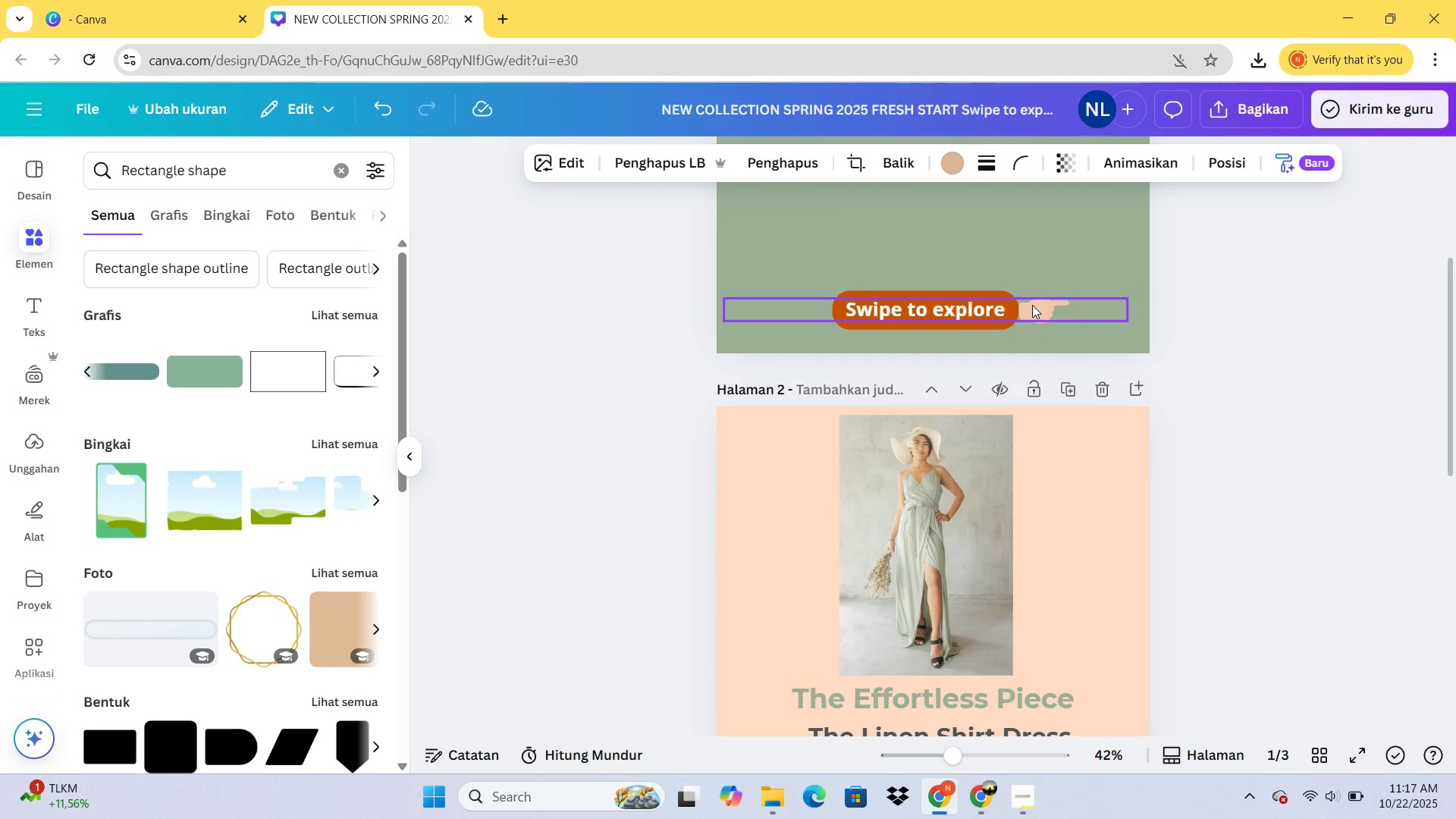 
key(ArrowUp)
 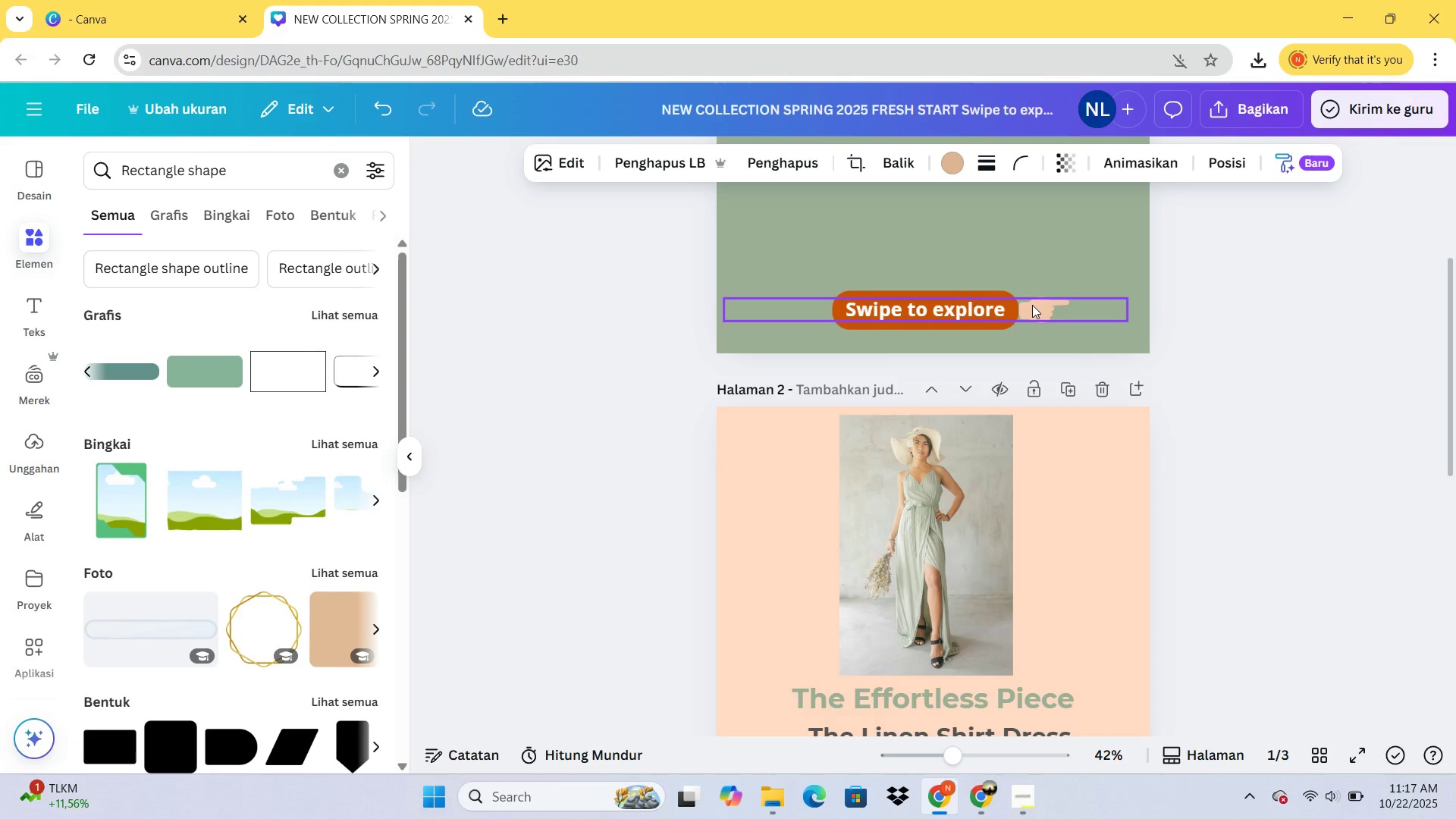 
key(ArrowUp)
 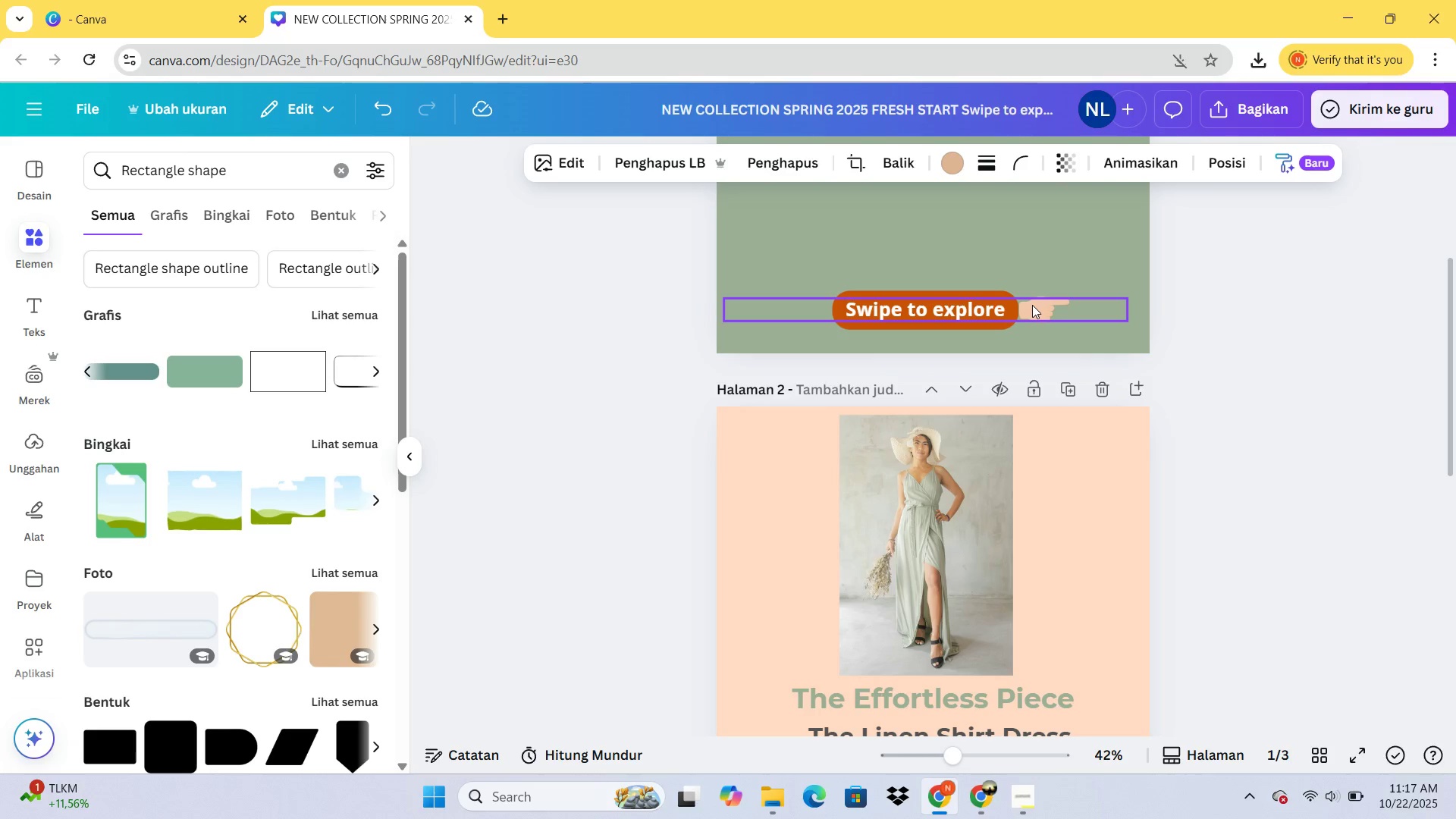 
key(ArrowUp)
 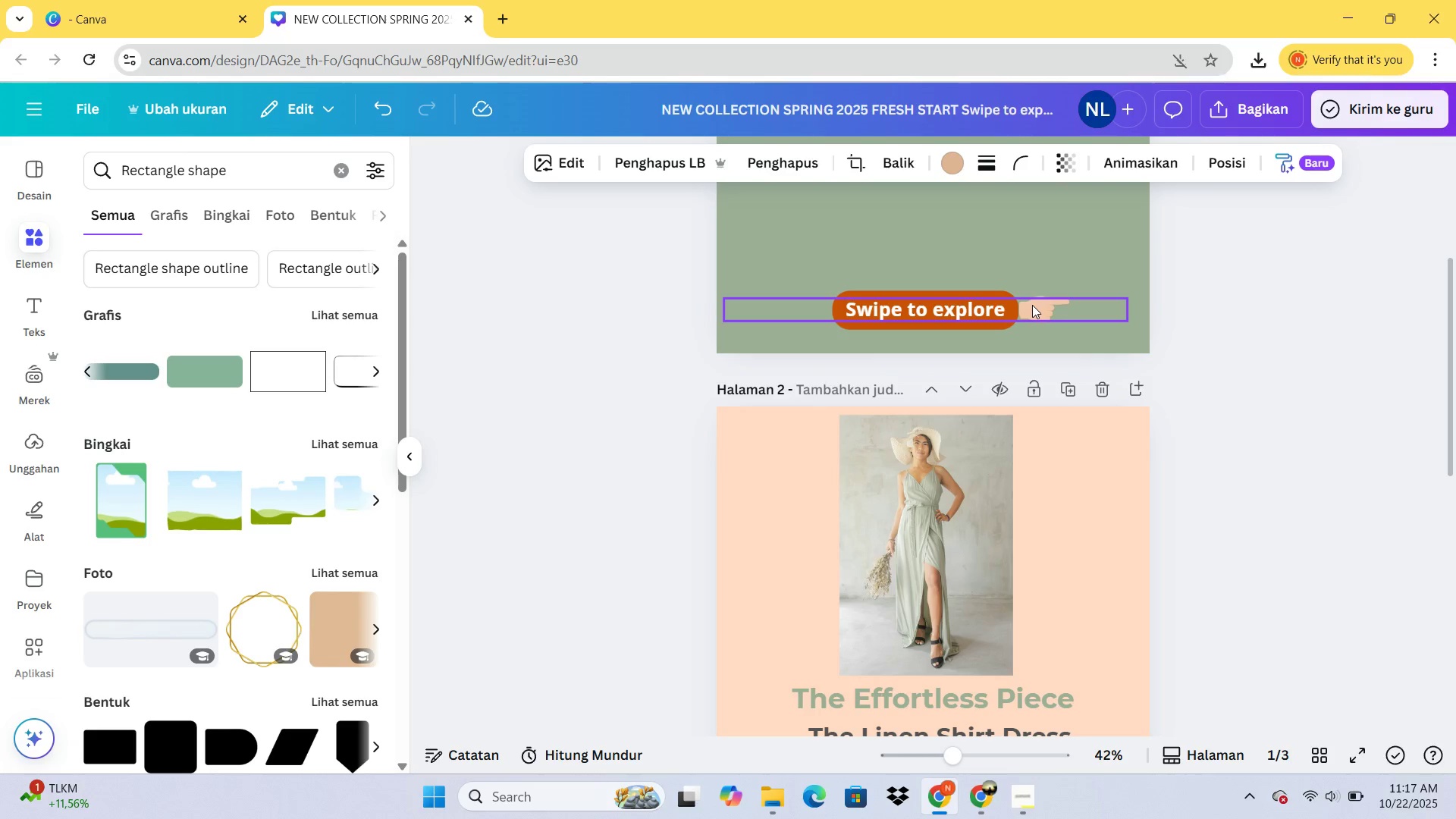 
key(ArrowUp)
 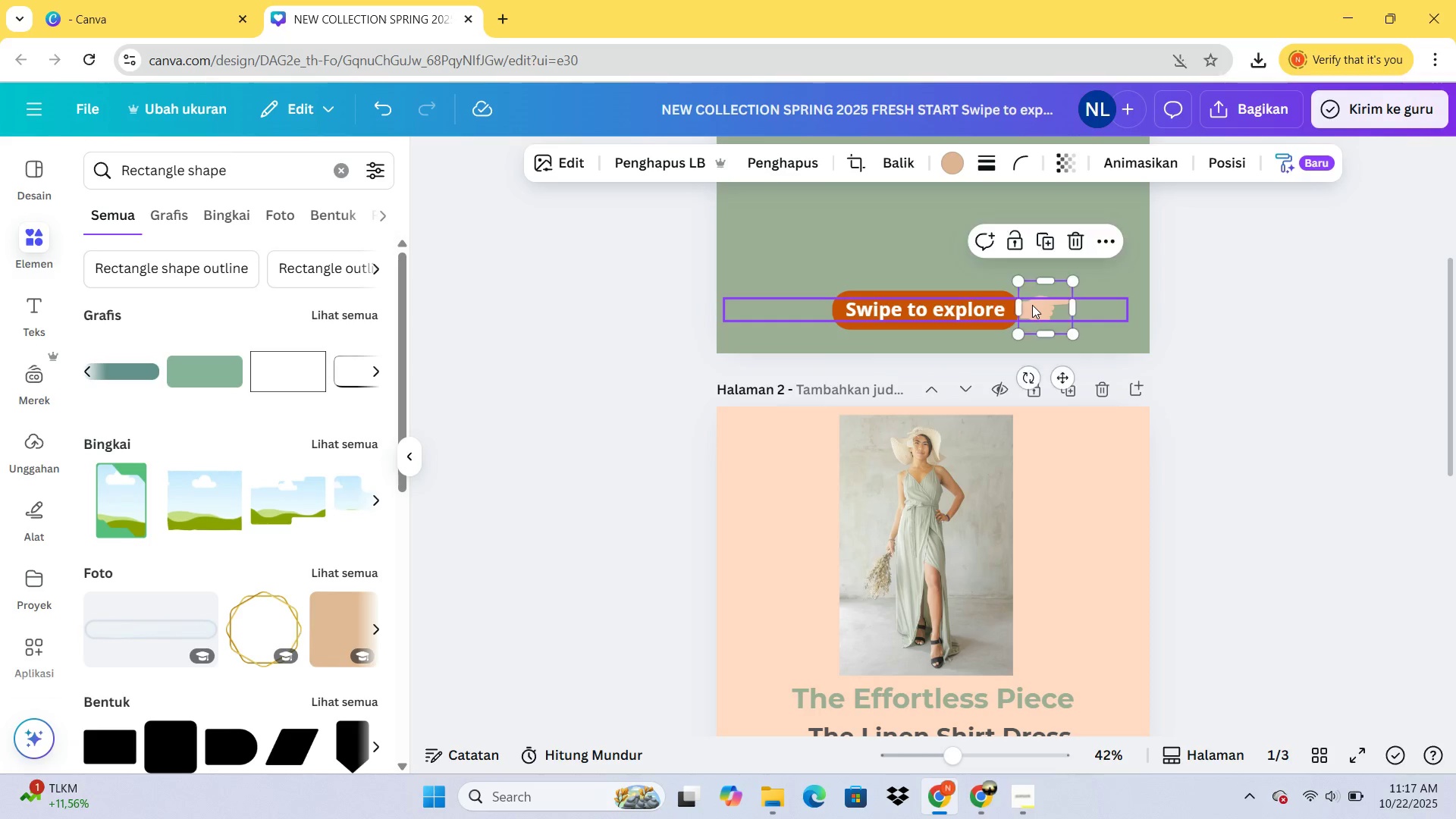 
key(ArrowRight)
 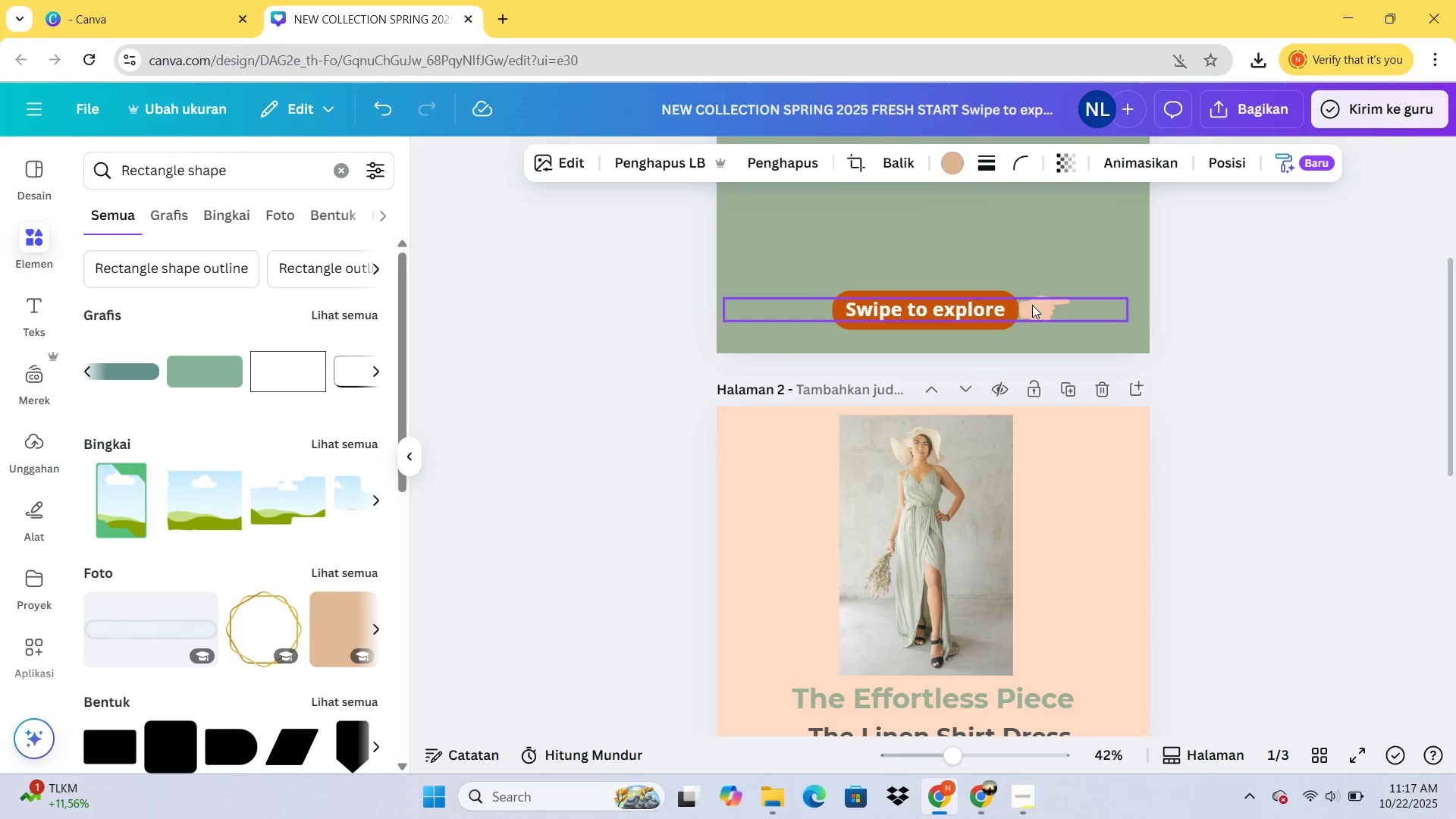 
key(ArrowRight)
 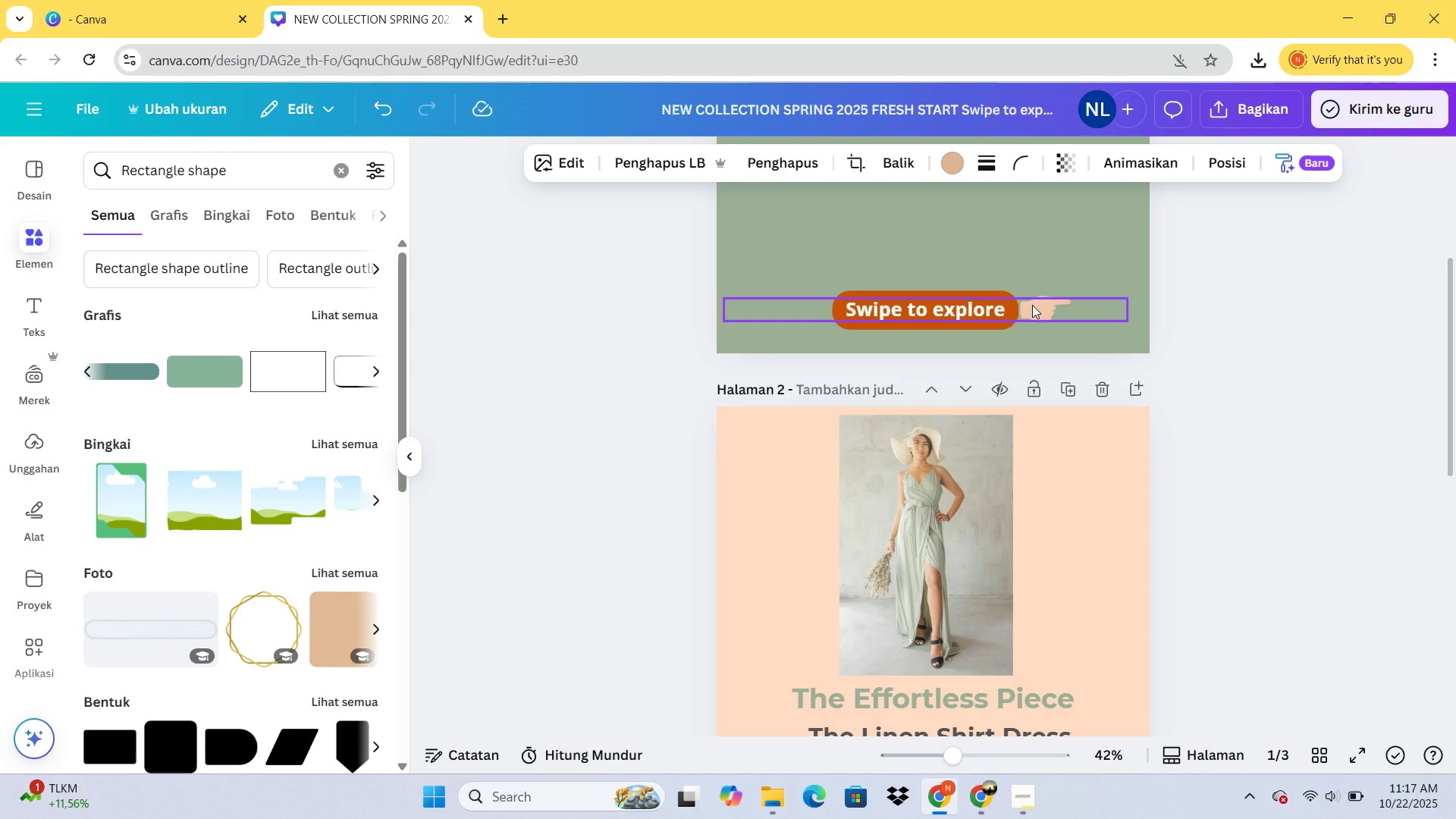 
key(ArrowRight)
 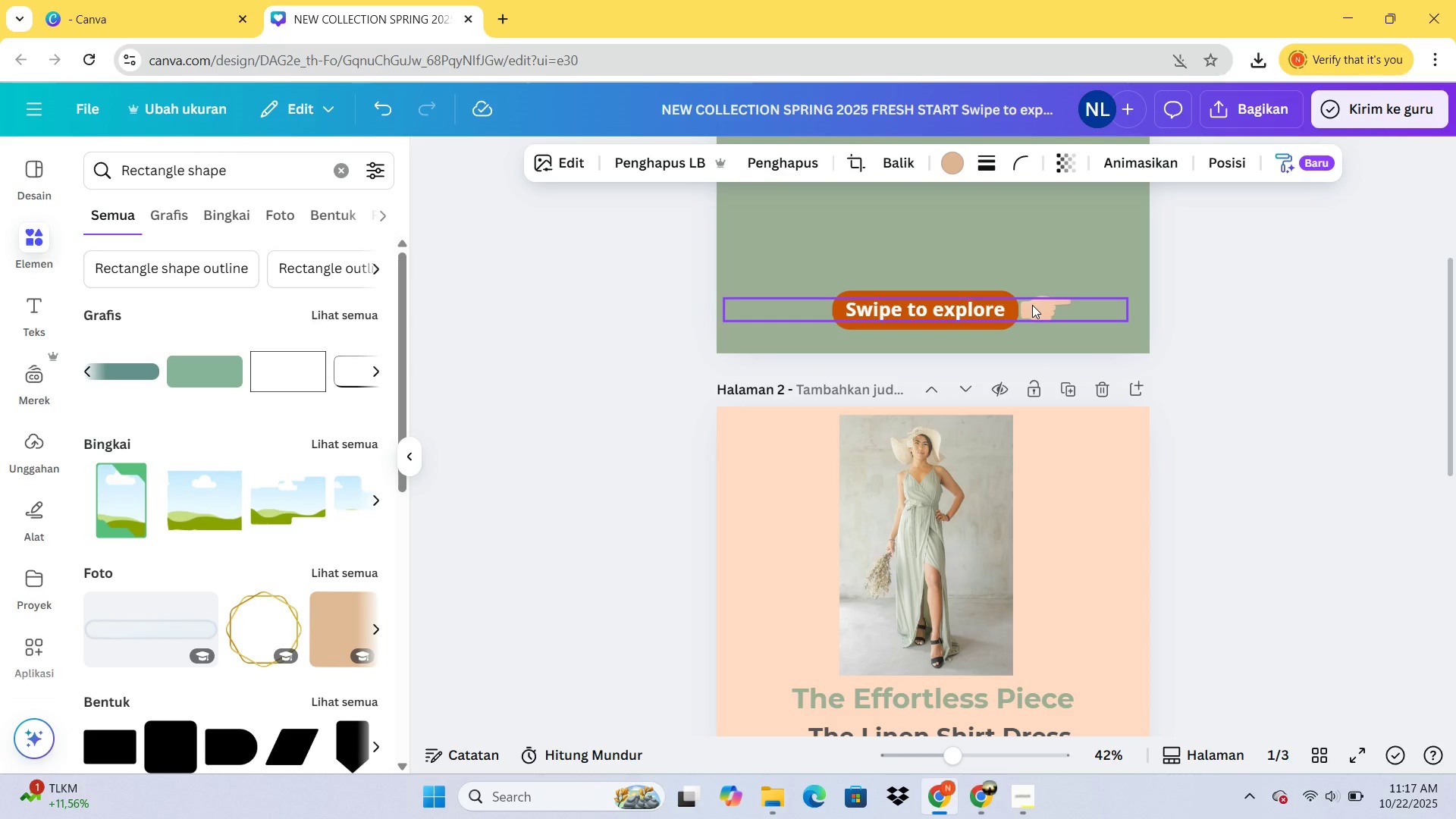 
key(ArrowRight)
 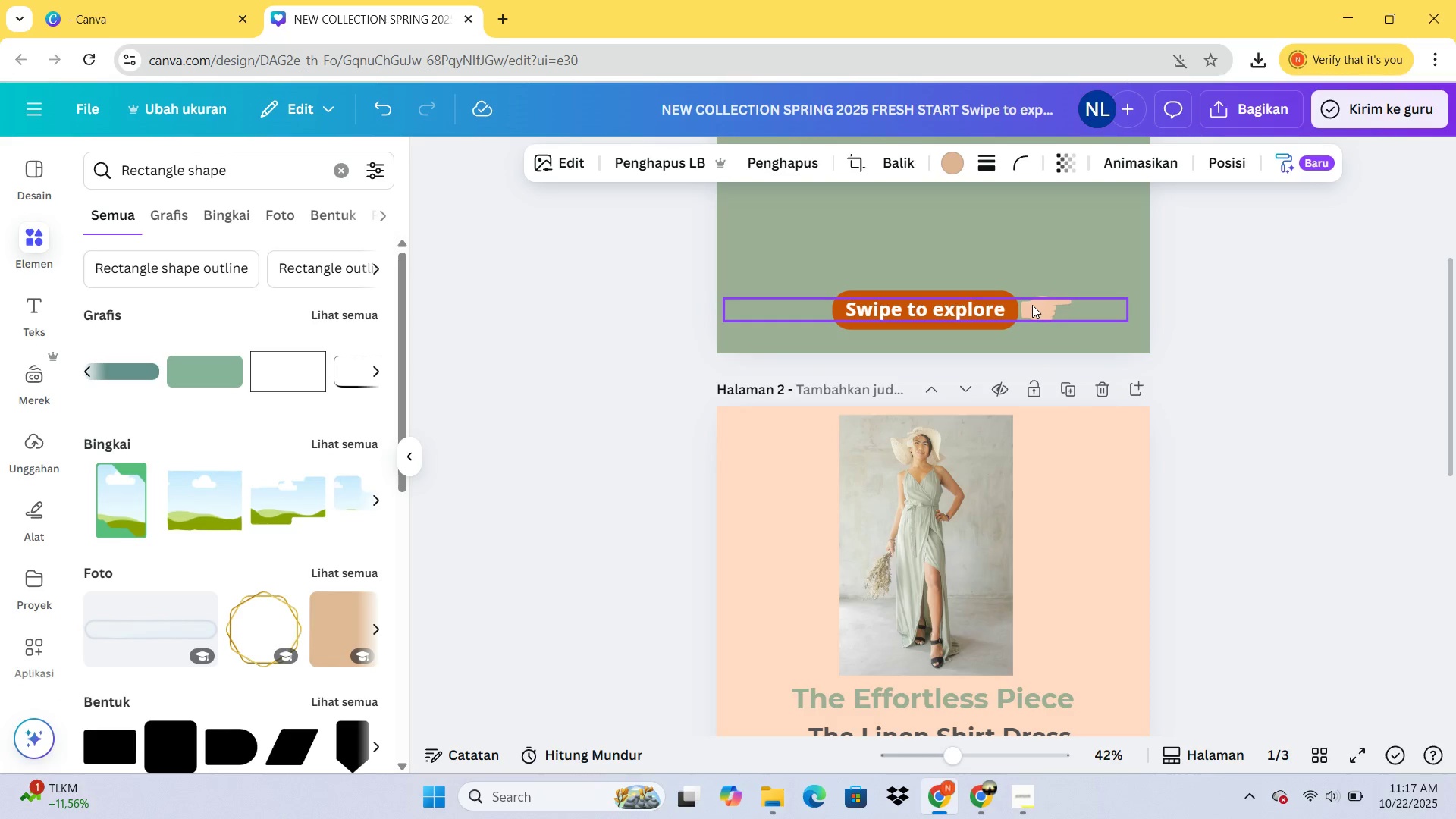 
key(ArrowRight)
 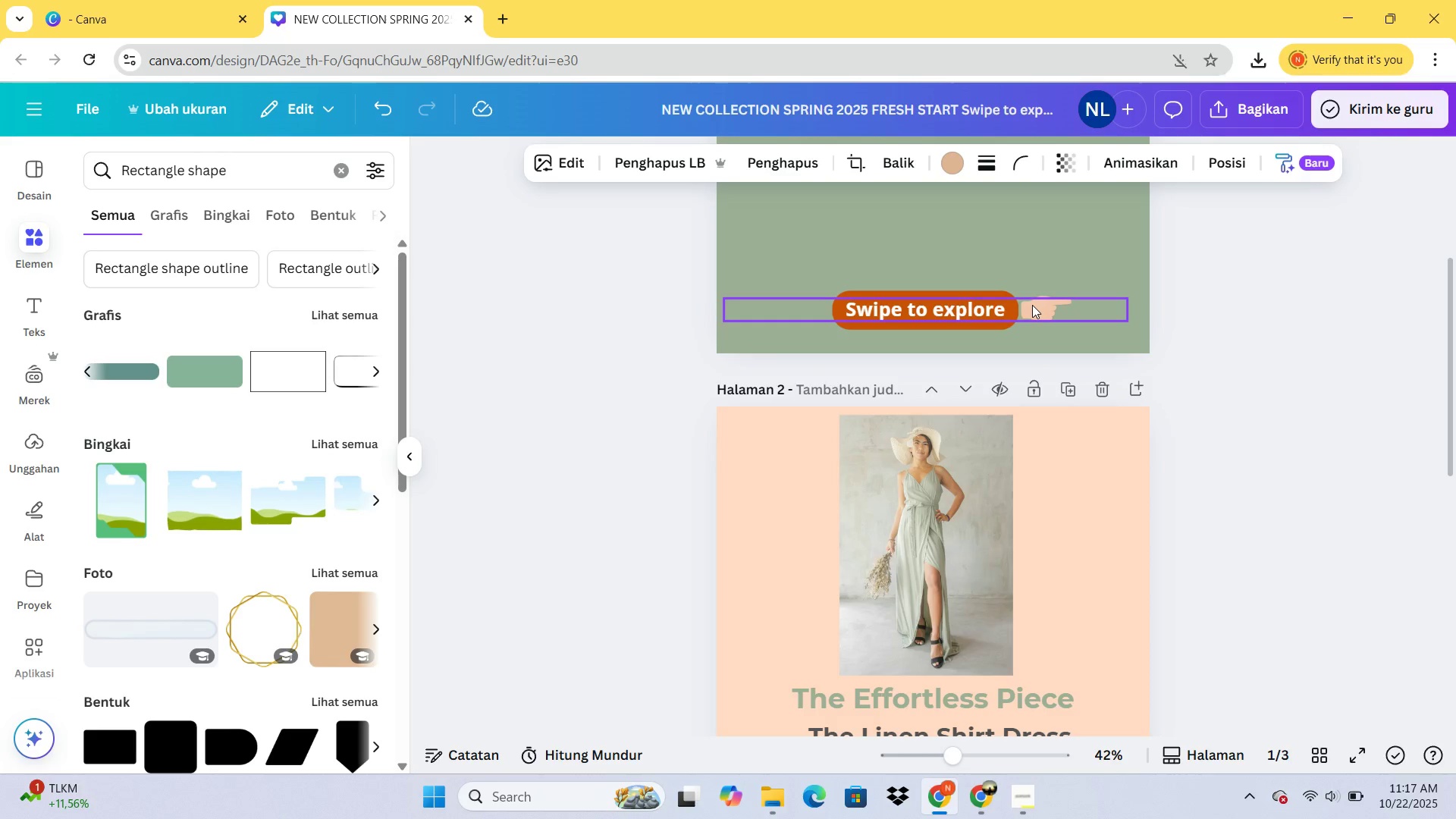 
key(ArrowRight)
 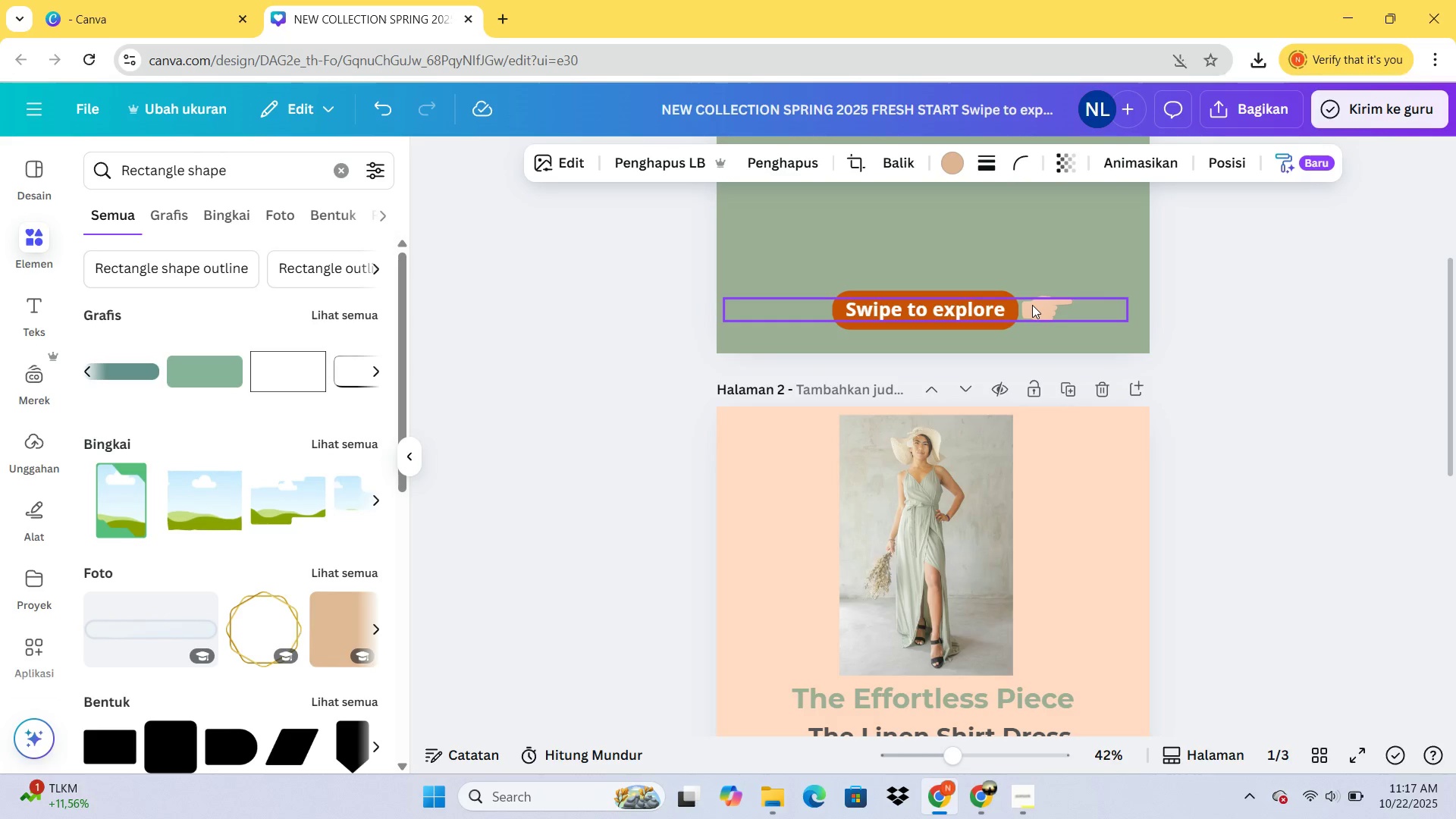 
key(ArrowRight)
 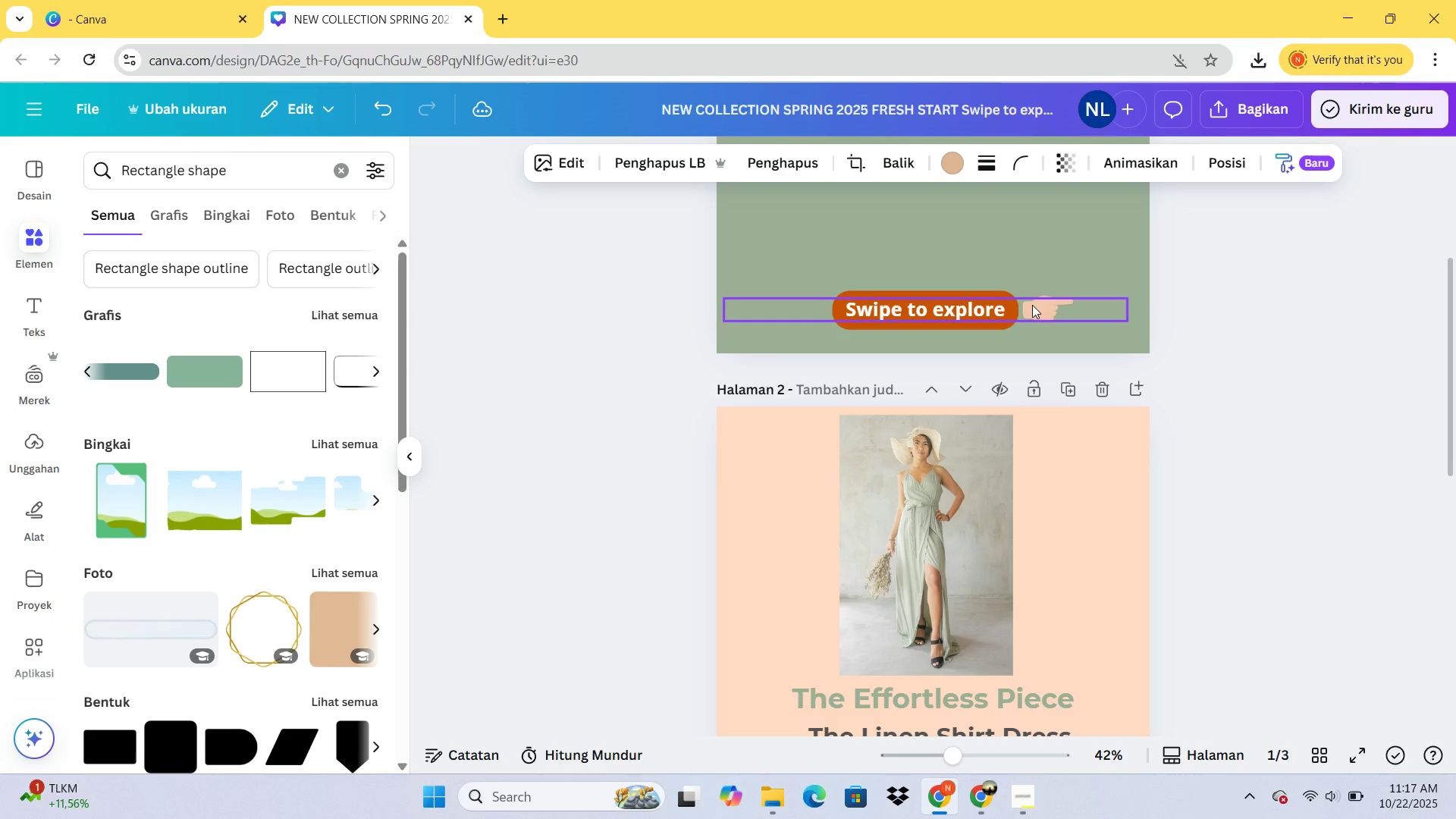 
key(ArrowRight)
 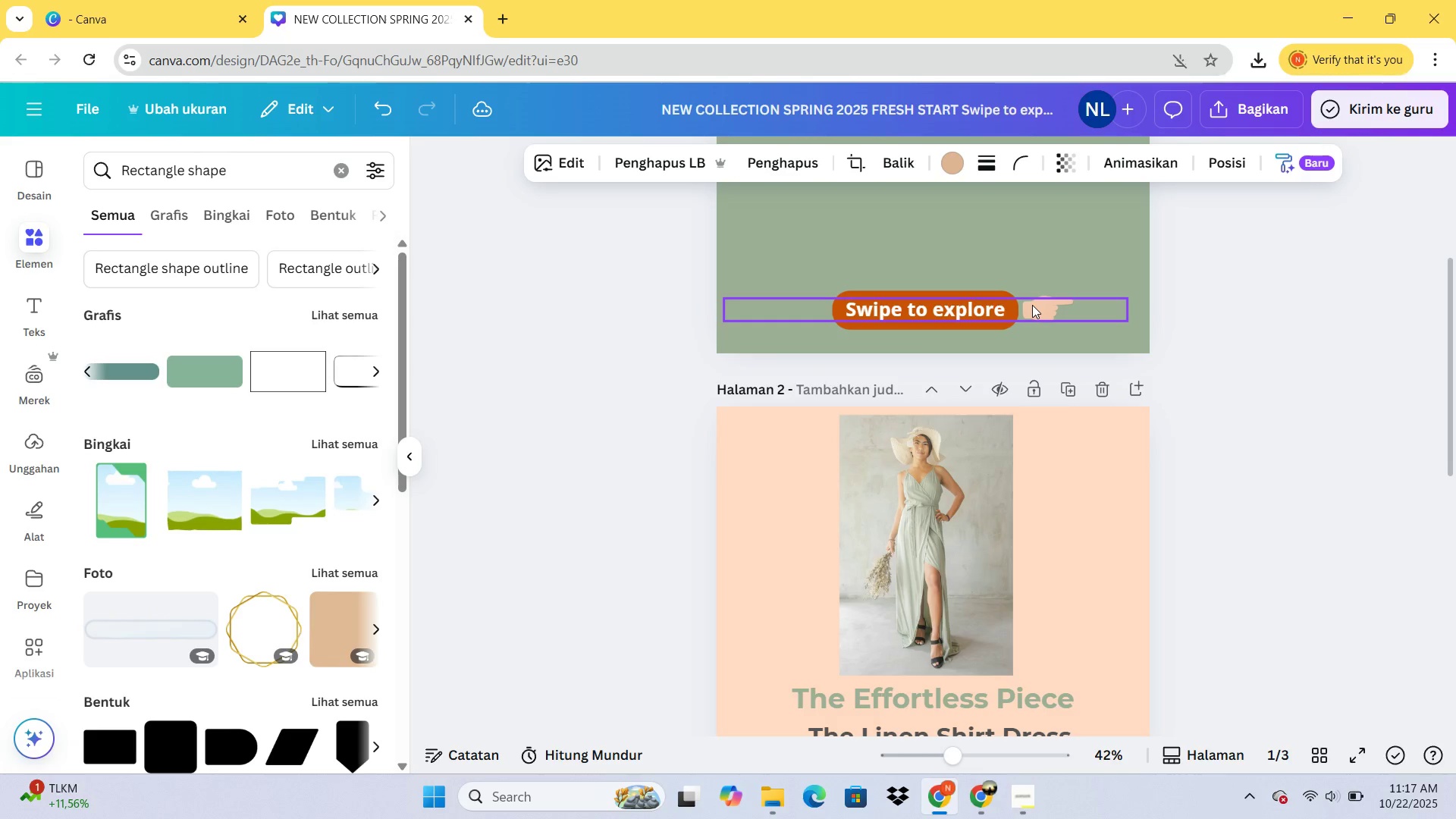 
key(ArrowRight)
 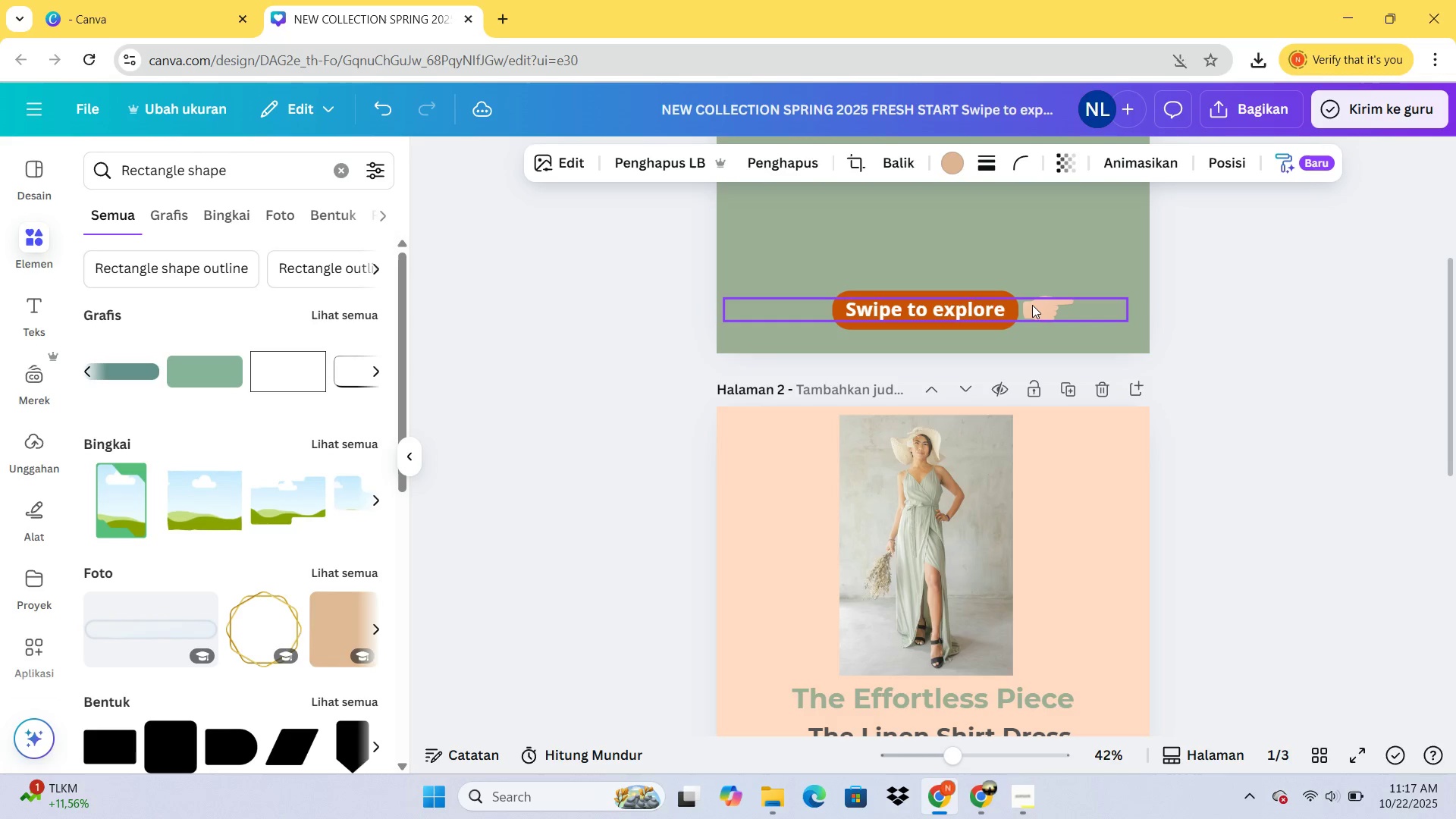 
key(ArrowRight)
 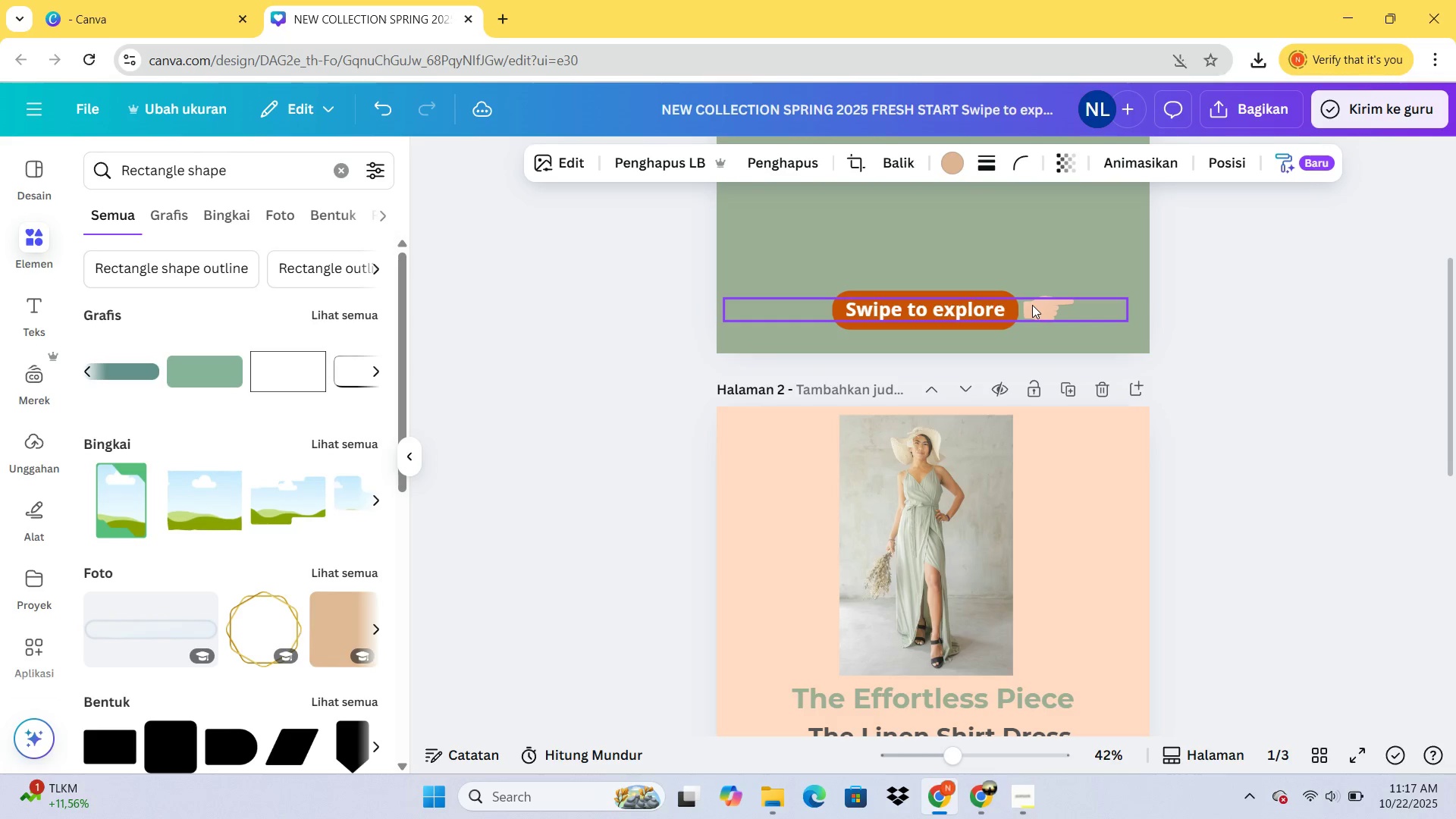 
key(ArrowRight)
 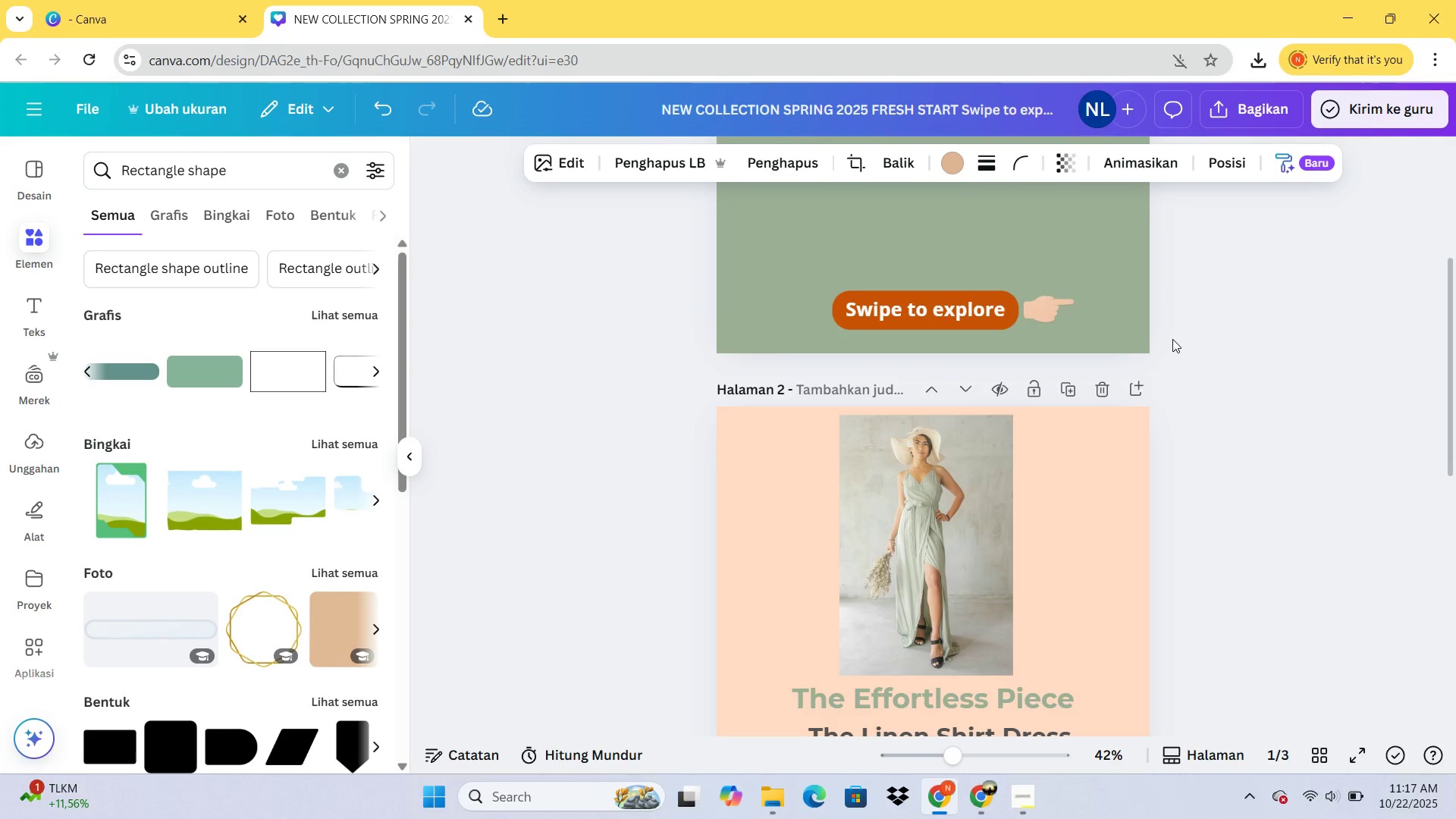 
left_click([1172, 339])
 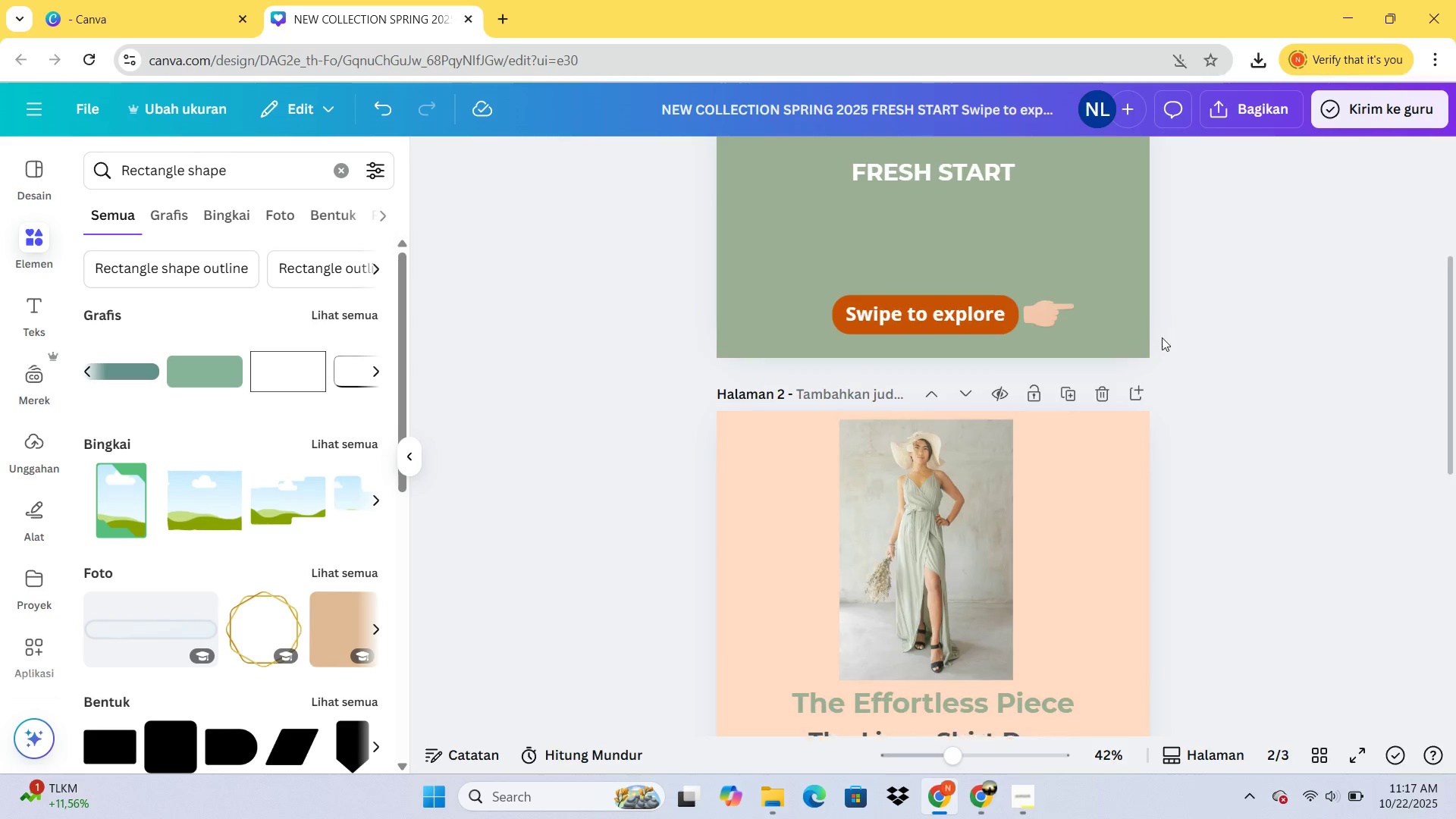 
scroll: coordinate [1066, 366], scroll_direction: up, amount: 8.0
 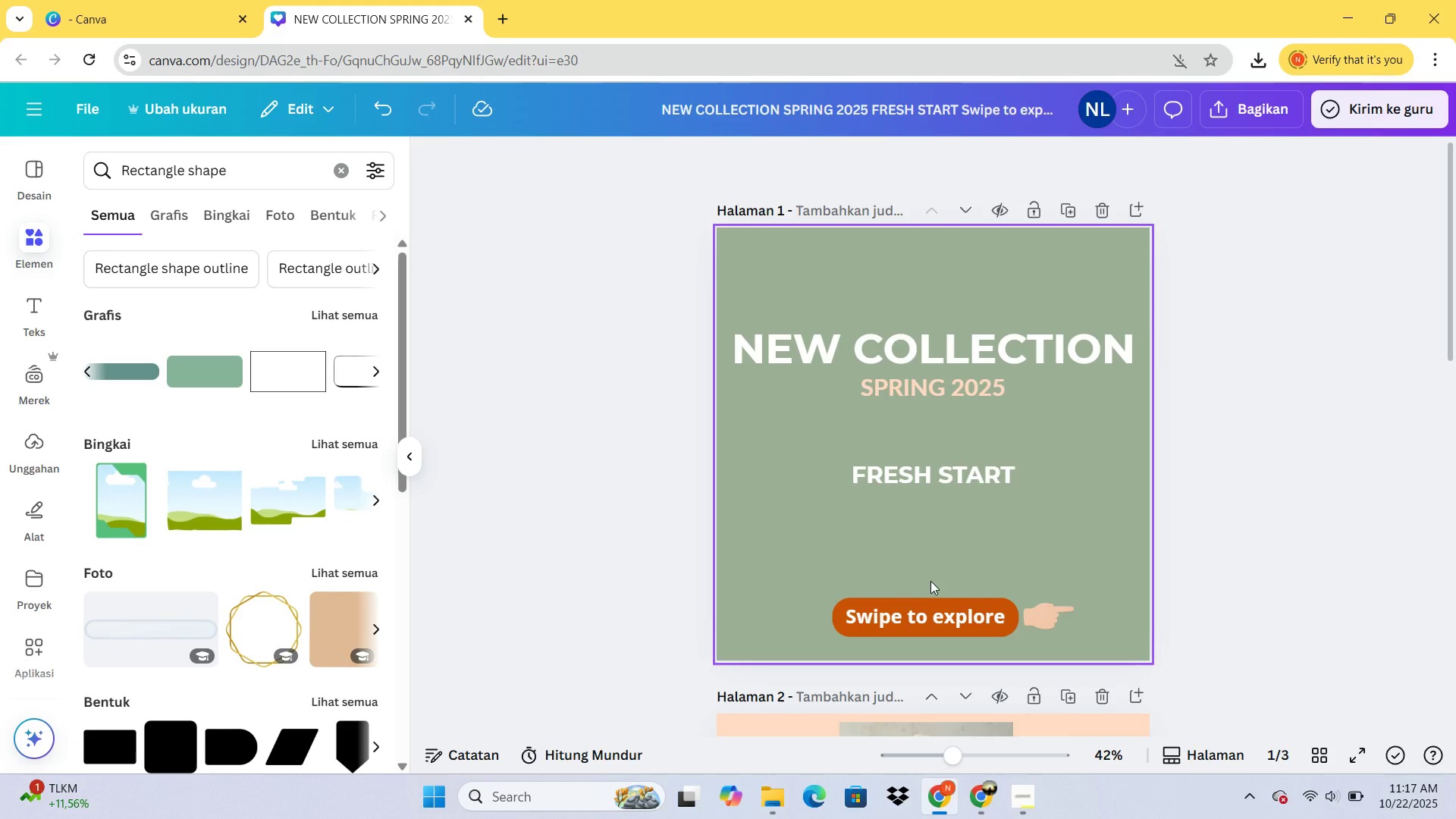 
wait(12.04)
 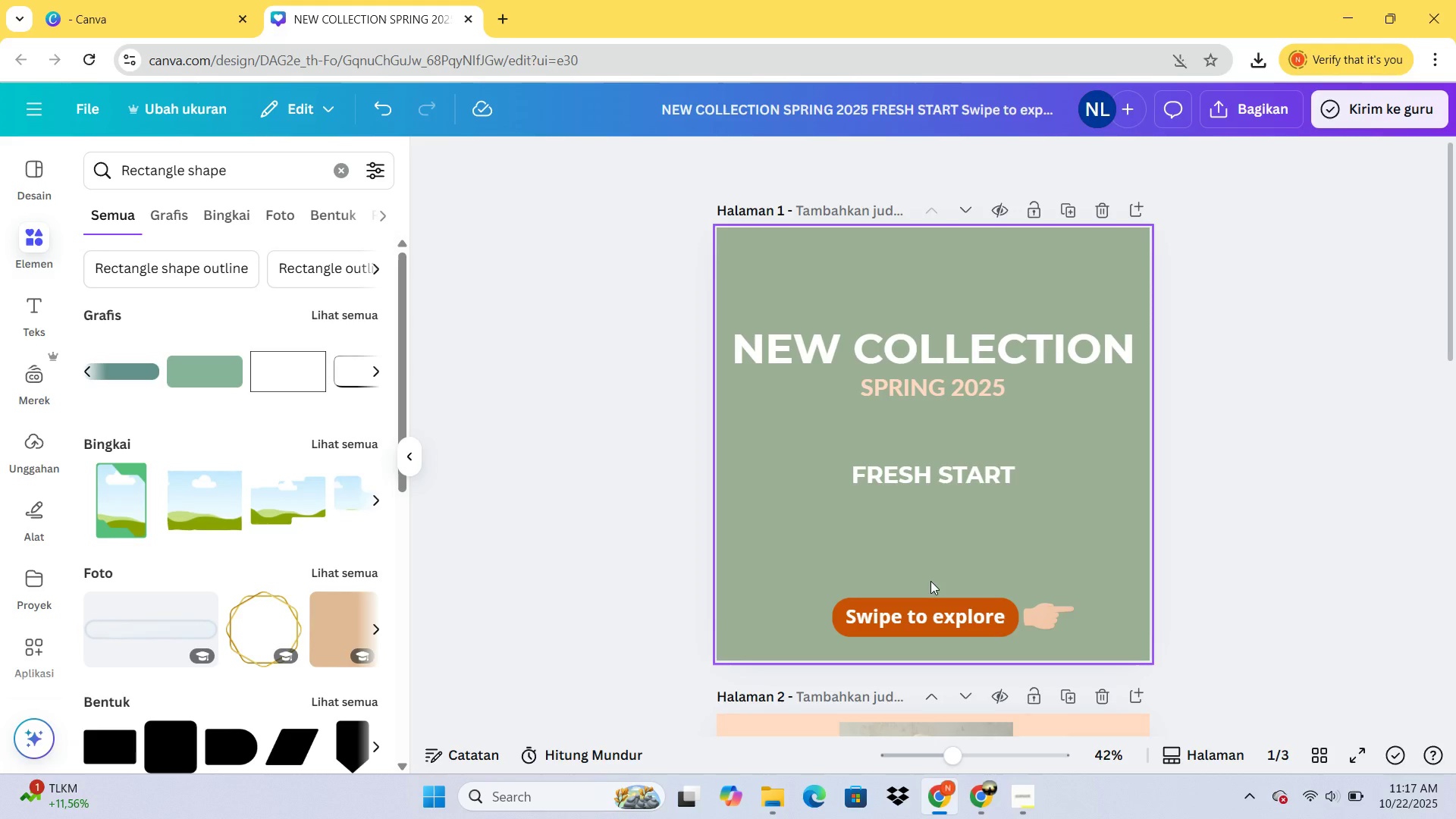 
left_click([999, 599])
 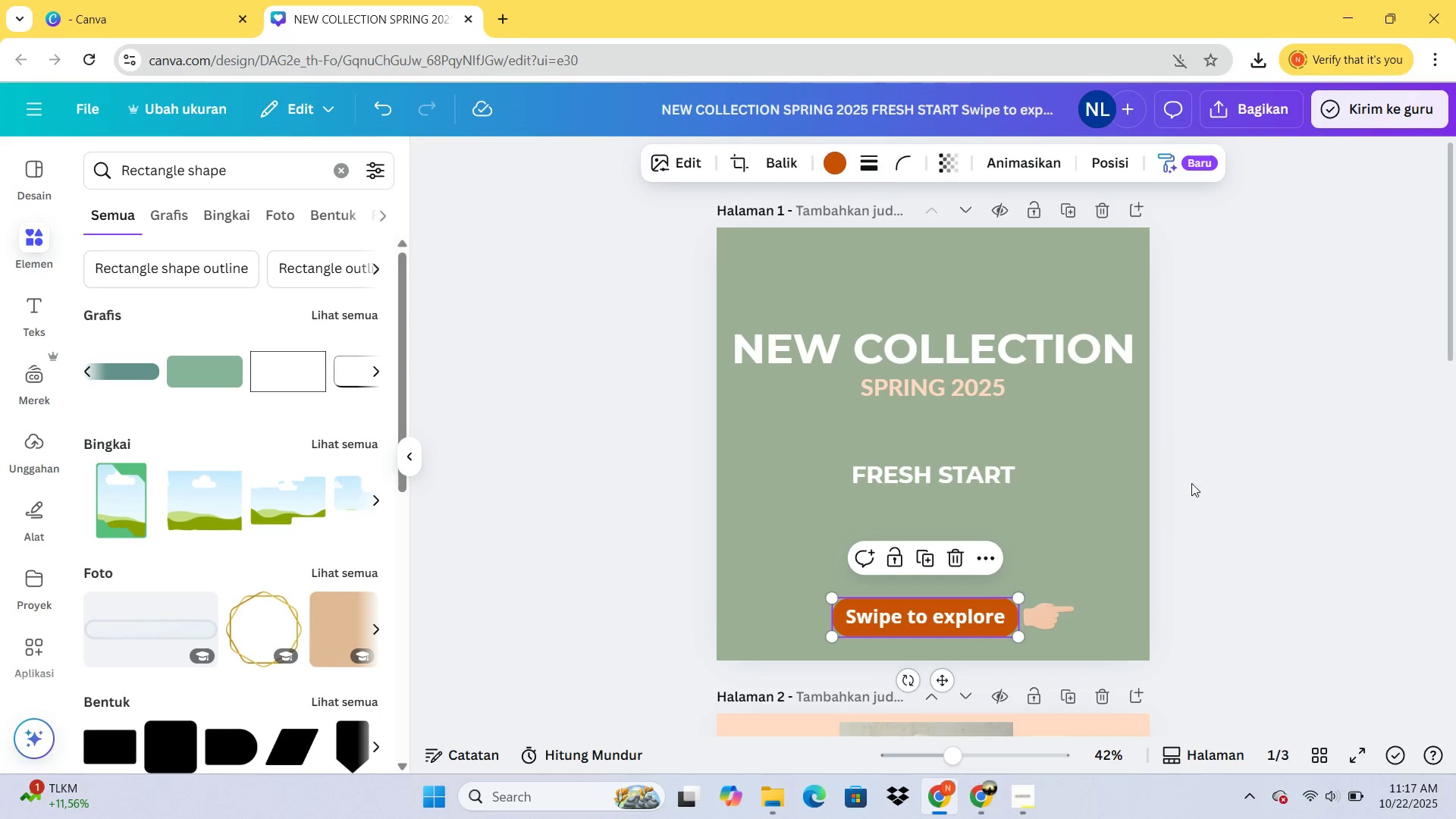 
left_click([1247, 531])
 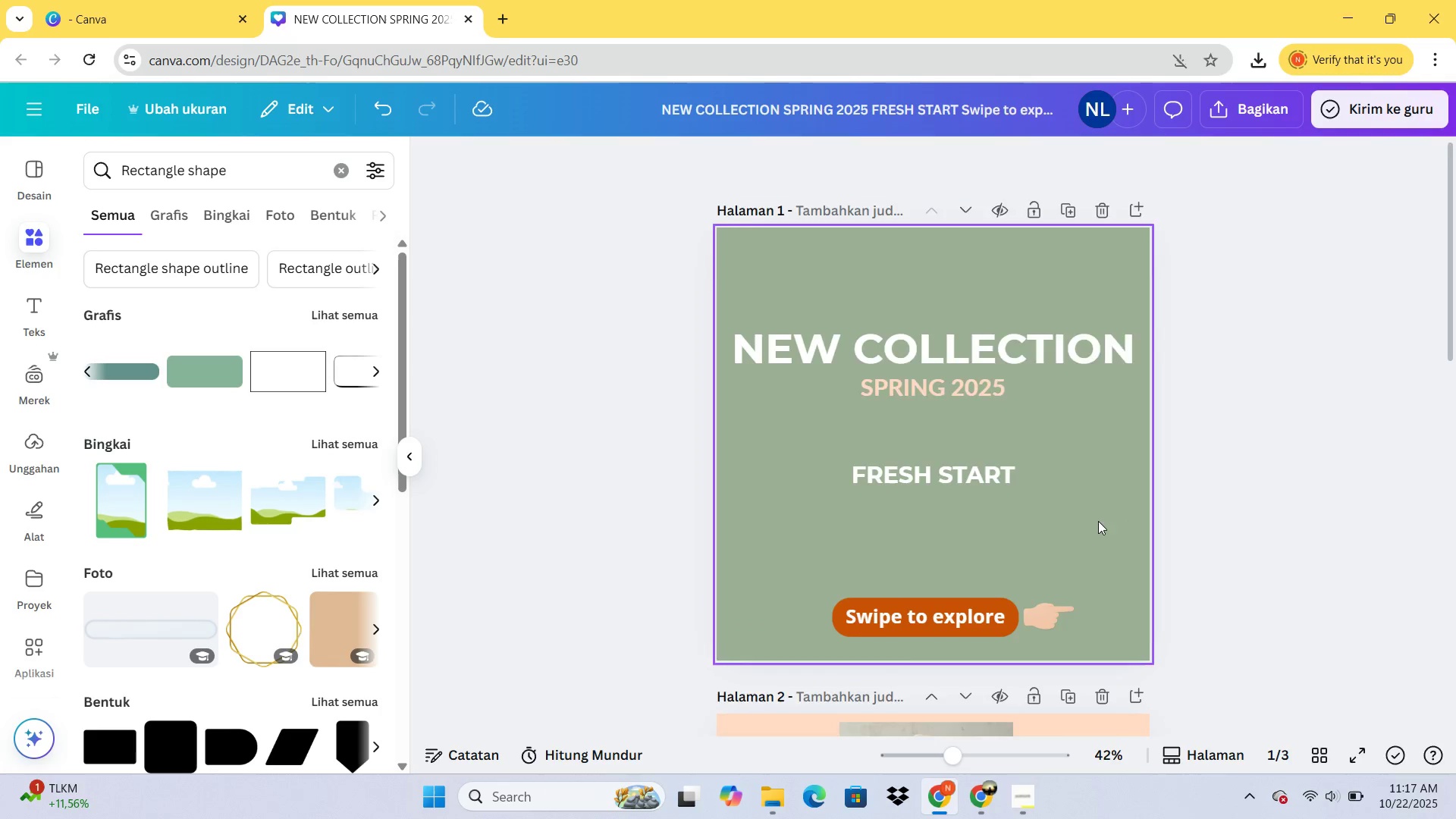 
scroll: coordinate [903, 514], scroll_direction: down, amount: 9.0
 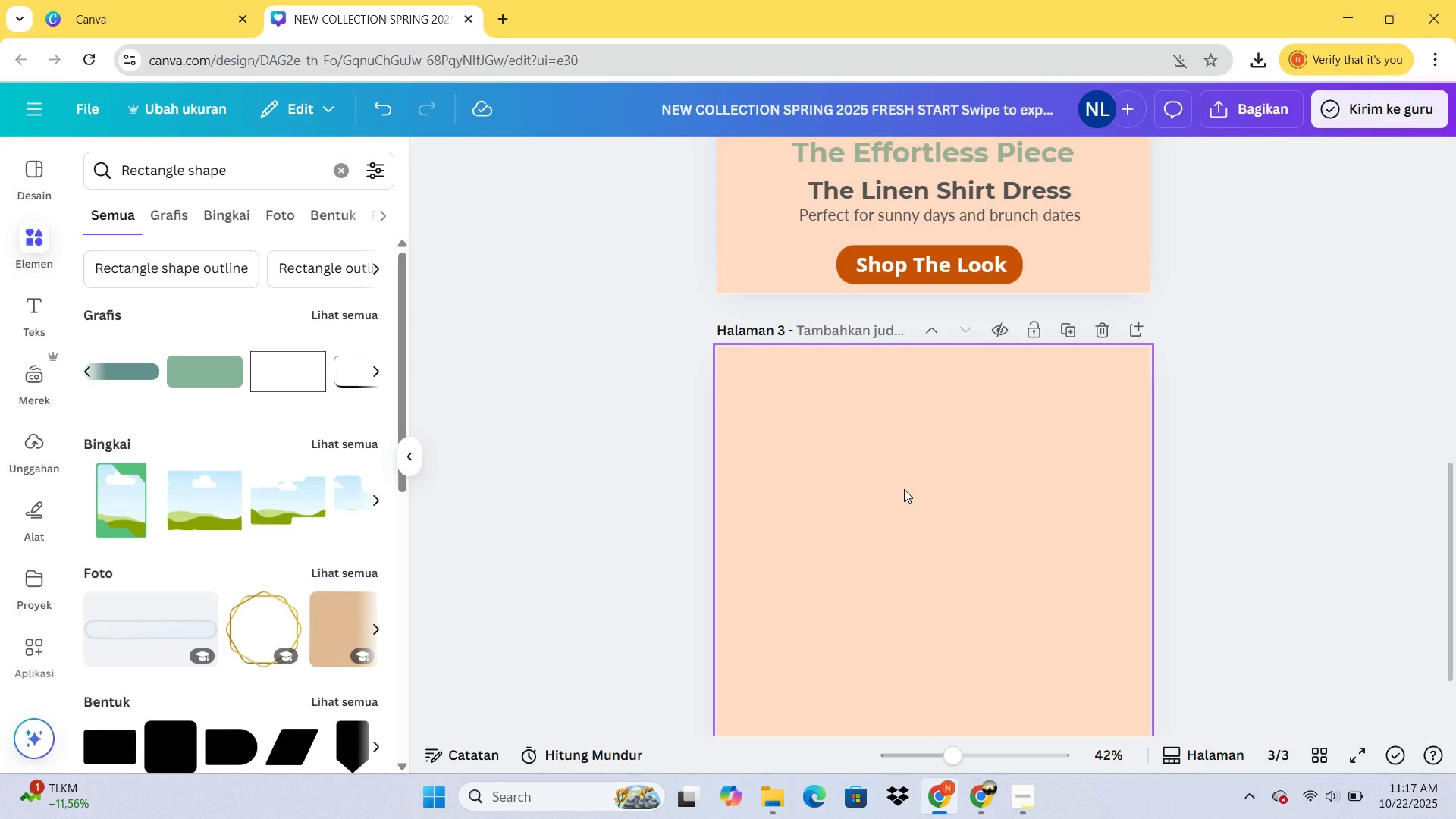 
wait(9.12)
 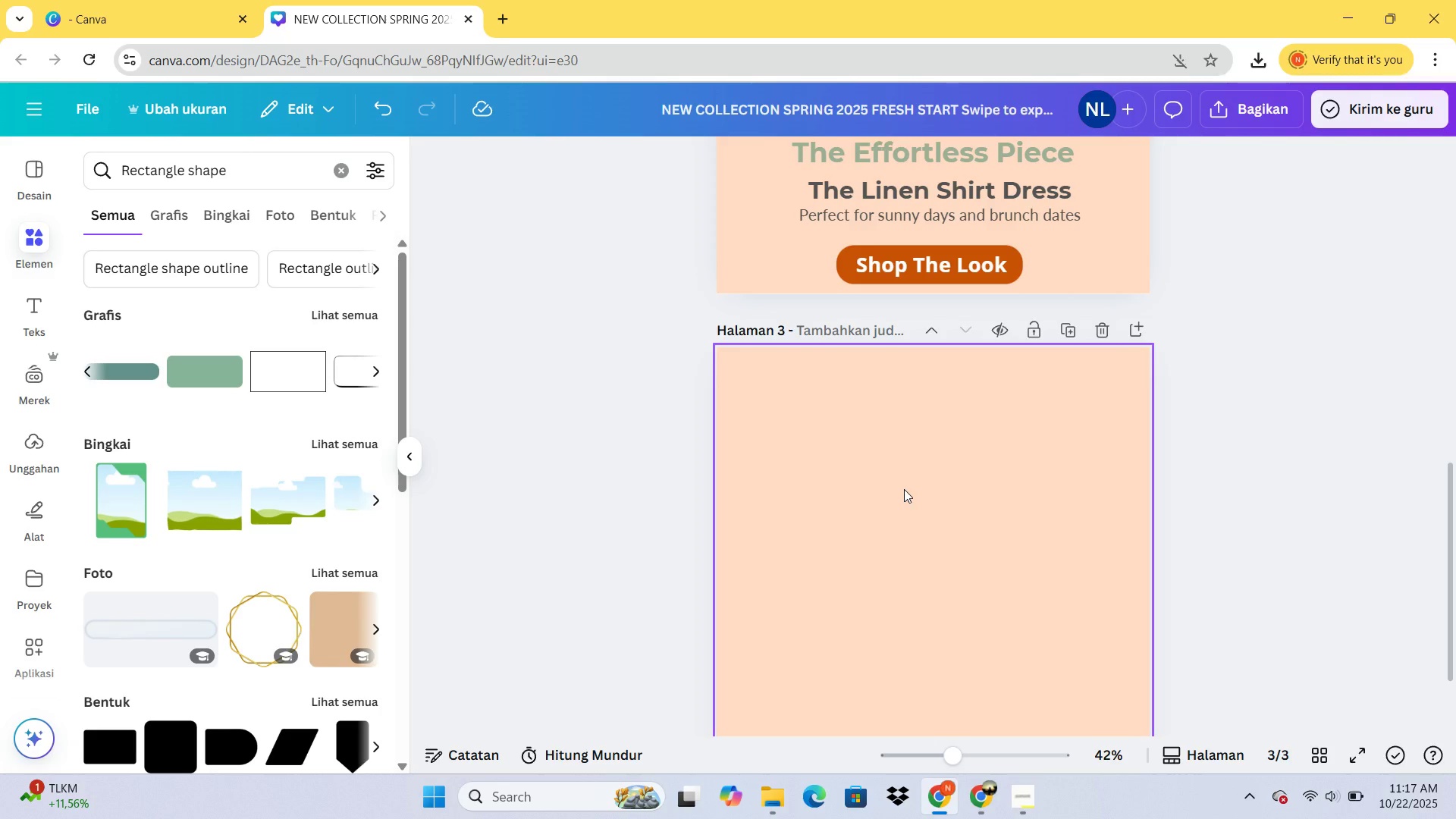 
scroll: coordinate [882, 260], scroll_direction: up, amount: 5.0
 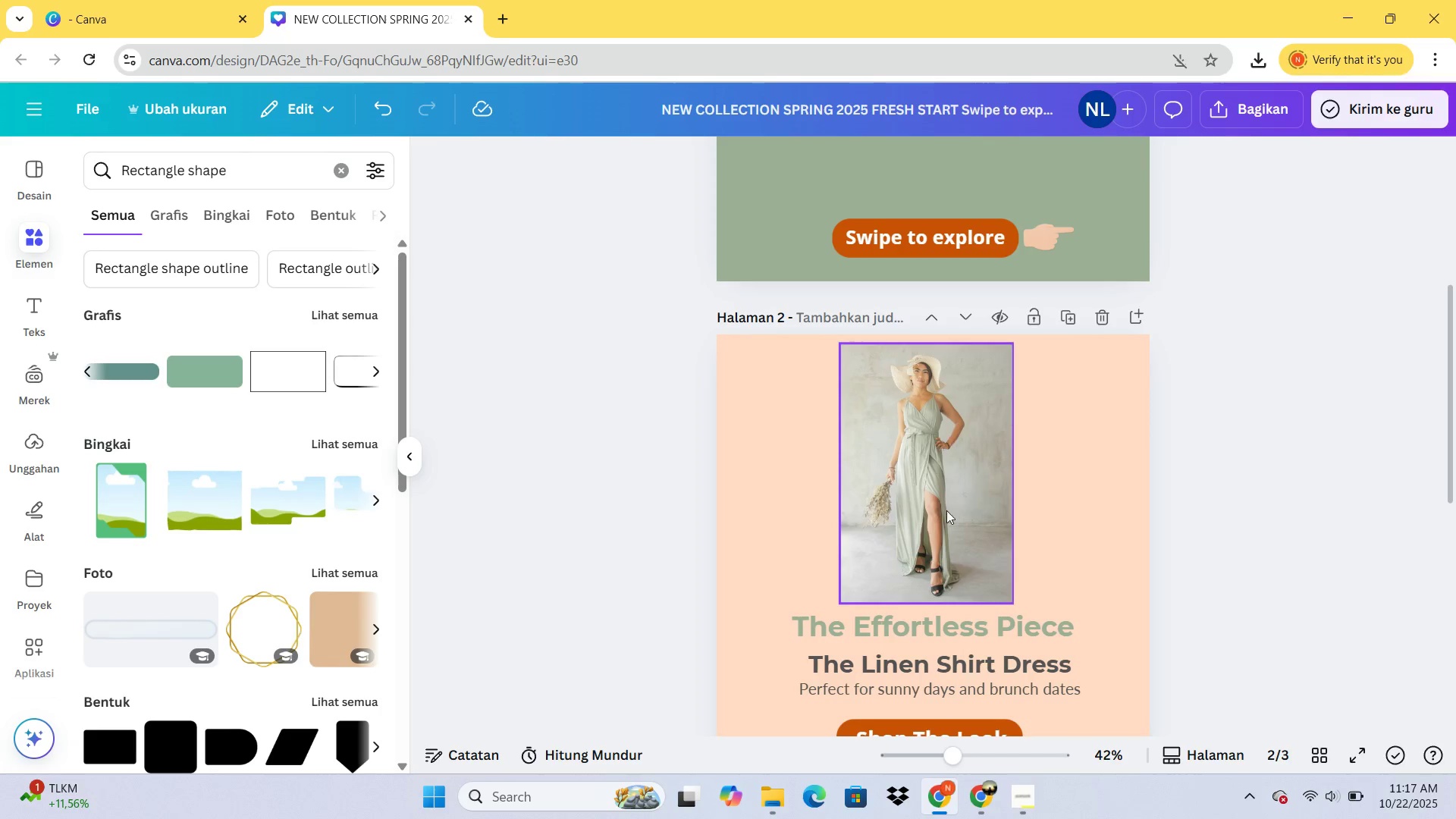 
scroll: coordinate [943, 539], scroll_direction: down, amount: 2.0
 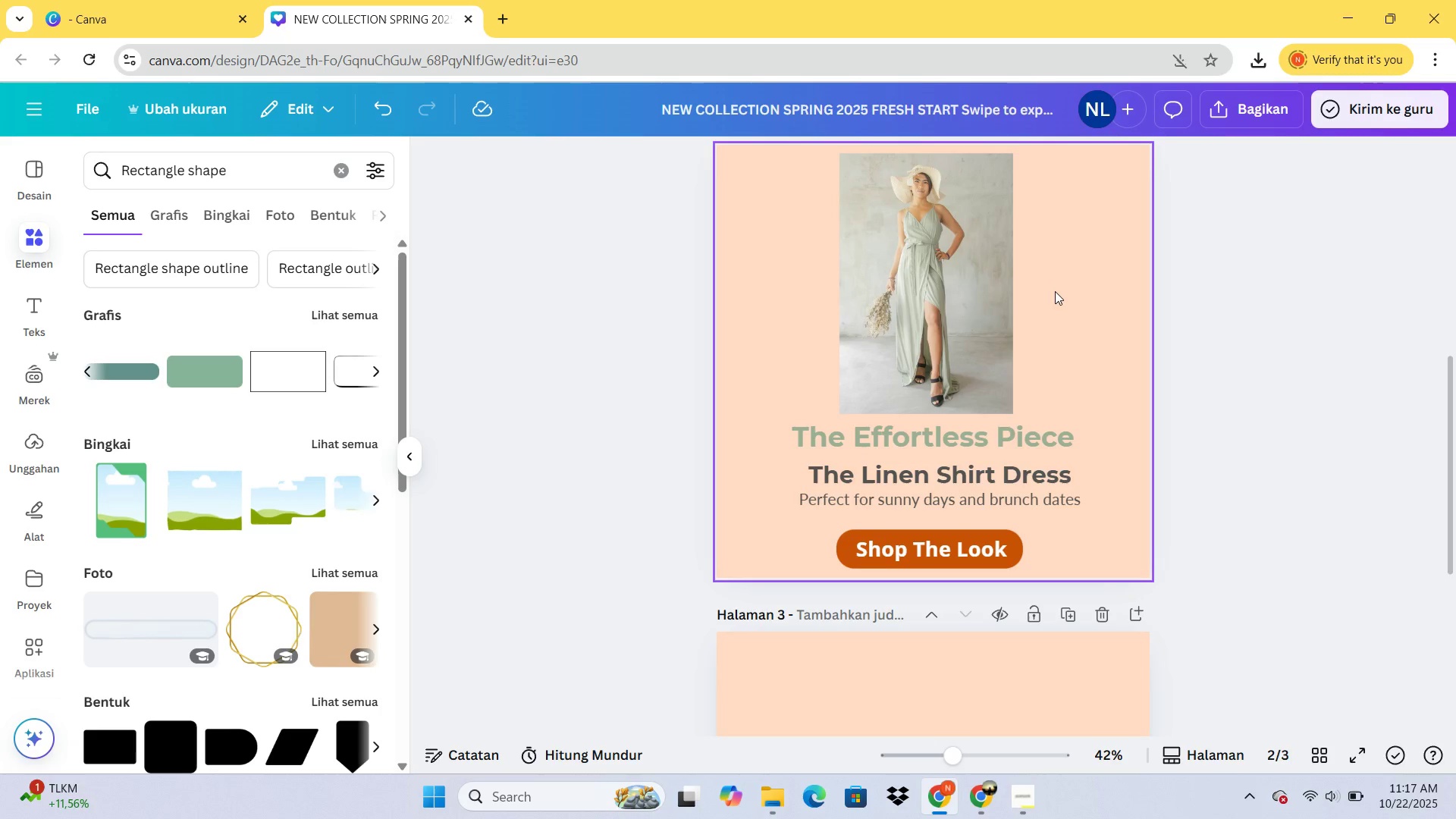 
left_click([1055, 290])
 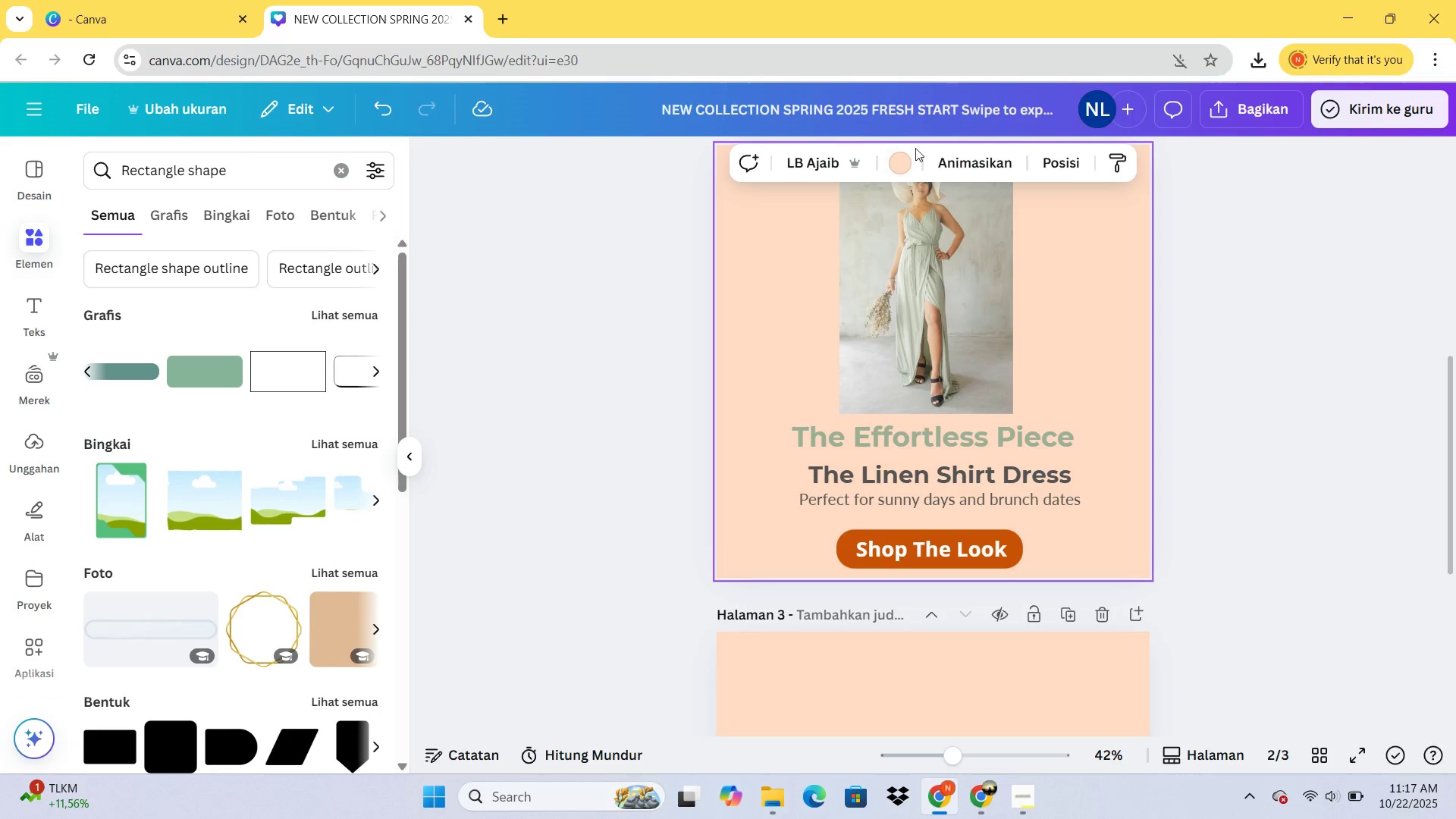 
left_click([900, 169])
 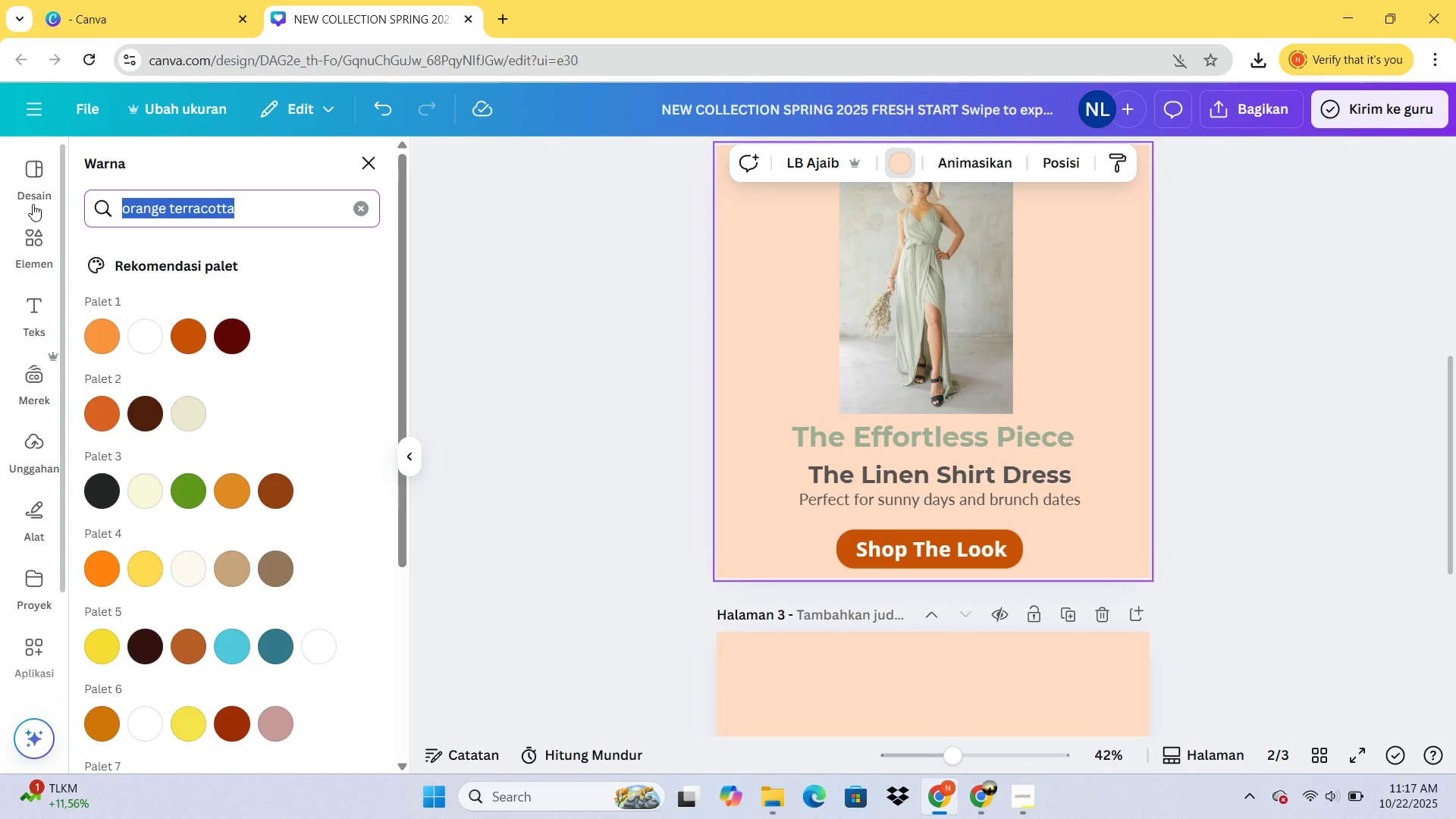 
type(#F&)
key(Backspace)
type(7F4EE)
 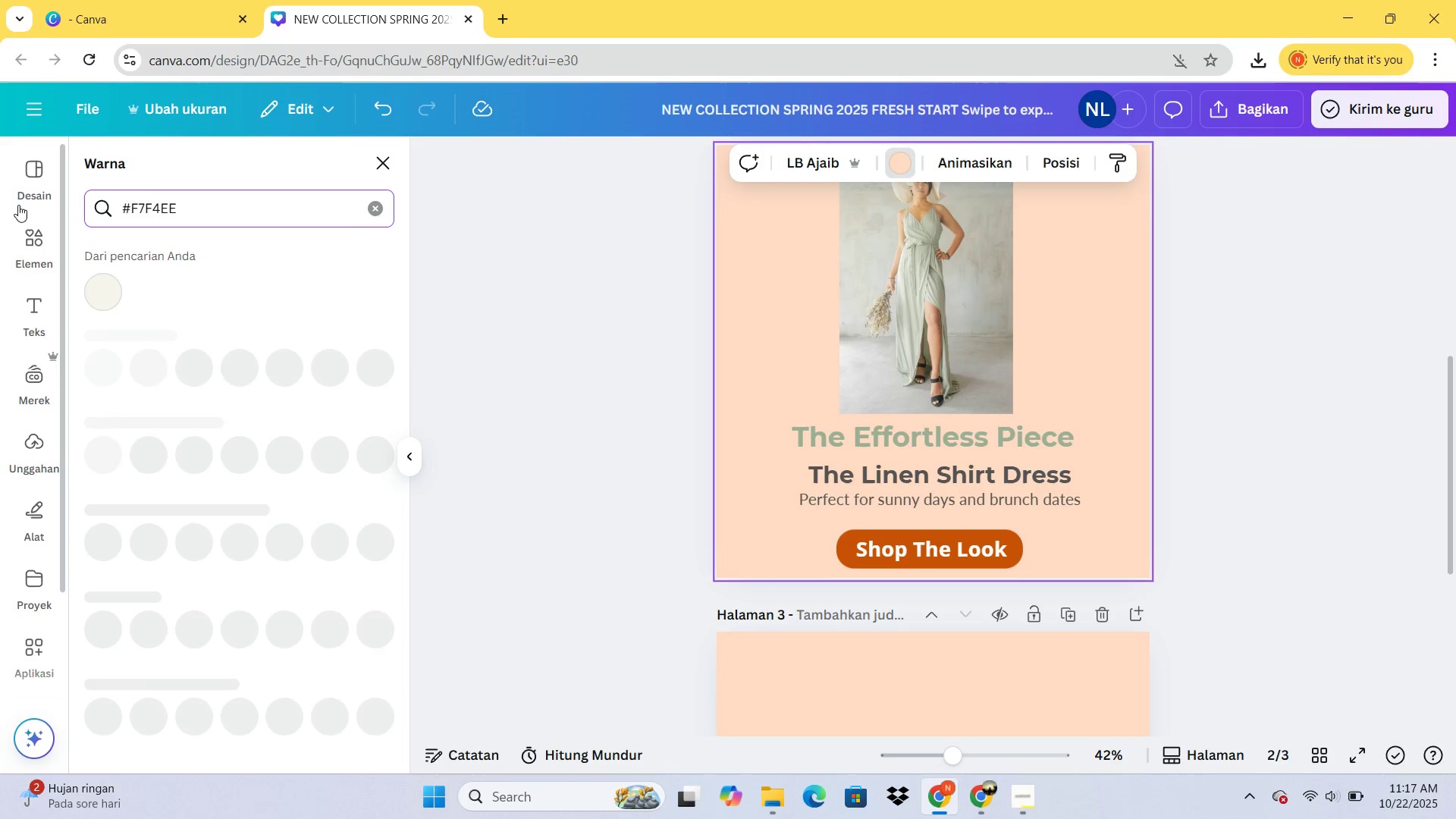 
left_click([94, 296])
 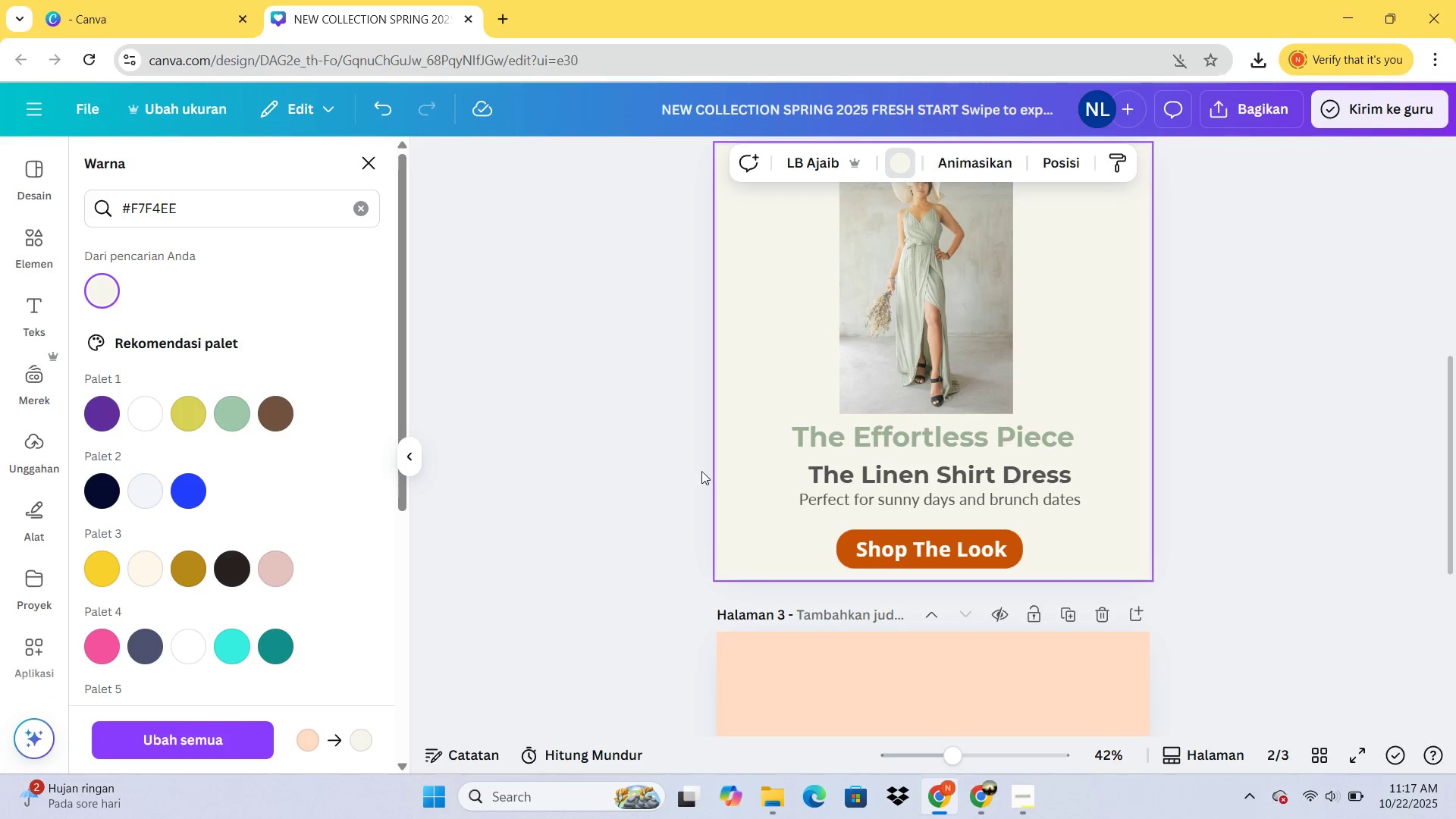 
scroll: coordinate [789, 516], scroll_direction: down, amount: 1.0
 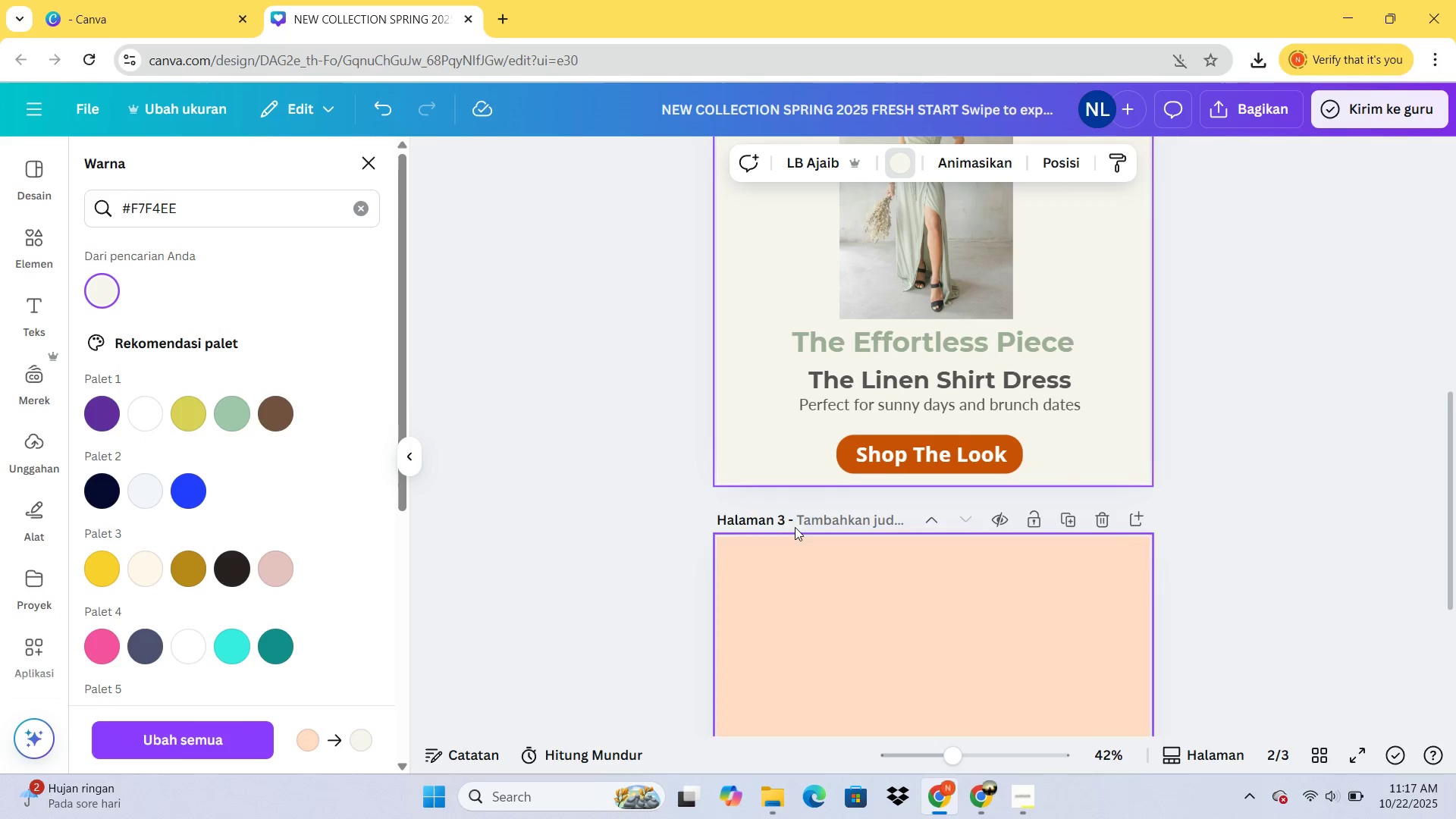 
scroll: coordinate [806, 510], scroll_direction: up, amount: 5.0
 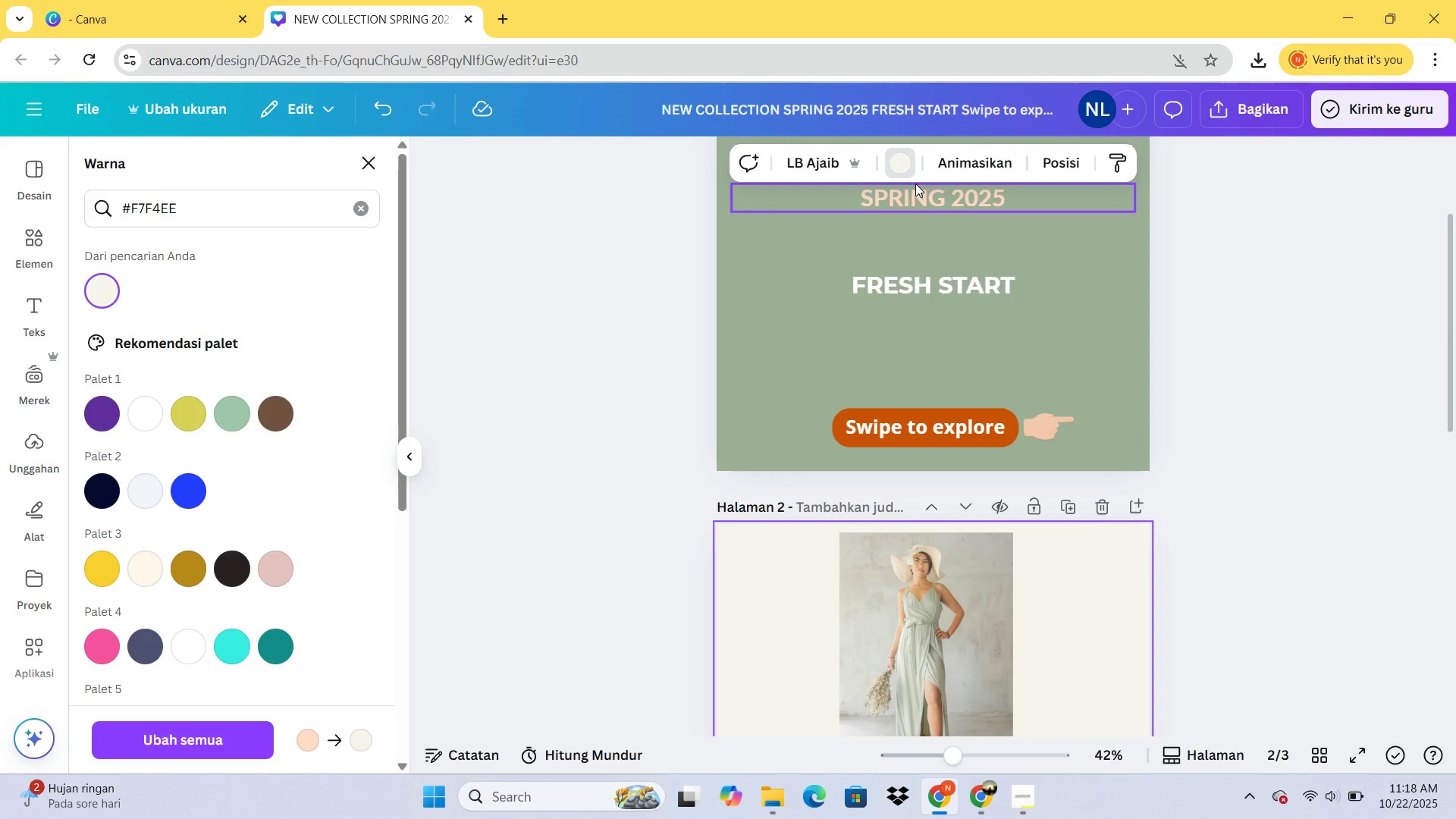 
left_click([920, 195])
 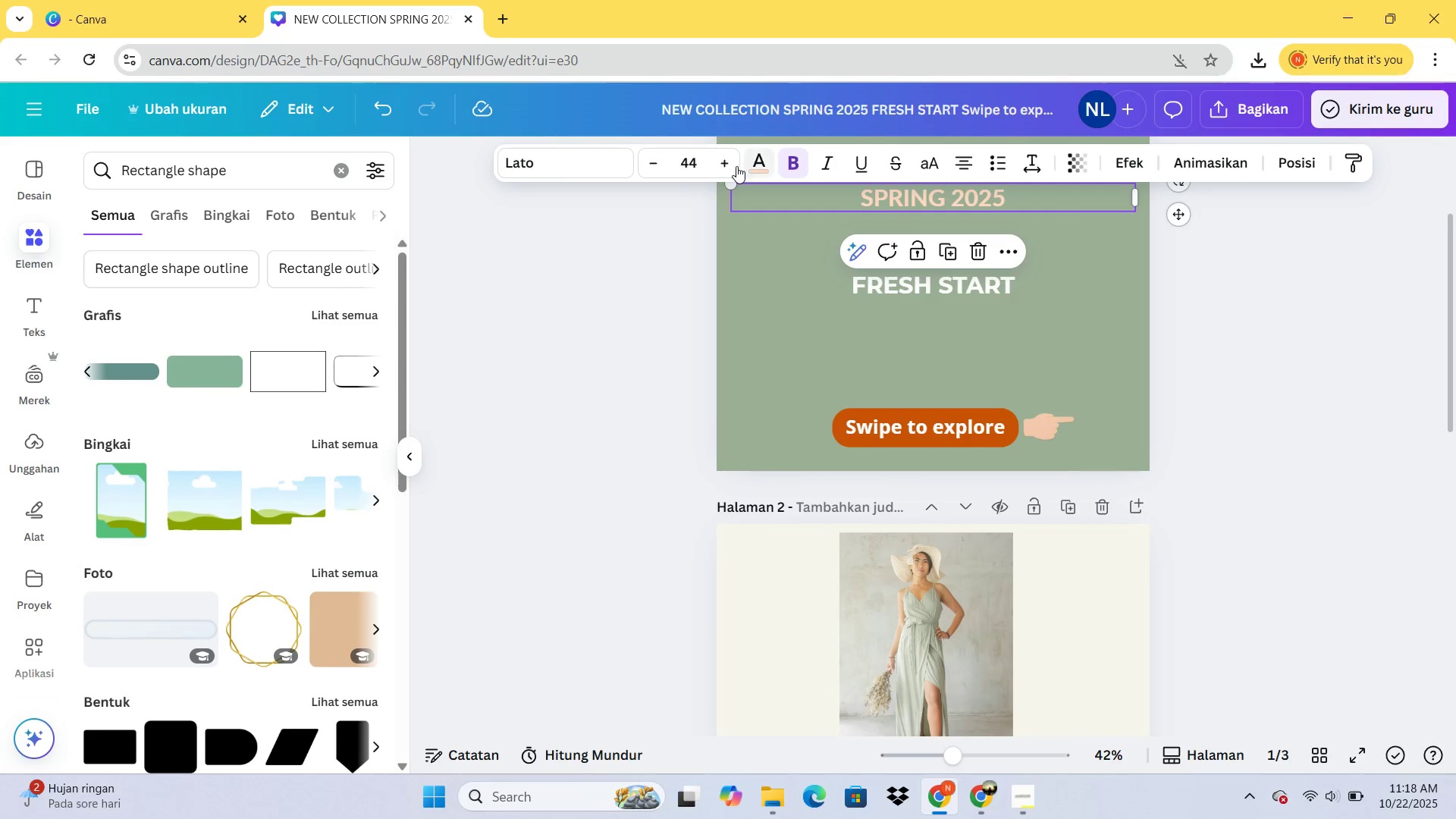 
left_click([752, 166])
 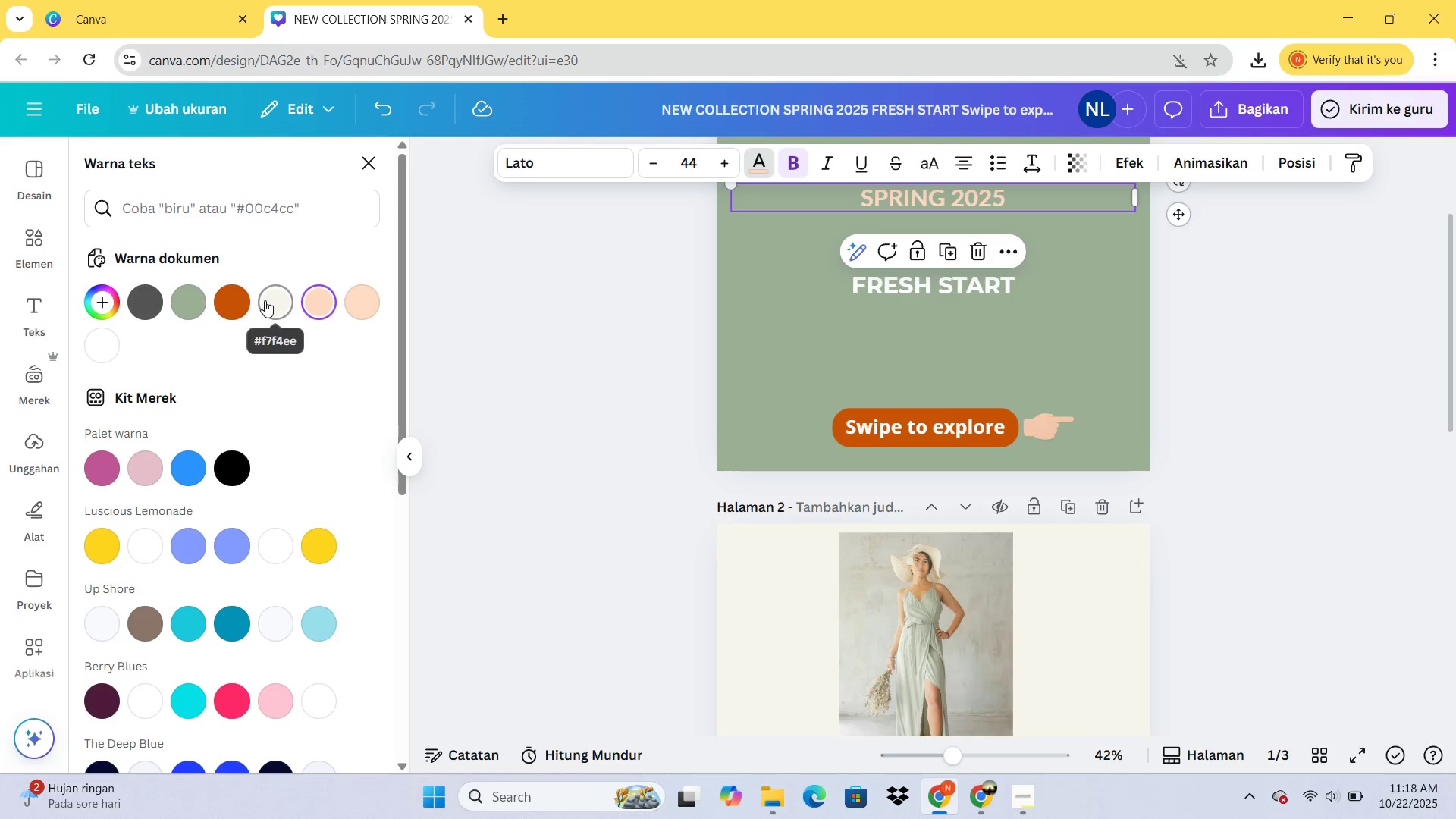 
left_click([270, 300])
 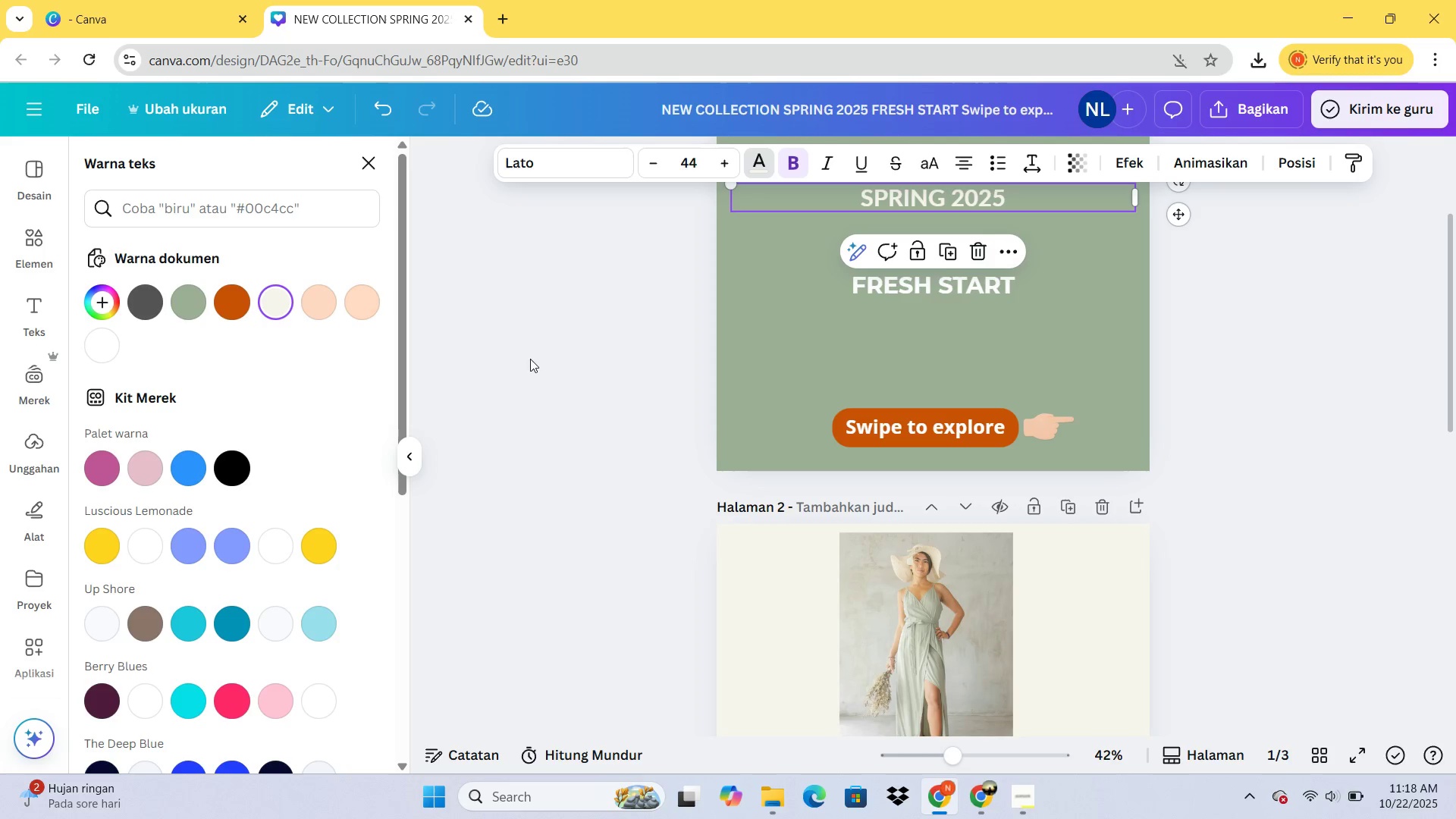 
scroll: coordinate [532, 359], scroll_direction: up, amount: 2.0
 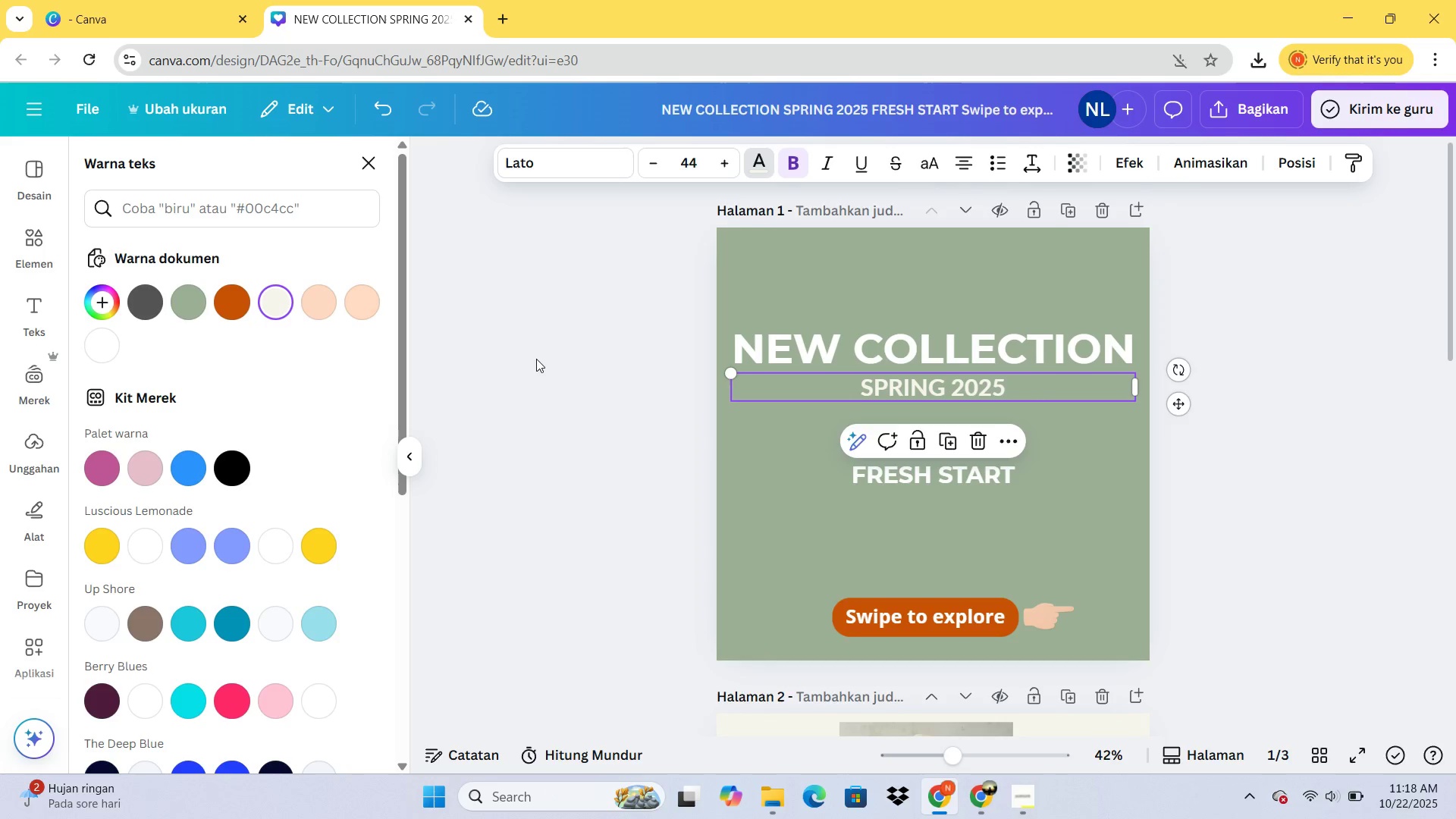 
scroll: coordinate [744, 395], scroll_direction: down, amount: 2.0
 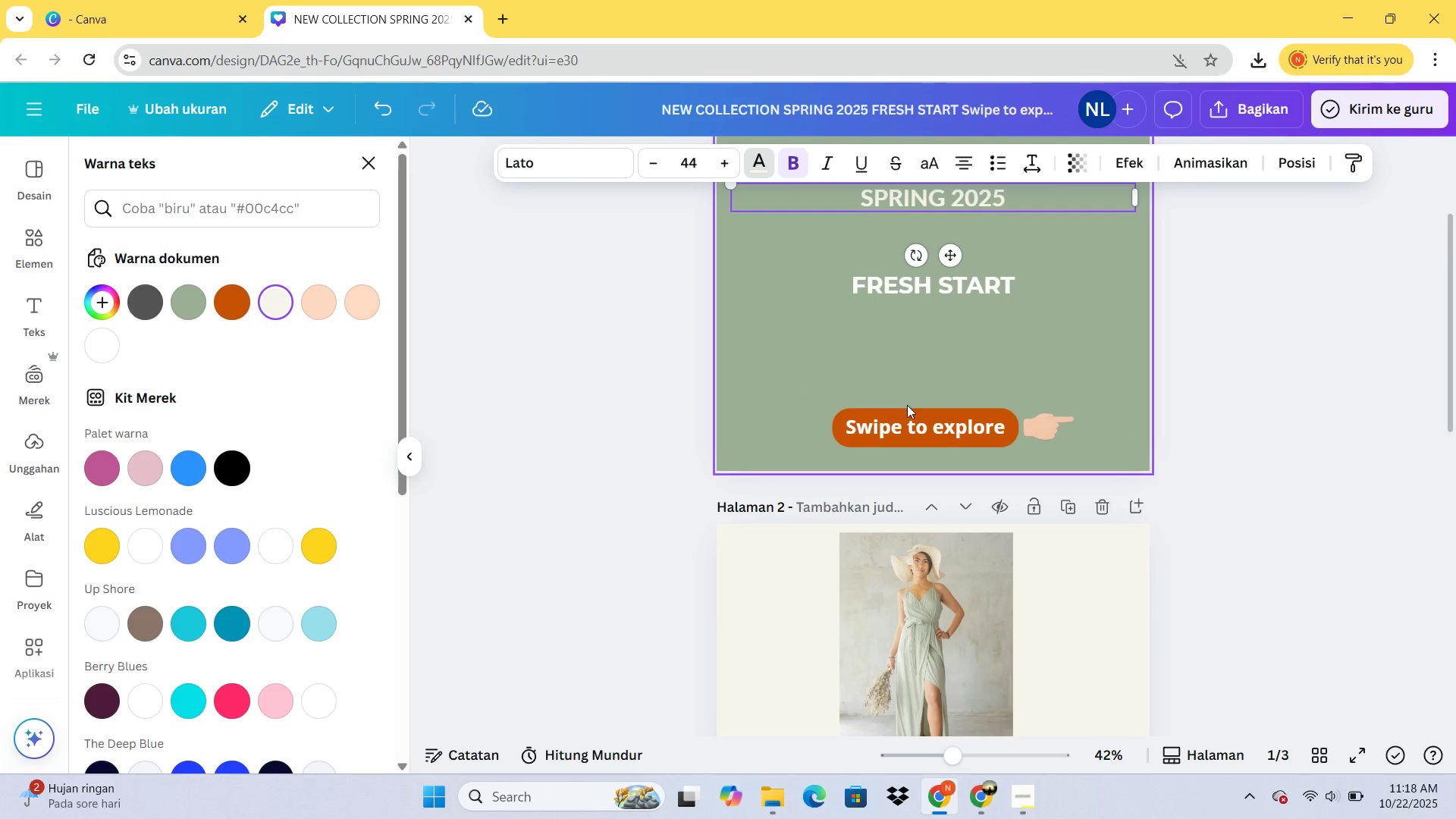 
scroll: coordinate [911, 419], scroll_direction: up, amount: 2.0
 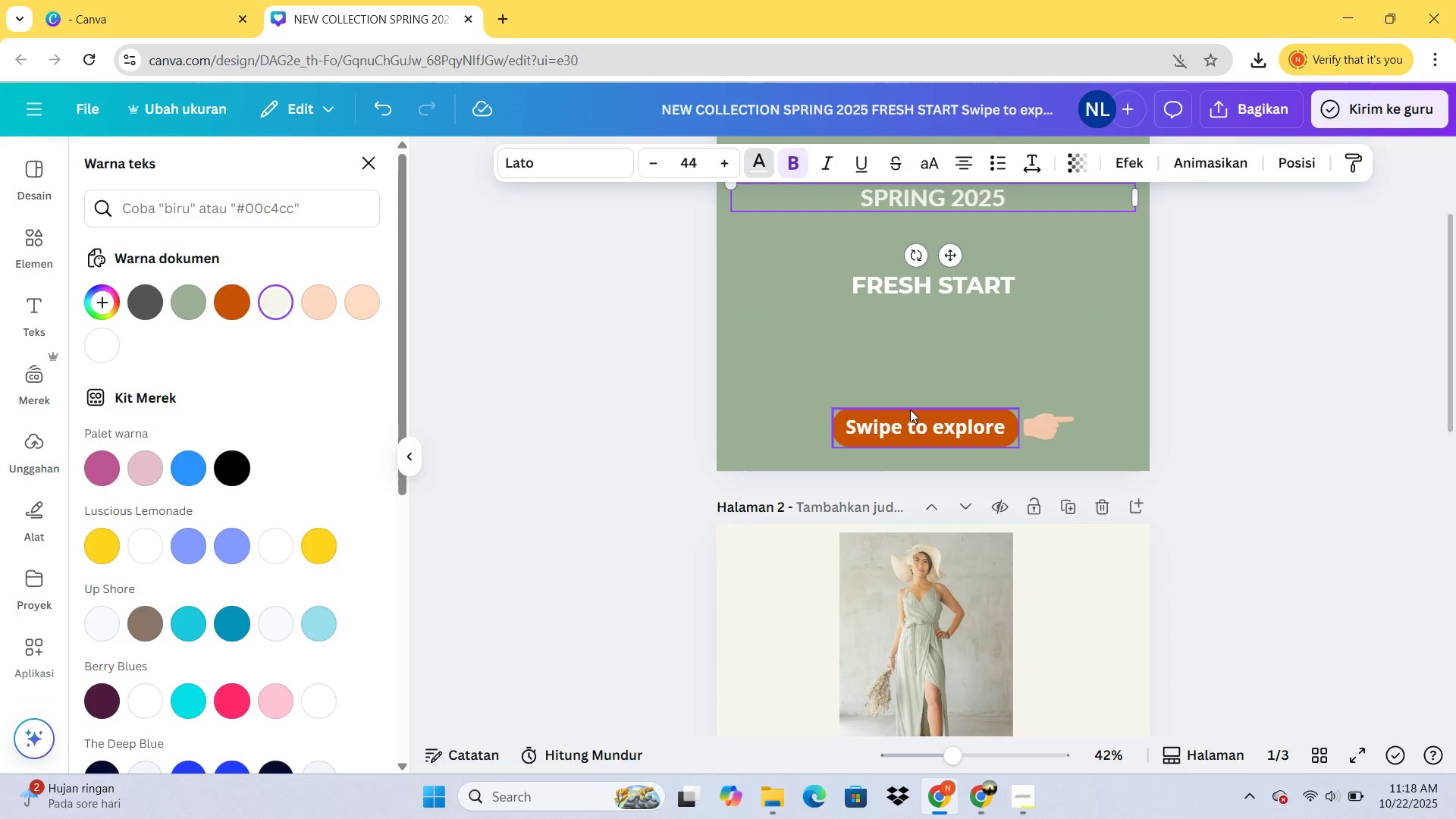 
left_click([910, 410])
 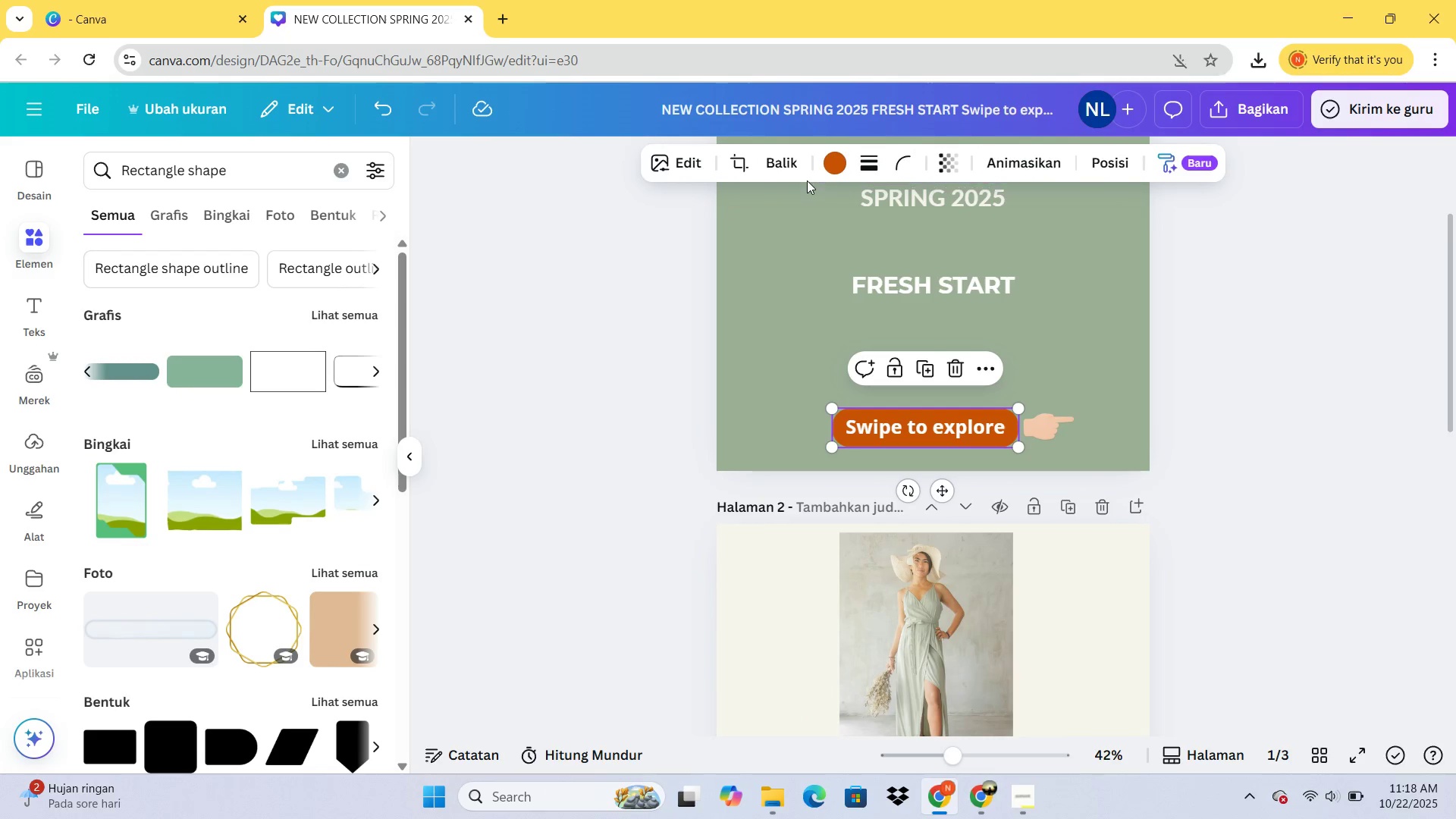 
left_click([827, 167])
 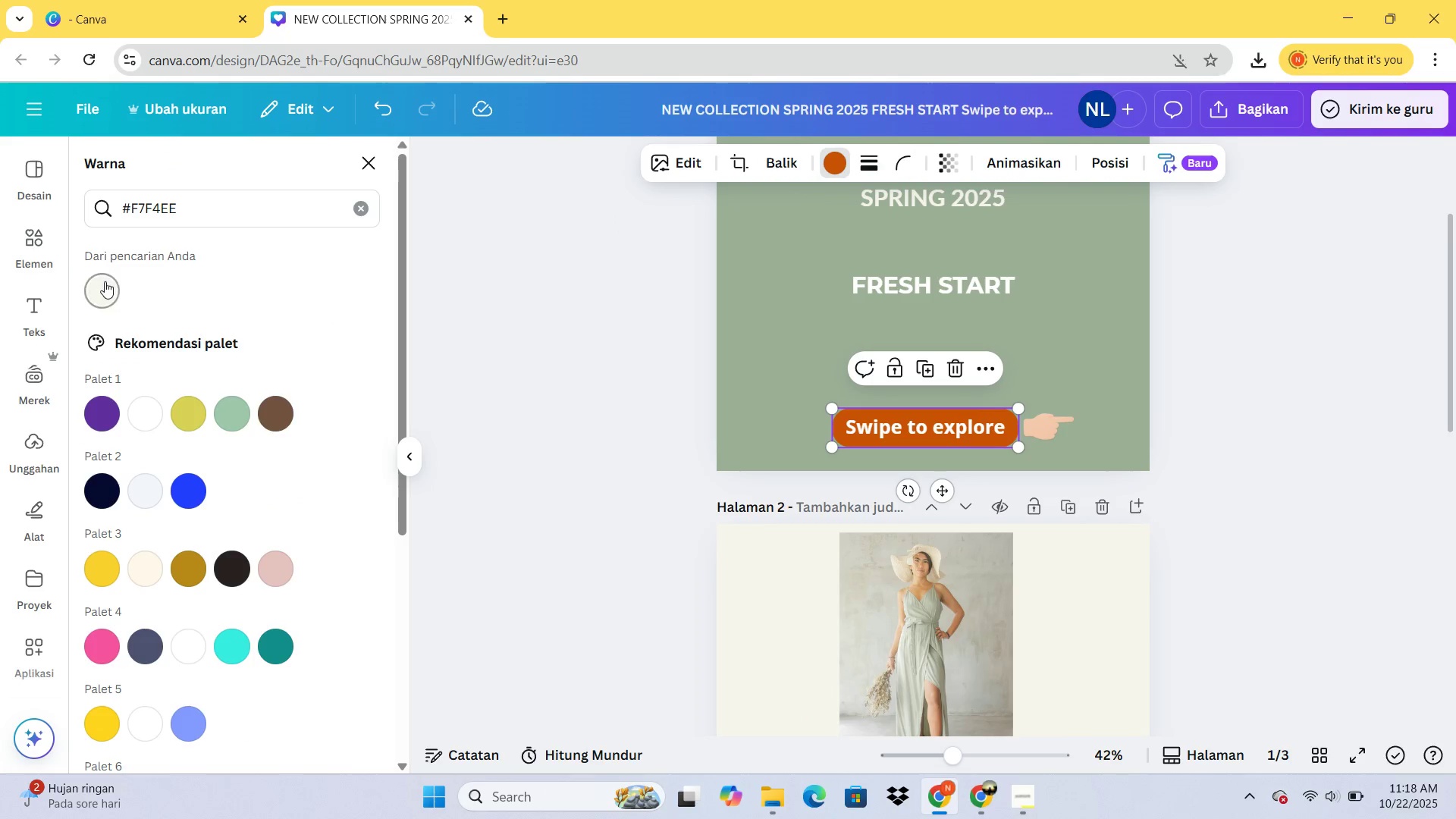 
left_click([115, 286])
 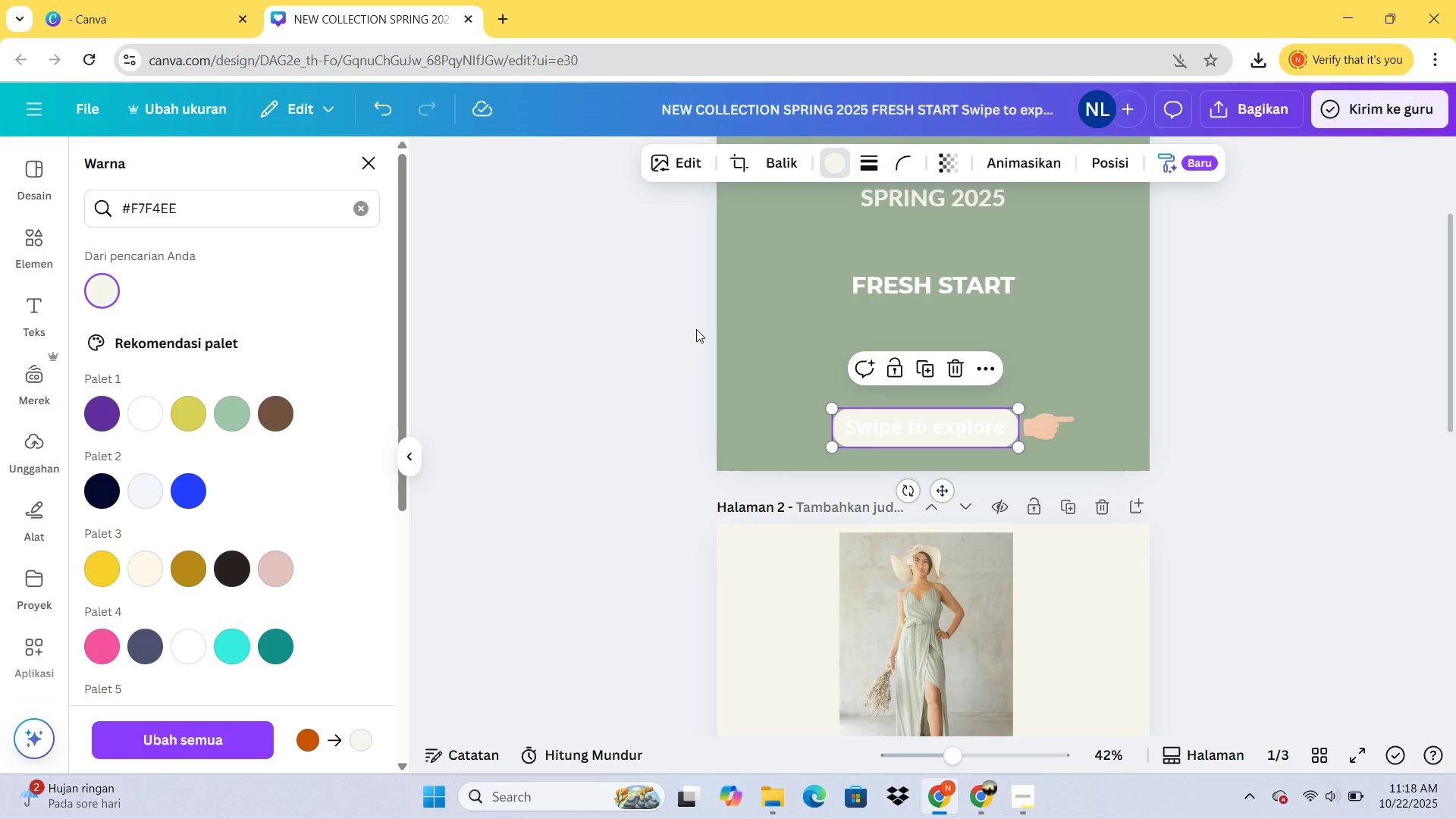 
key(Control+Z)
 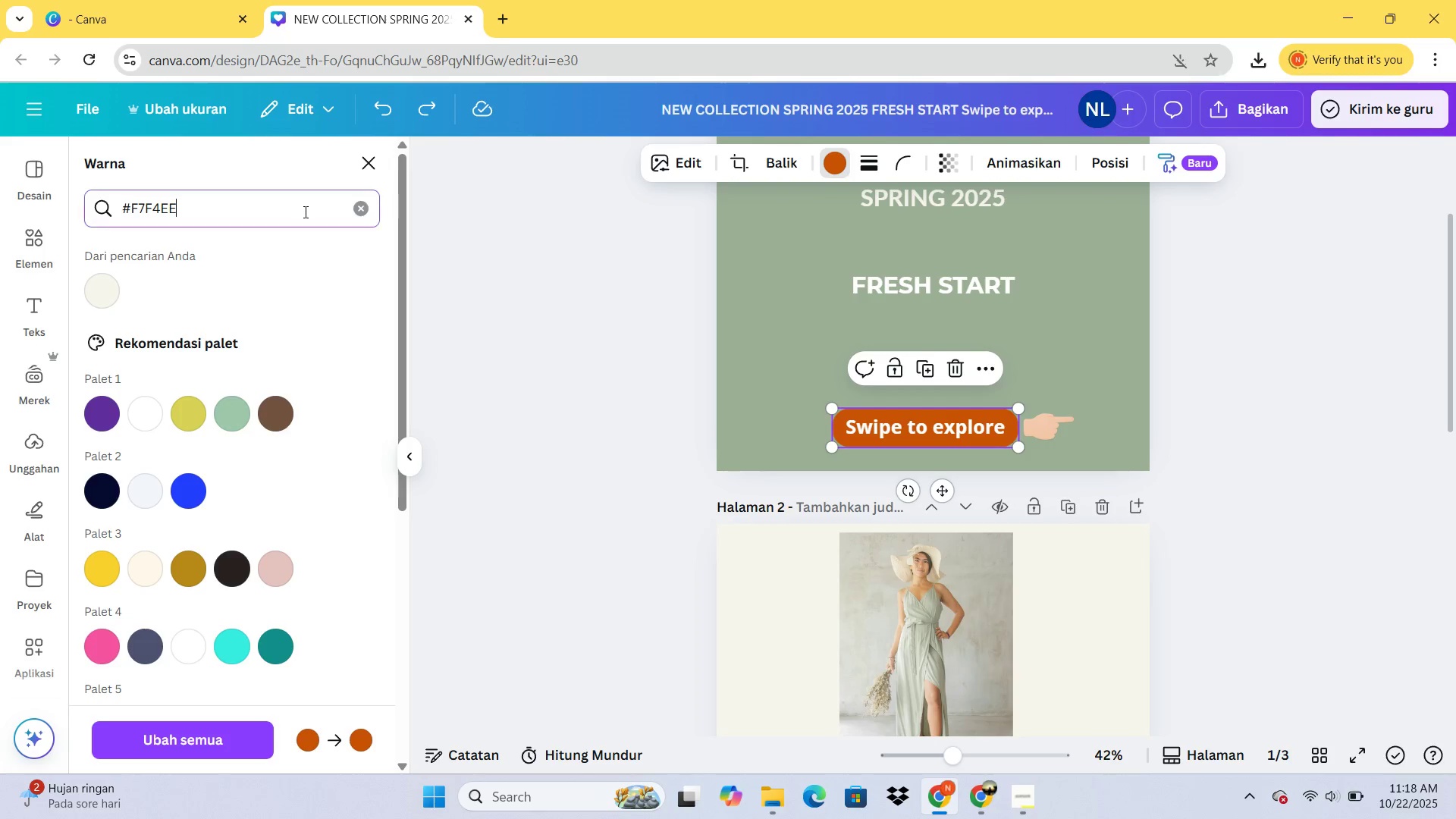 
key(Enter)
 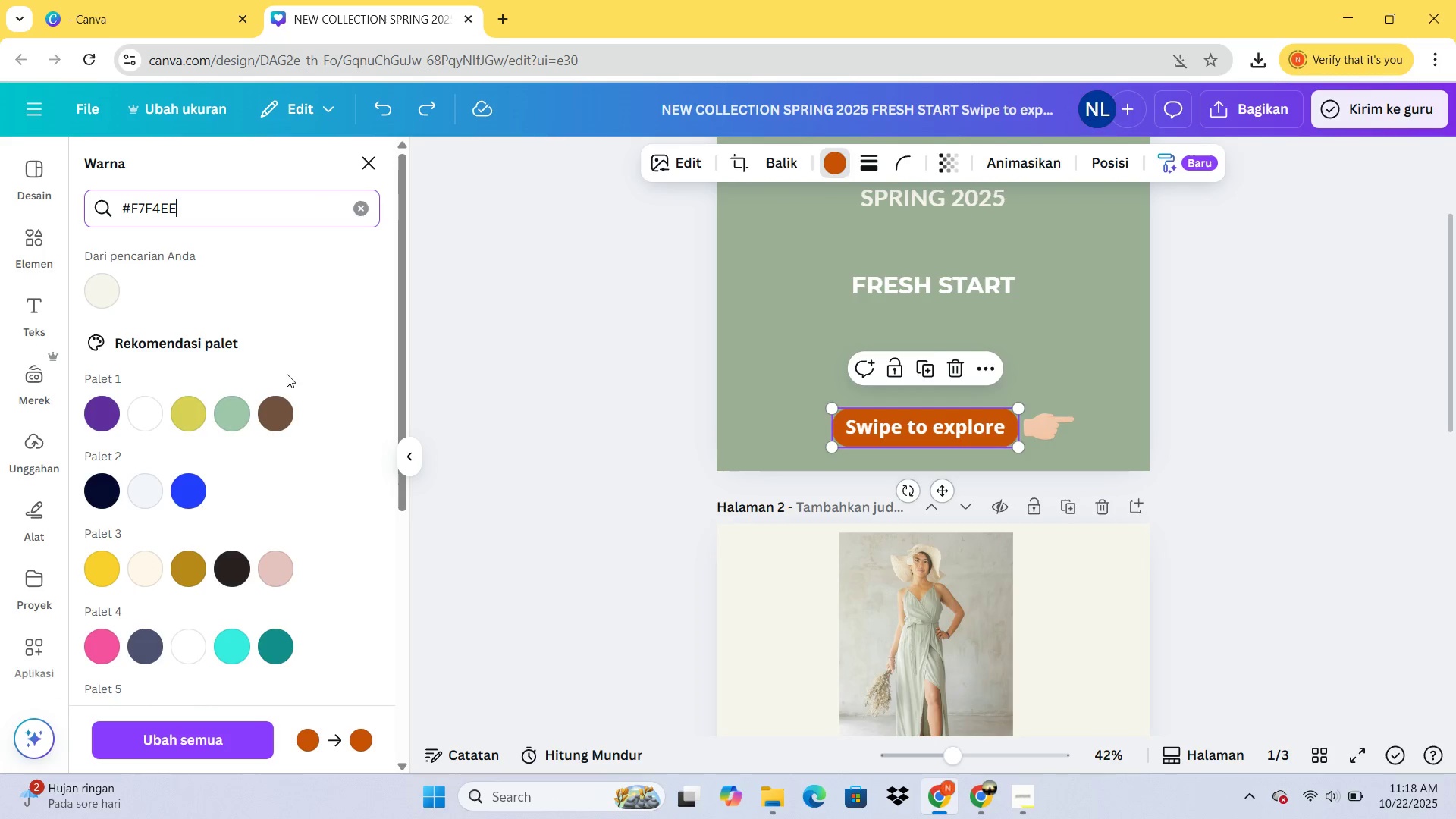 
scroll: coordinate [289, 435], scroll_direction: down, amount: 1.0
 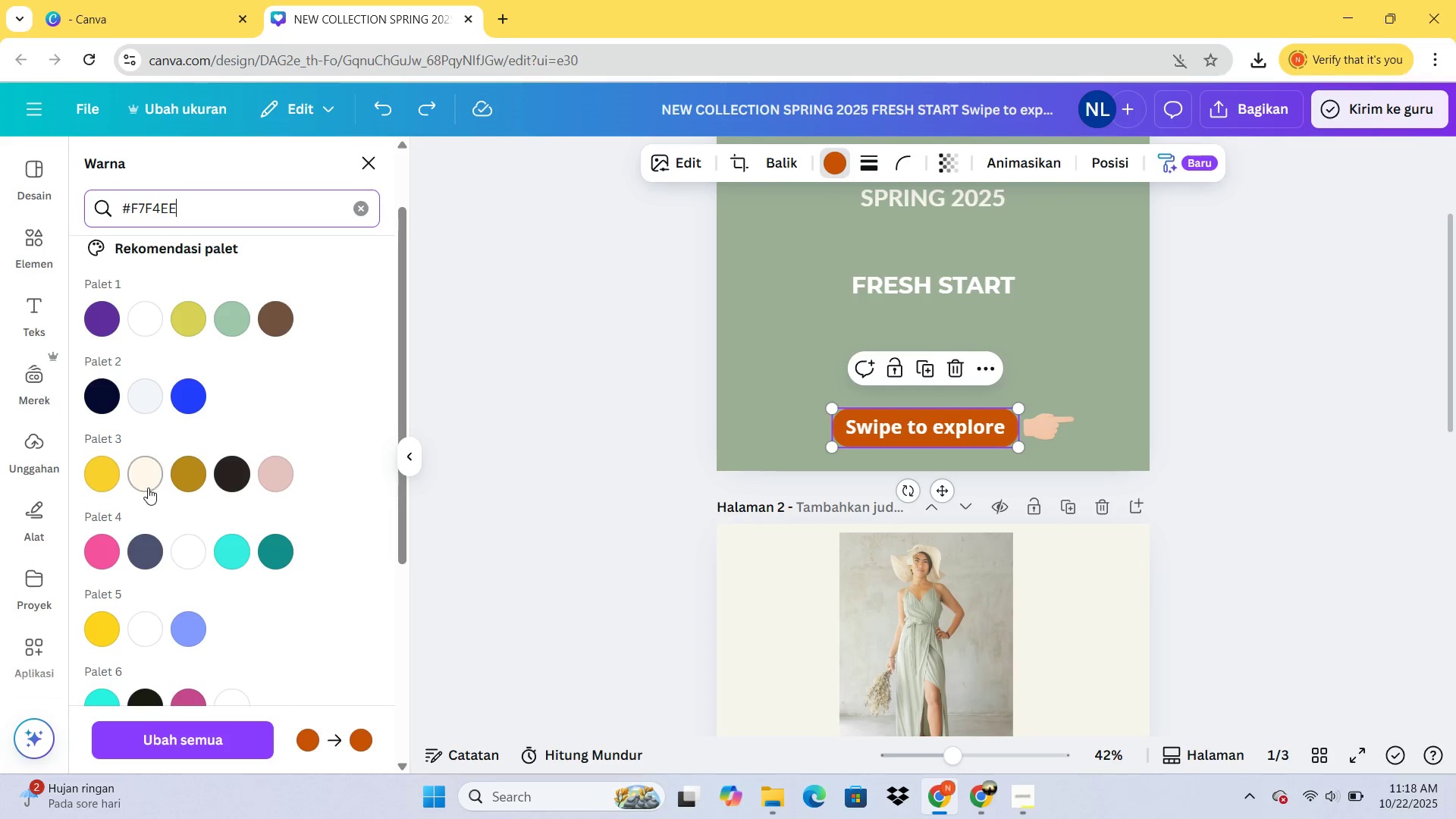 
left_click([148, 488])
 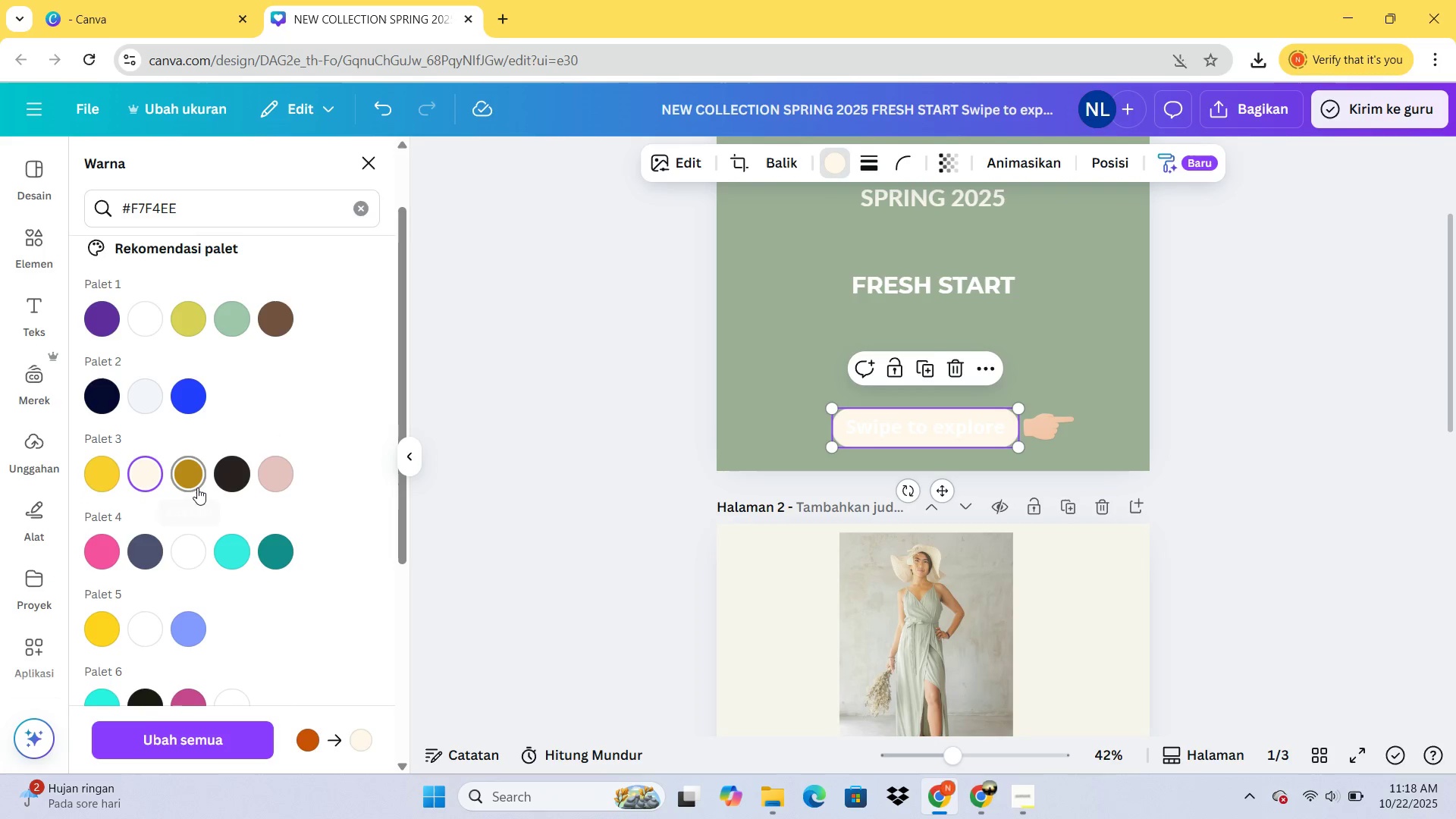 
key(Control+Z)
 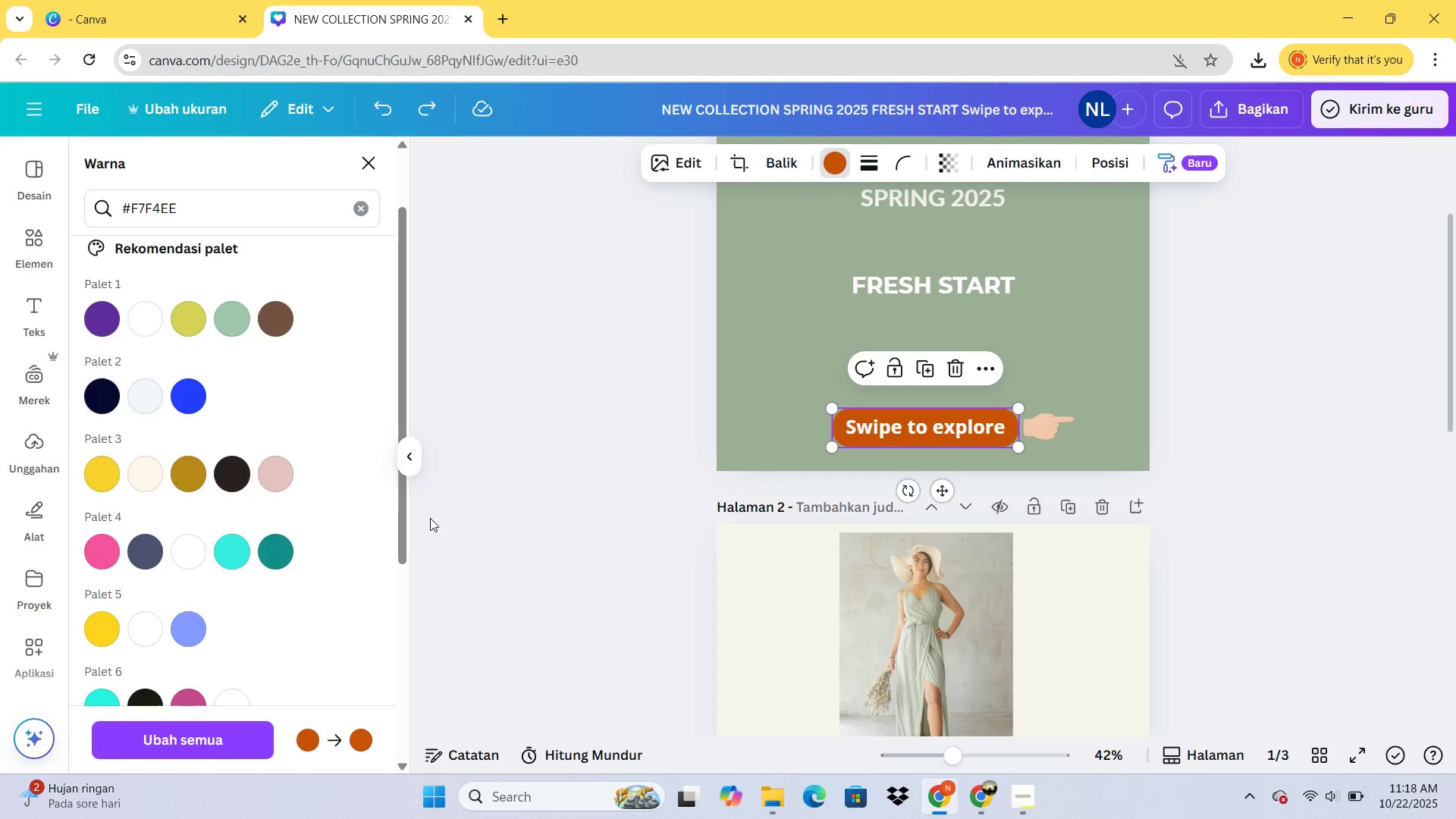 
left_click([430, 518])
 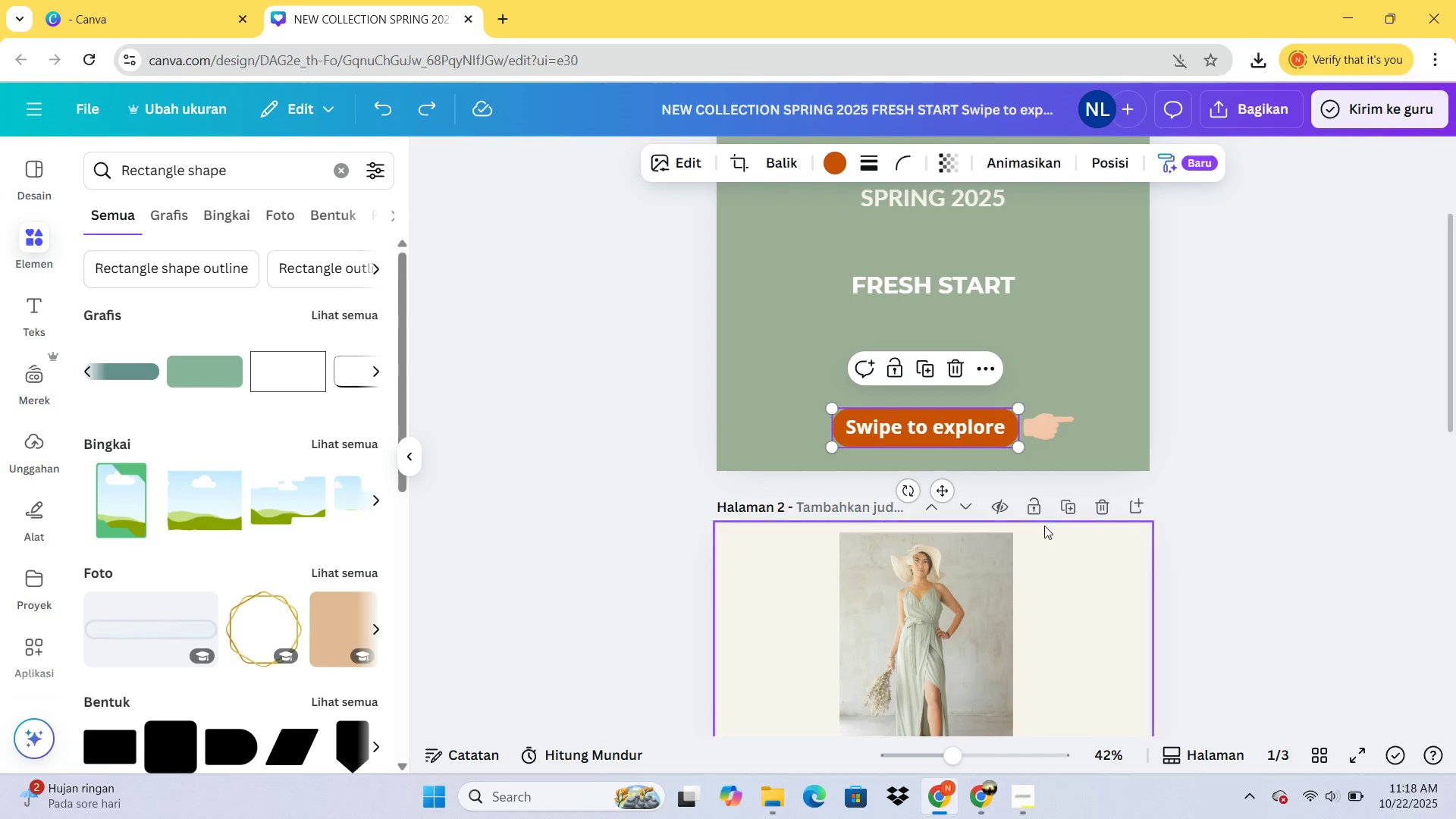 
scroll: coordinate [1216, 466], scroll_direction: up, amount: 4.0
 